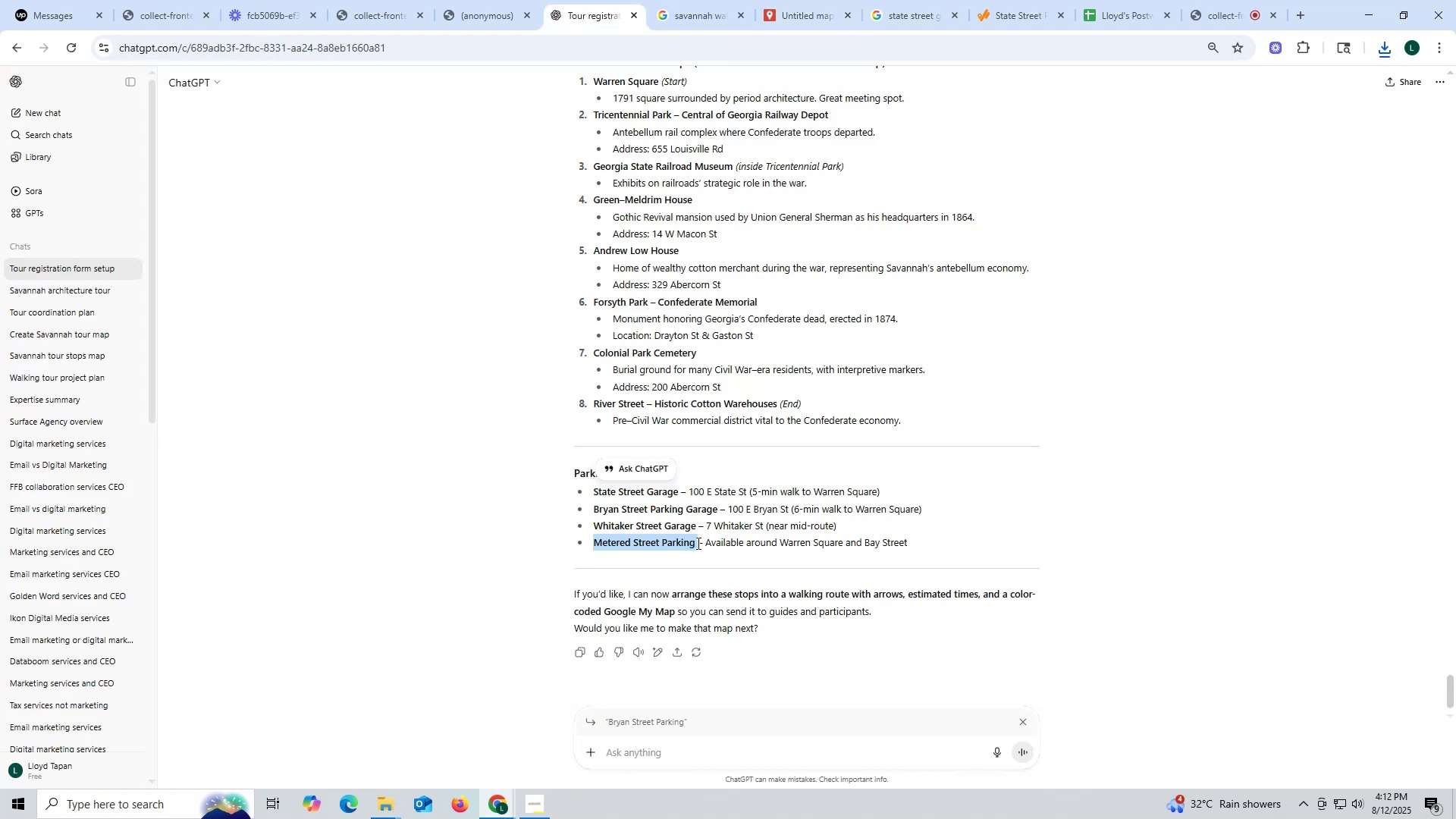 
key(Control+C)
 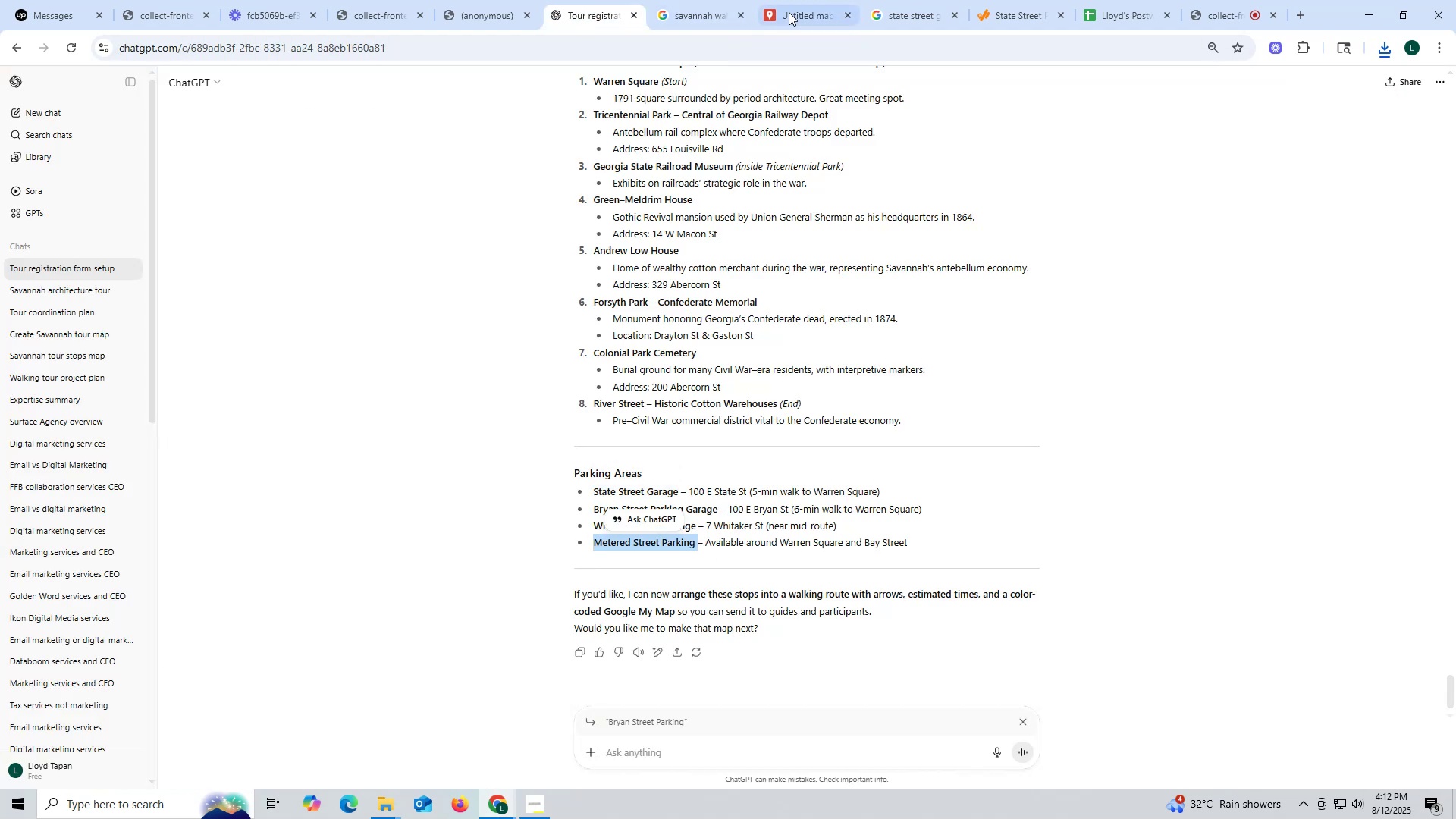 
left_click([796, 9])
 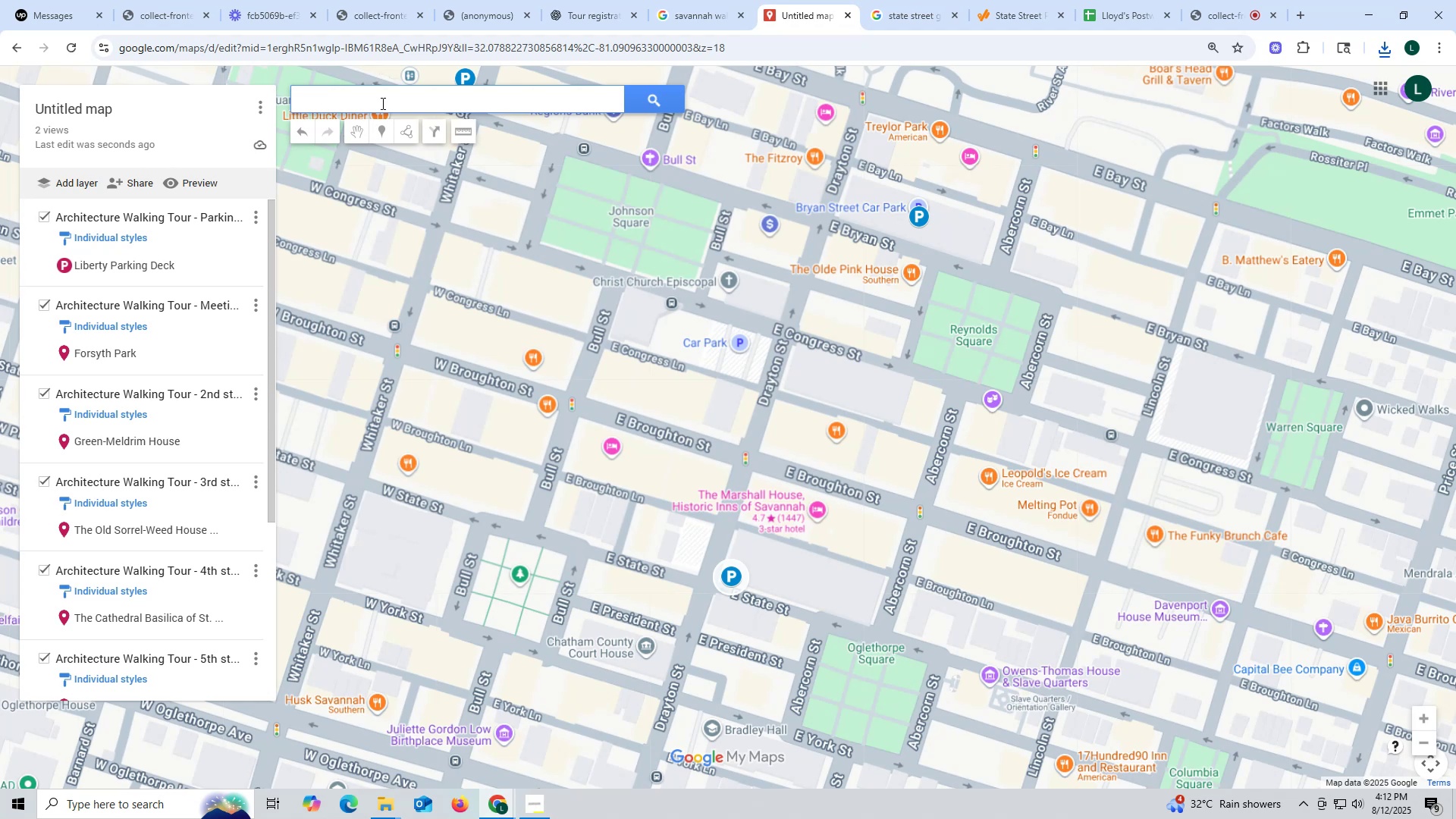 
key(Control+ControlLeft)
 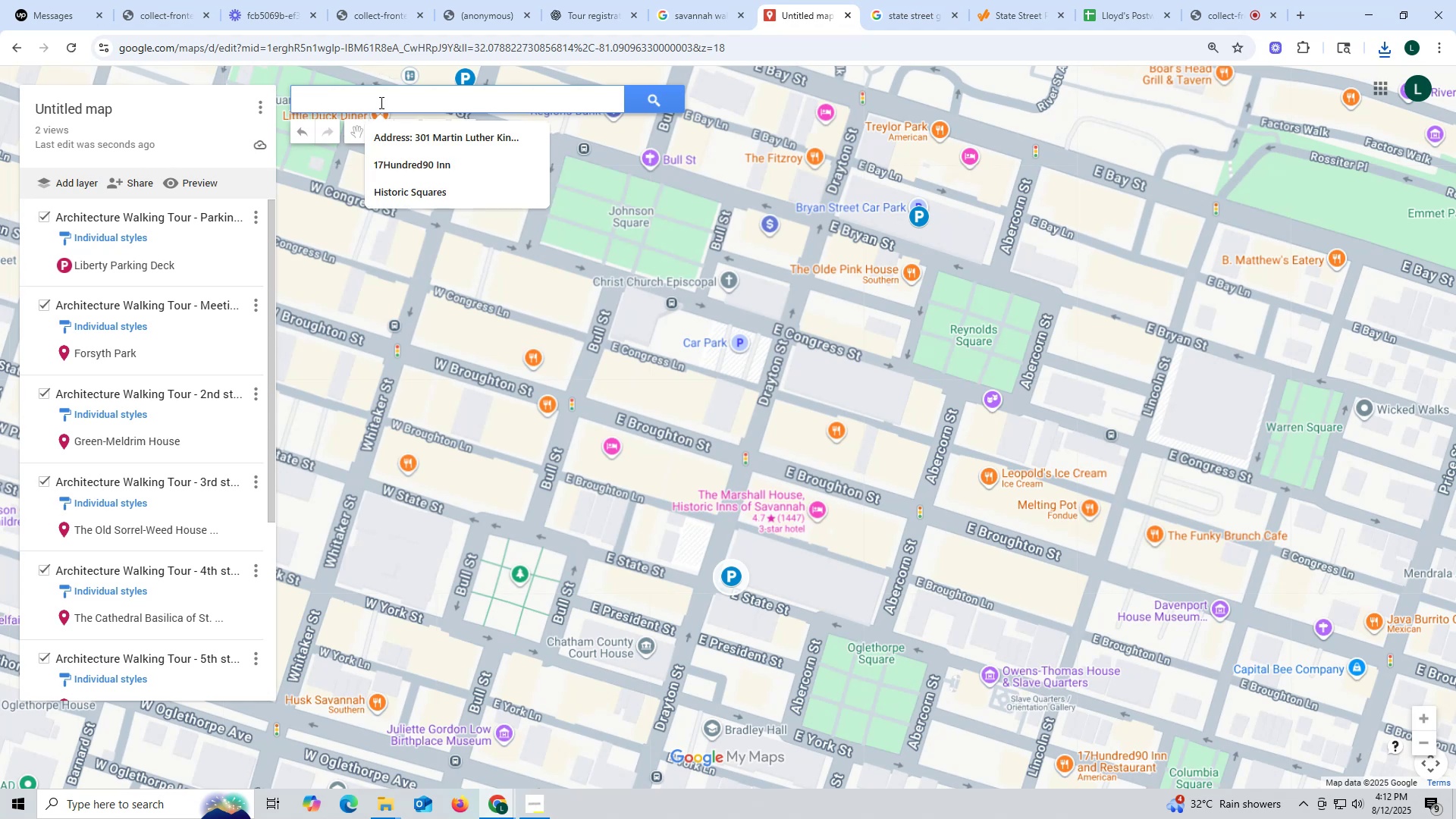 
key(Control+V)
 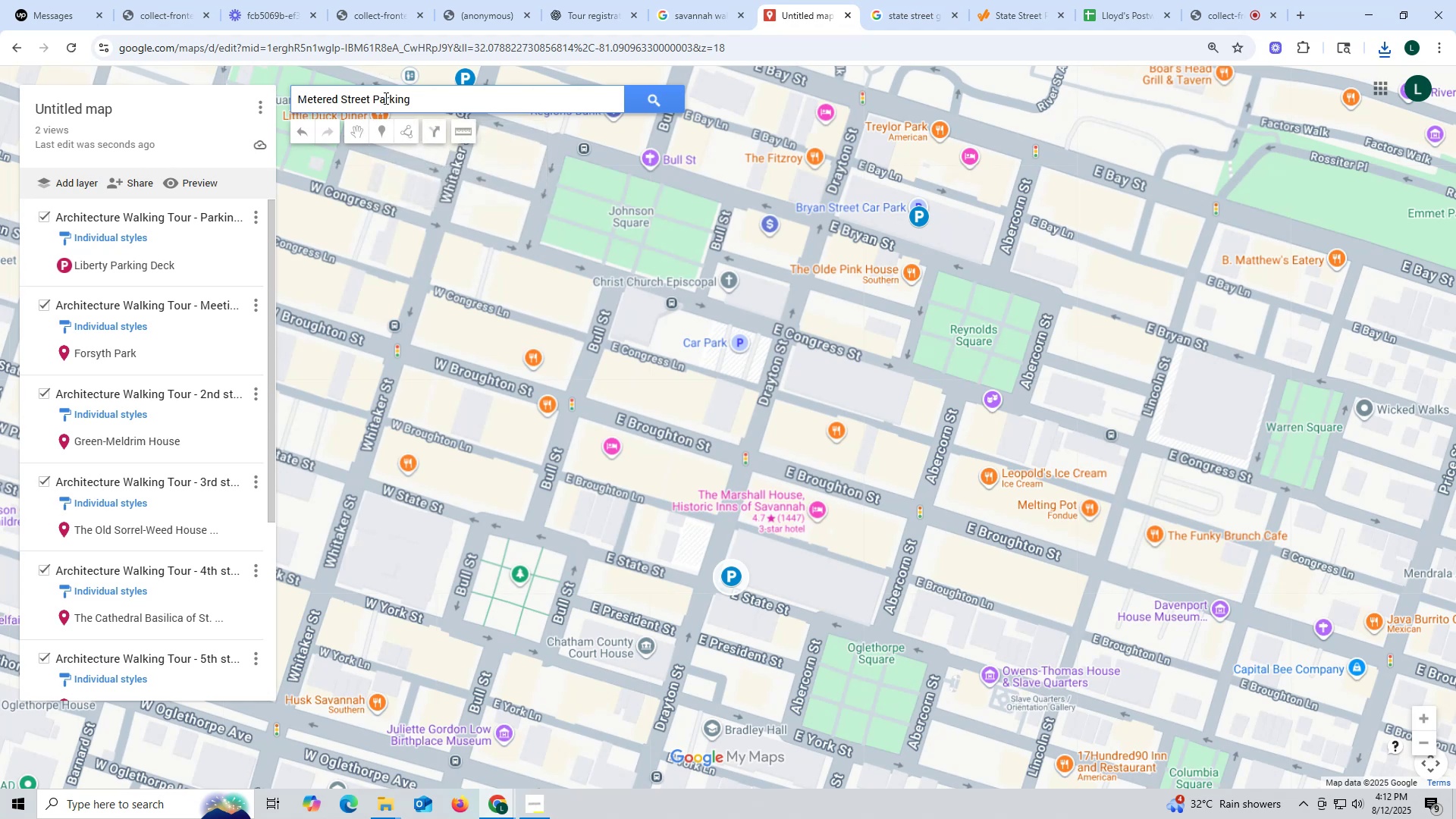 
type(savannag)
key(Backspace)
type(h)
 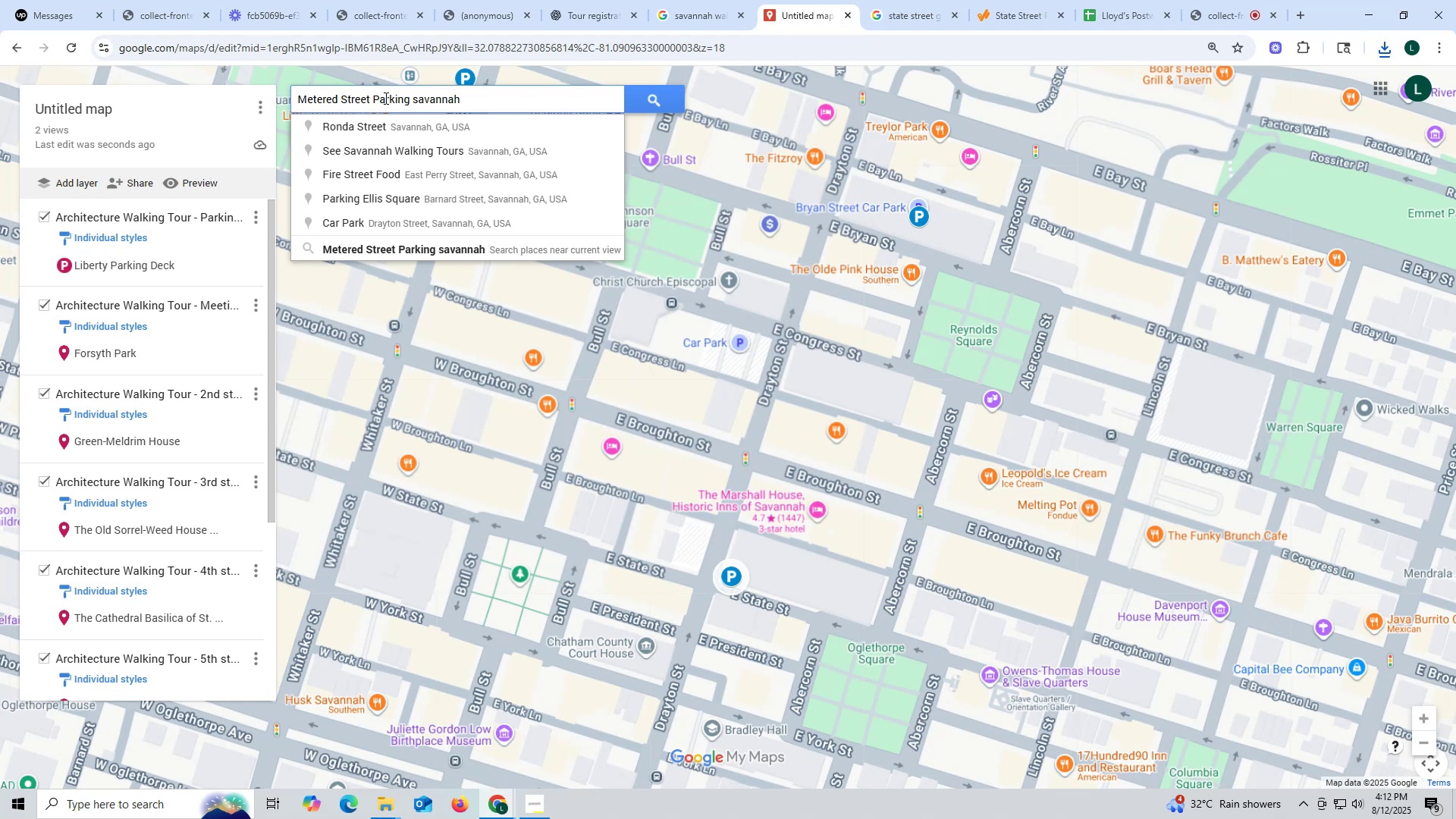 
key(Enter)
 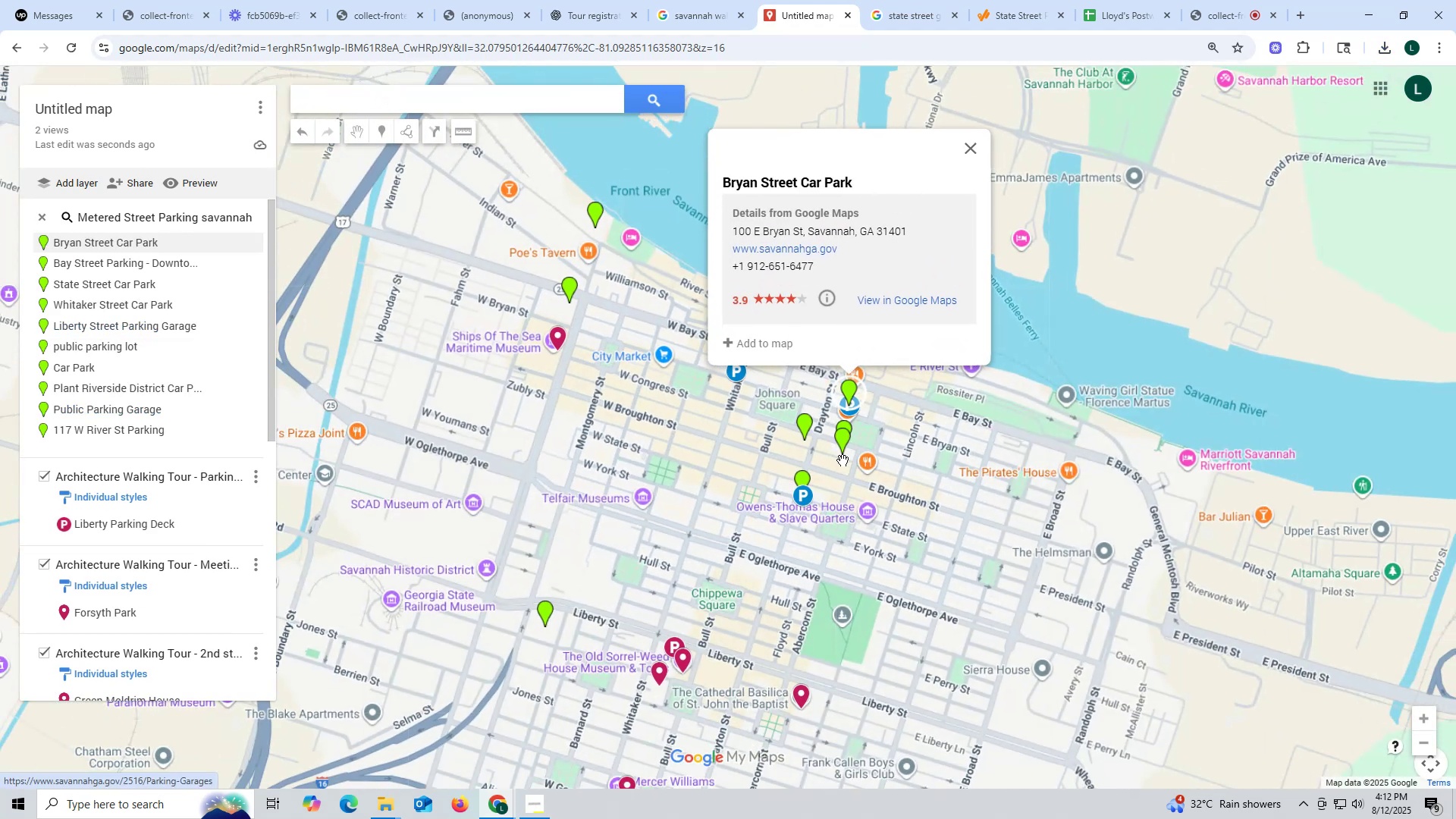 
wait(5.06)
 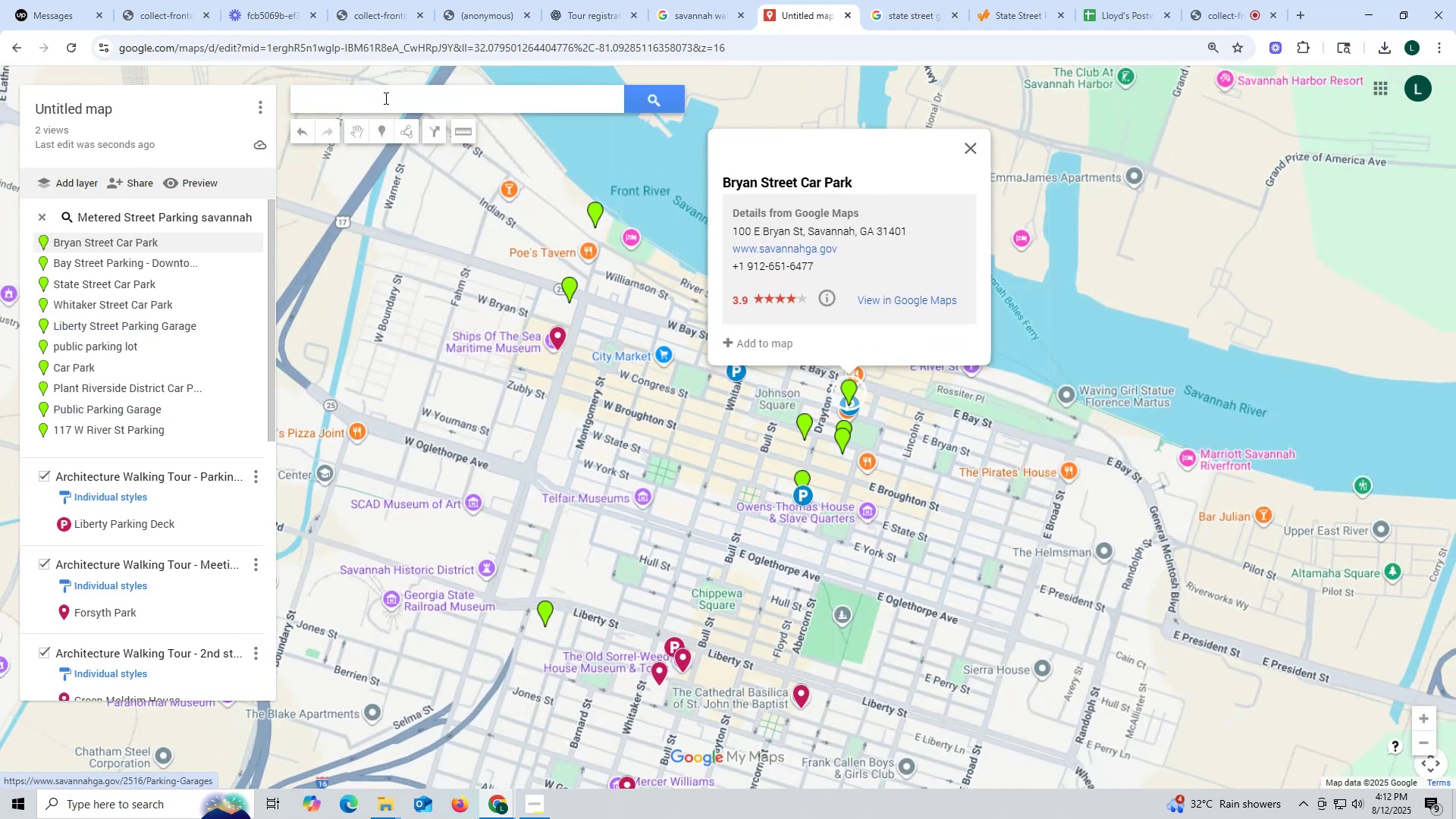 
hold_key(key=ControlLeft, duration=0.86)
scroll: coordinate [878, 453], scroll_direction: up, amount: 1.0
 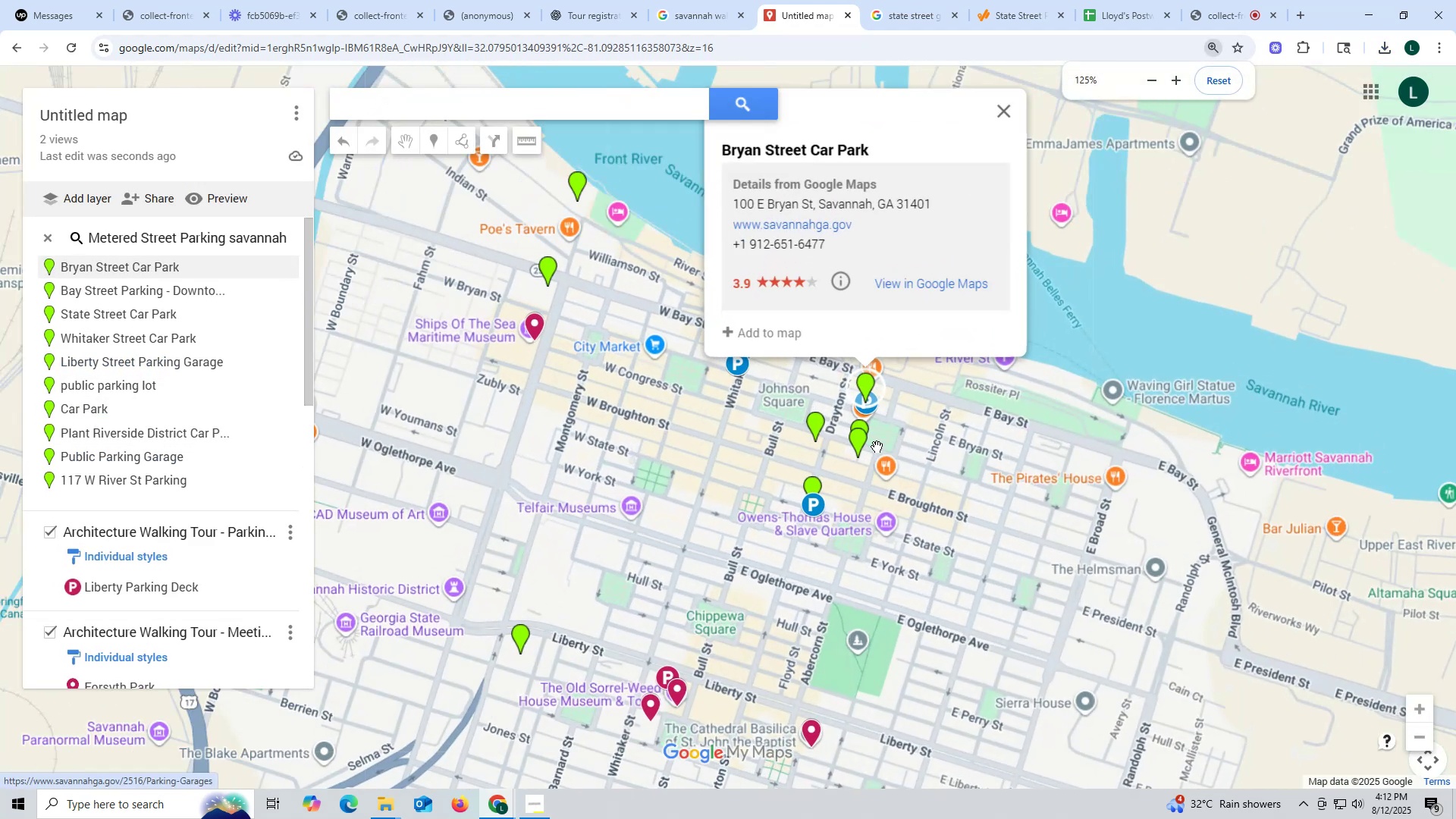 
hold_key(key=ControlLeft, duration=0.37)
 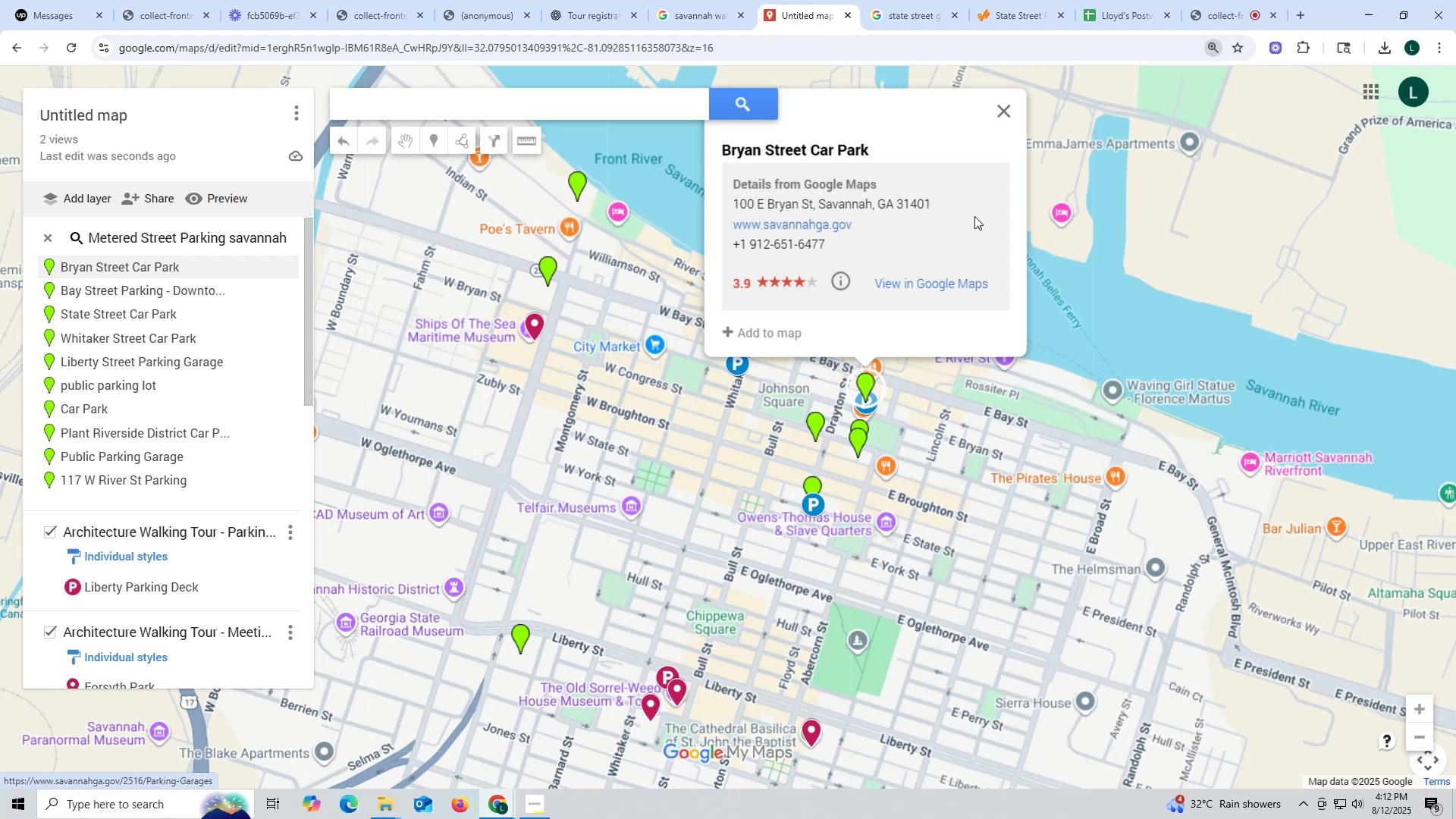 
hold_key(key=ControlLeft, duration=0.37)
scroll: coordinate [962, 262], scroll_direction: down, amount: 1.0
 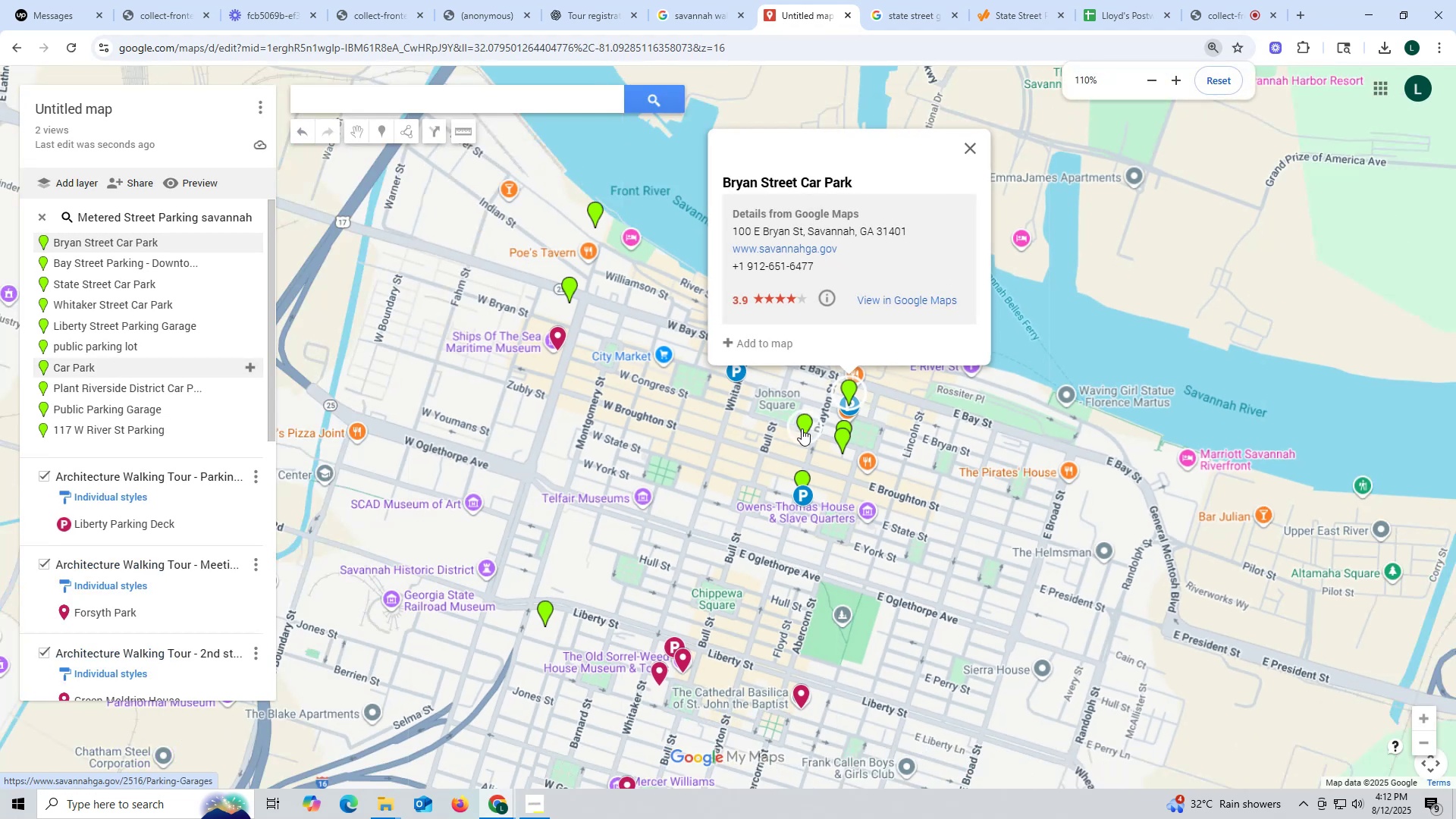 
left_click([799, 428])
 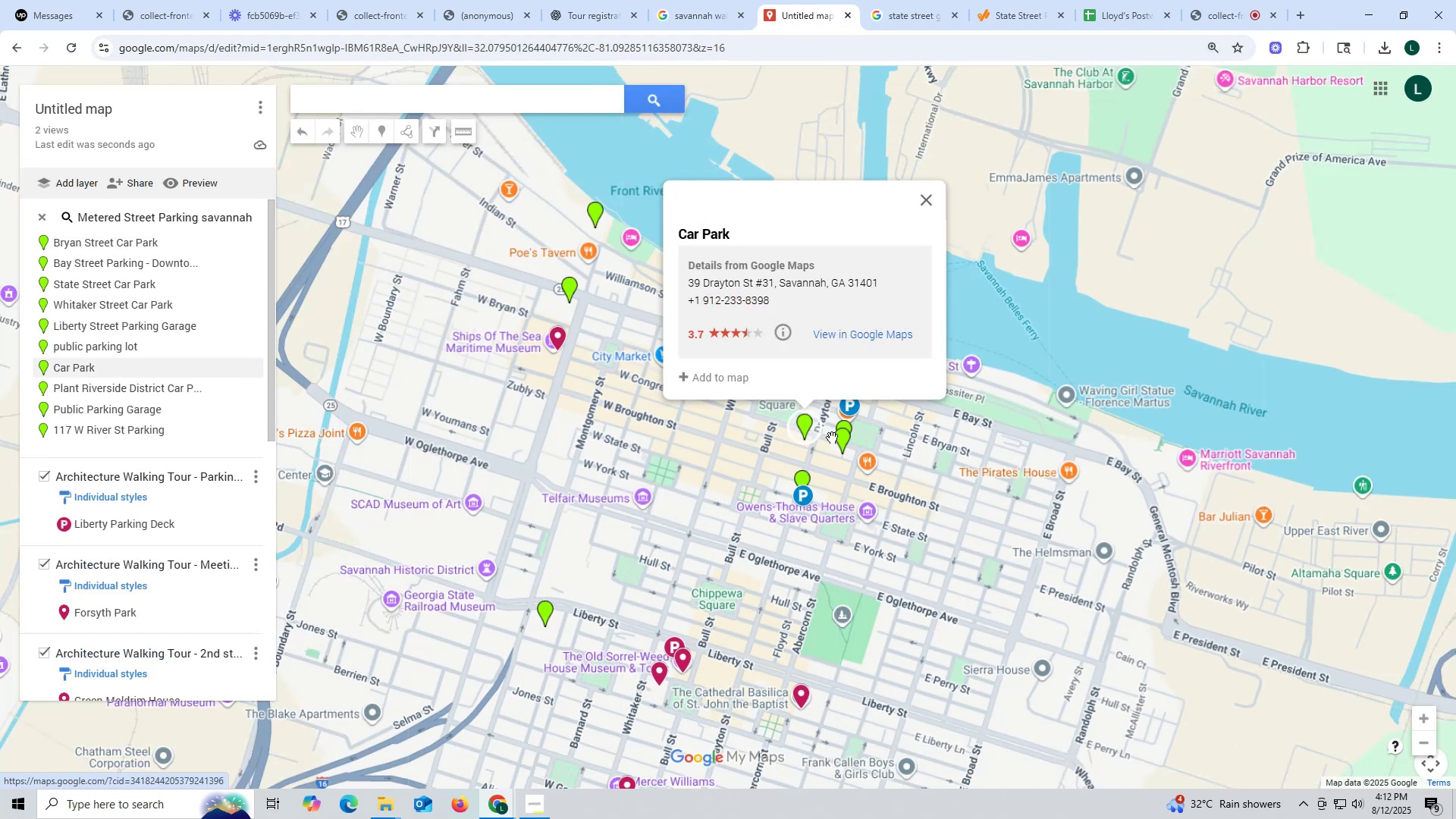 
left_click([842, 440])
 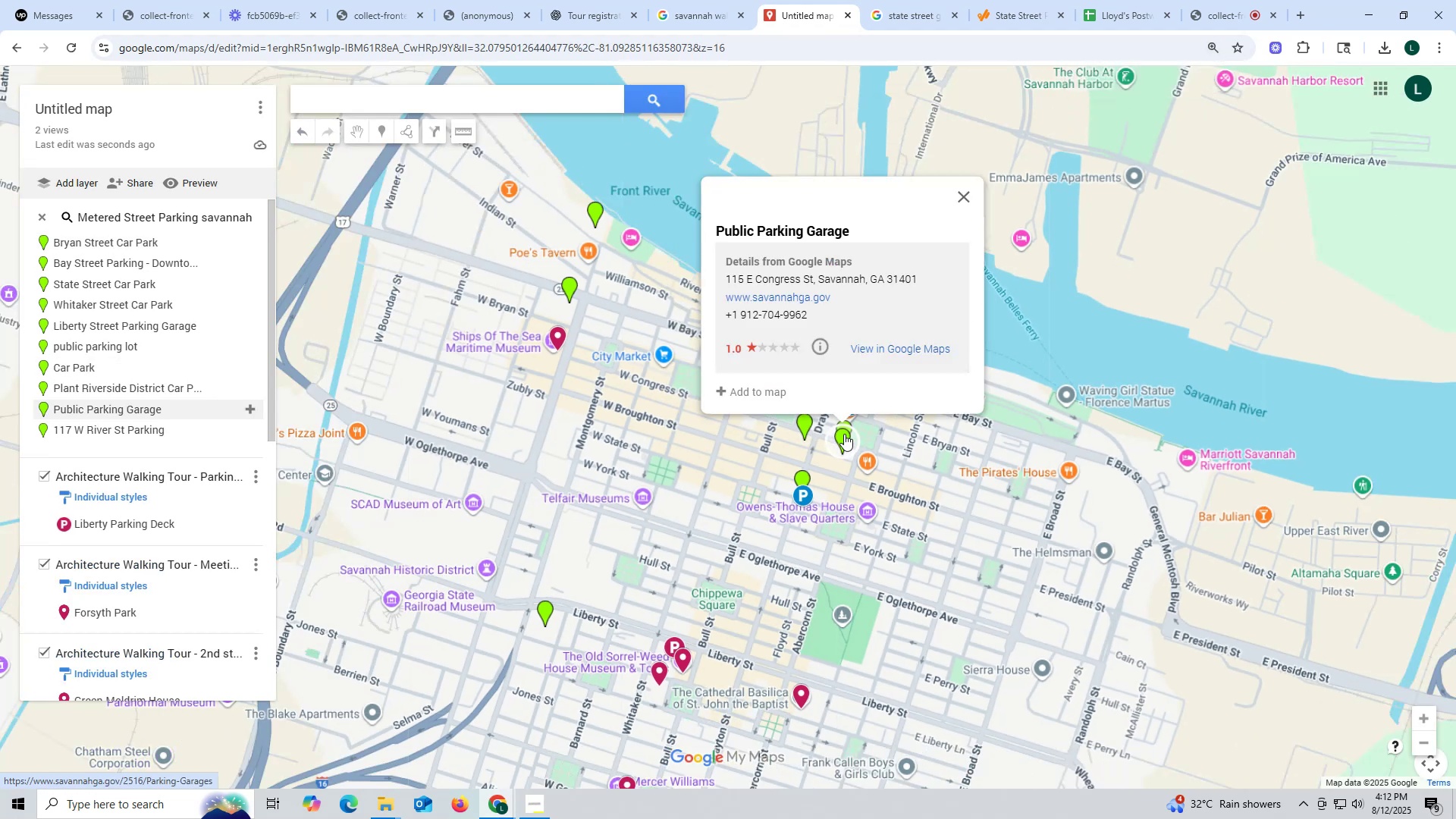 
left_click([846, 428])
 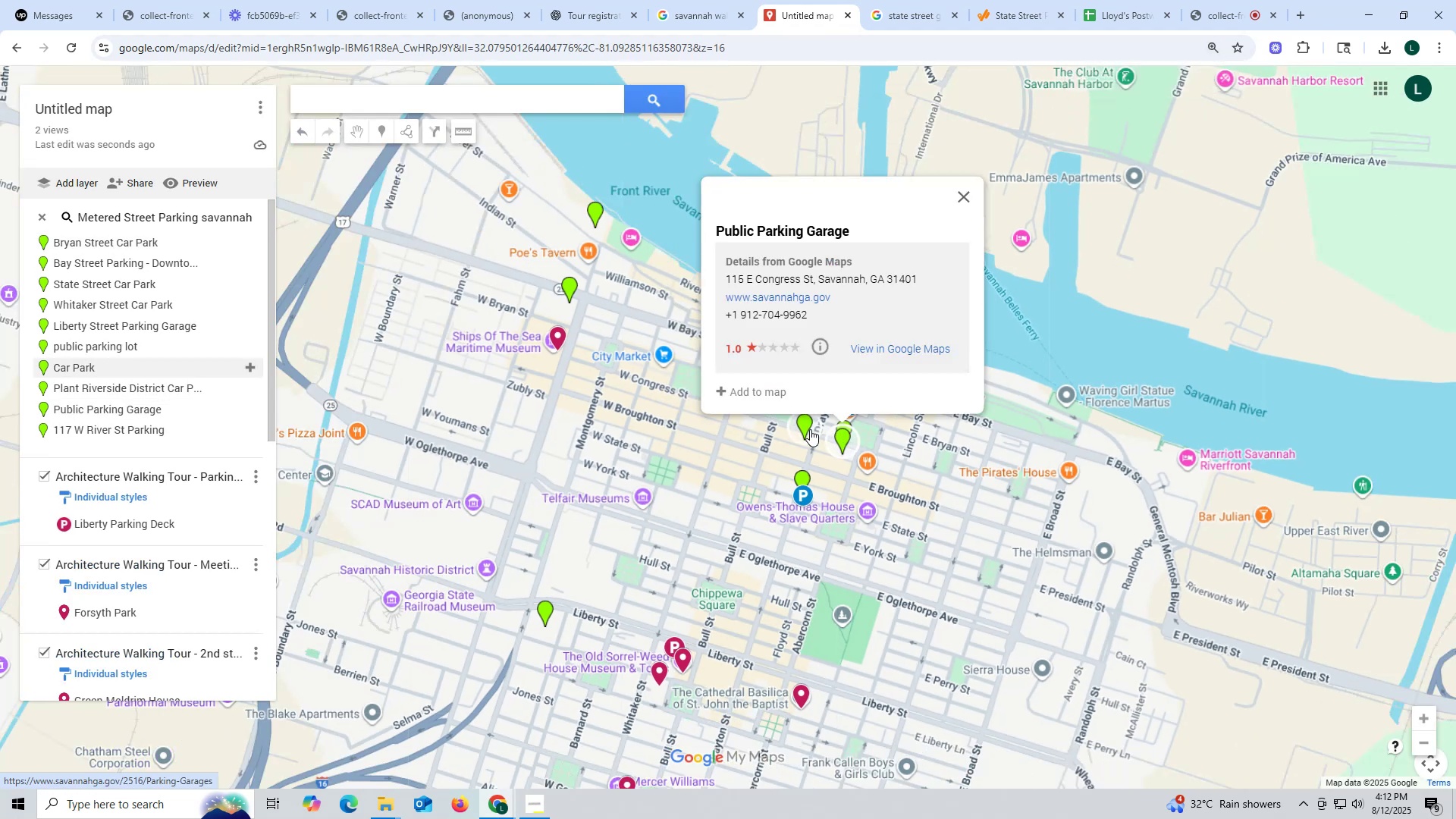 
left_click([804, 482])
 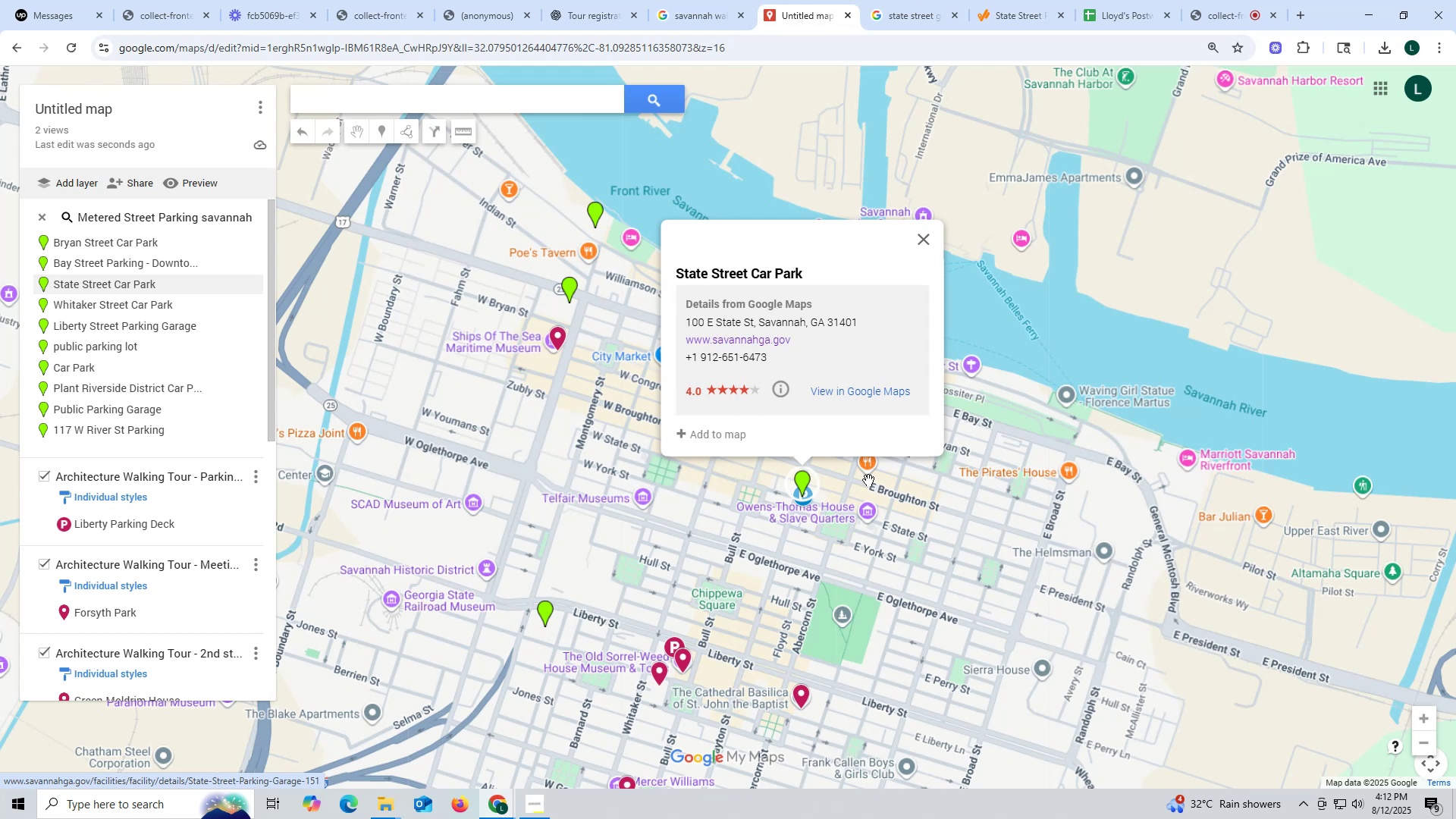 
wait(10.28)
 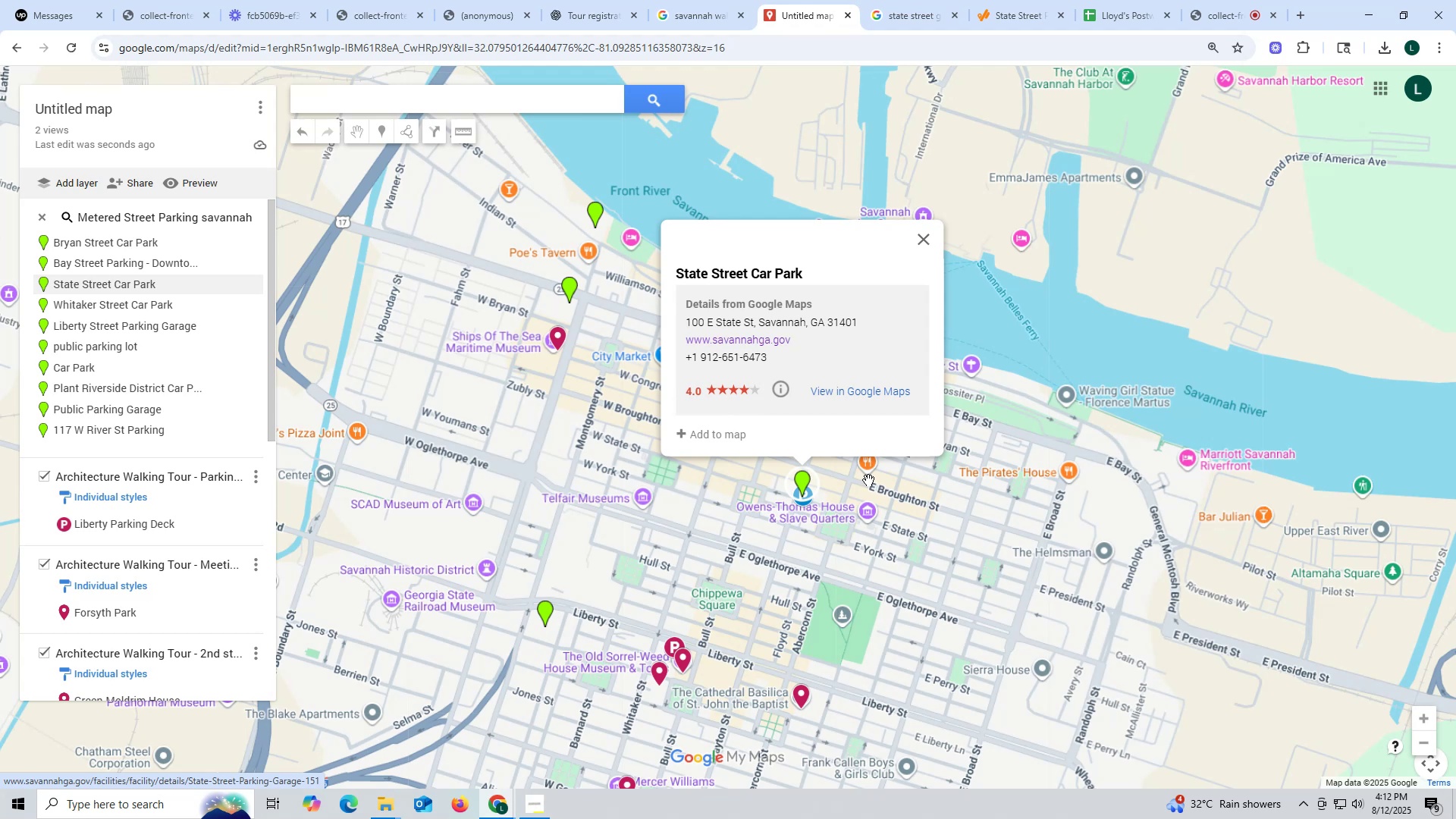 
left_click([926, 239])
 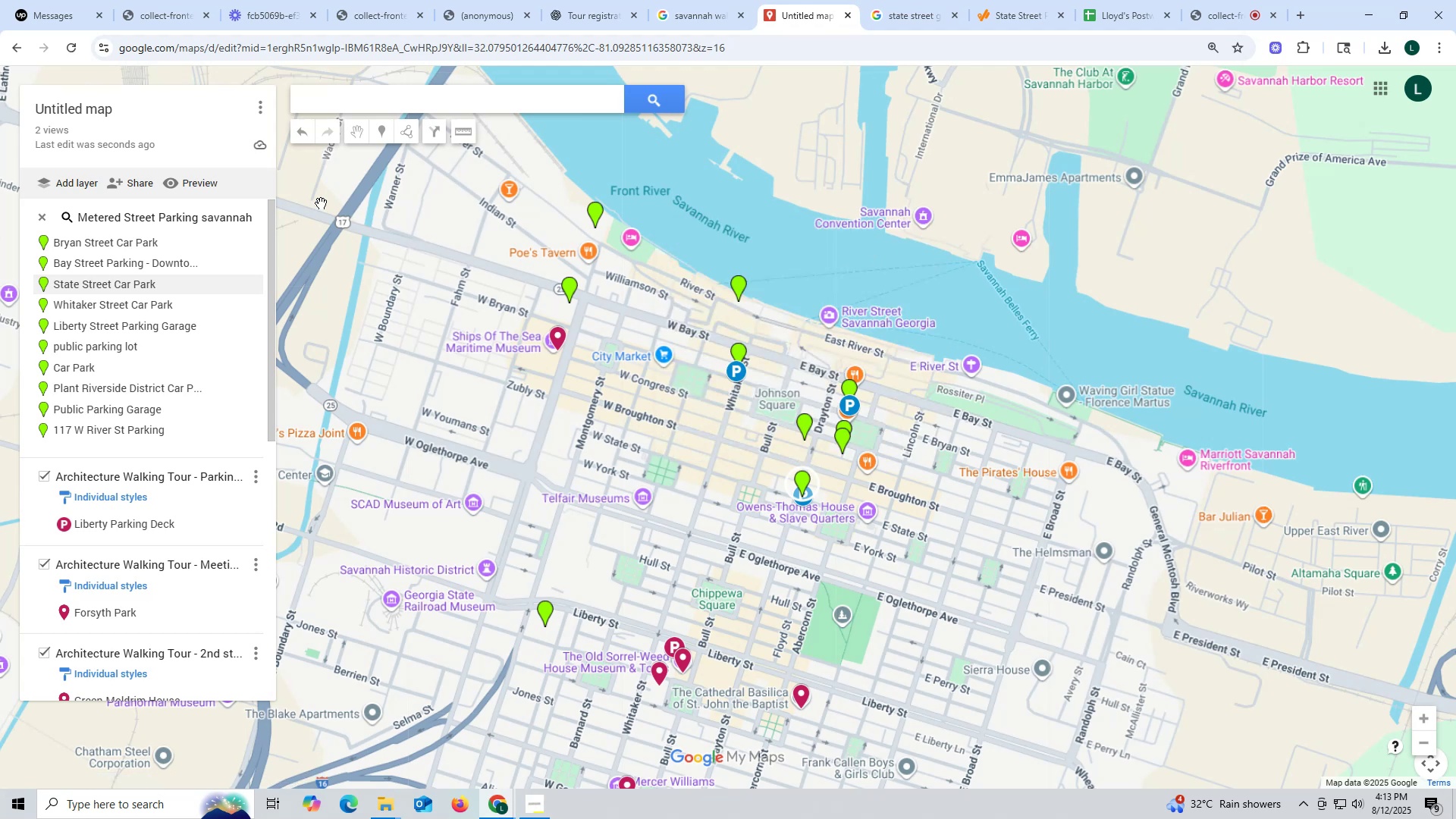 
scroll: coordinate [221, 246], scroll_direction: up, amount: 14.0
 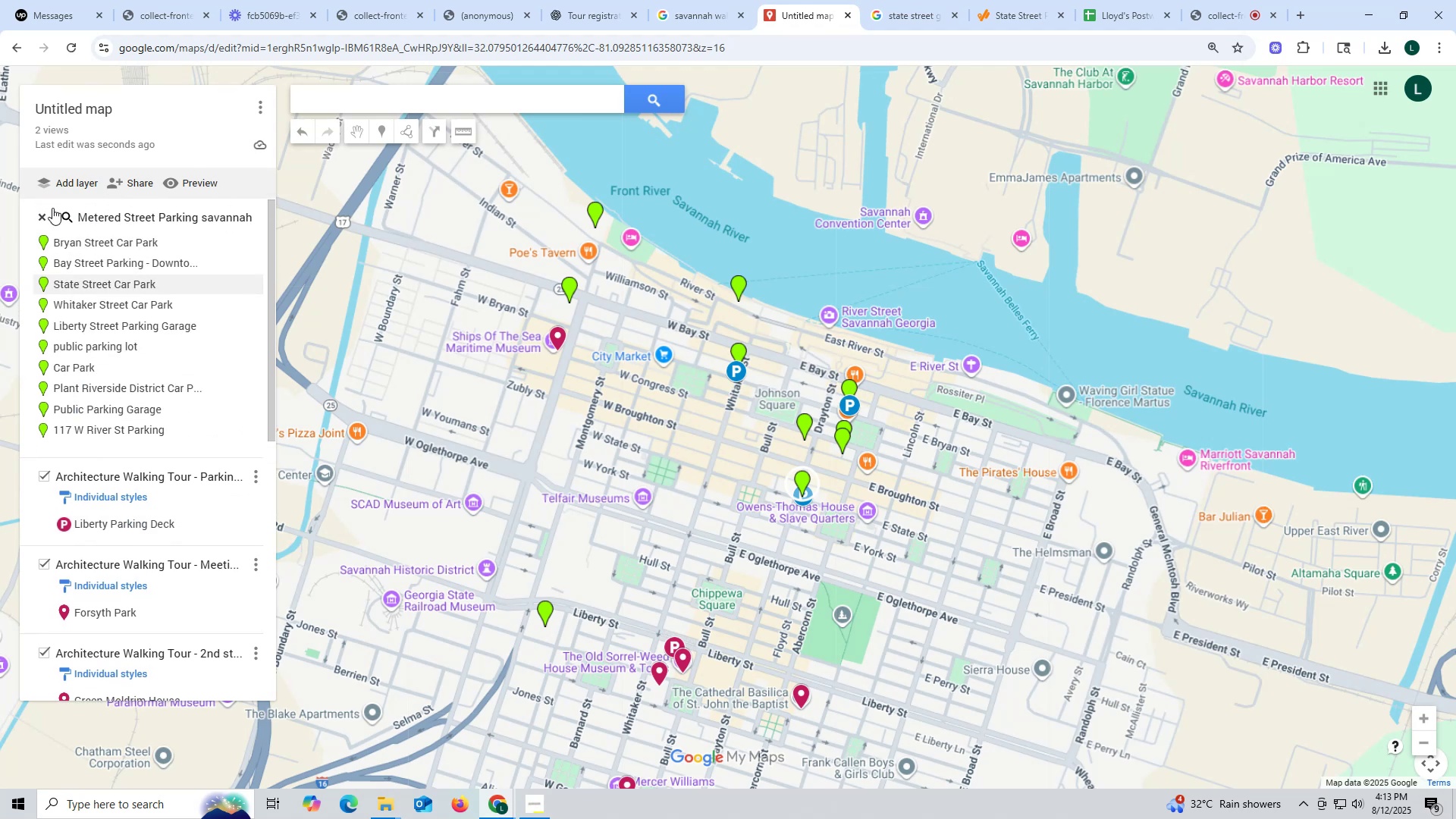 
left_click([37, 215])
 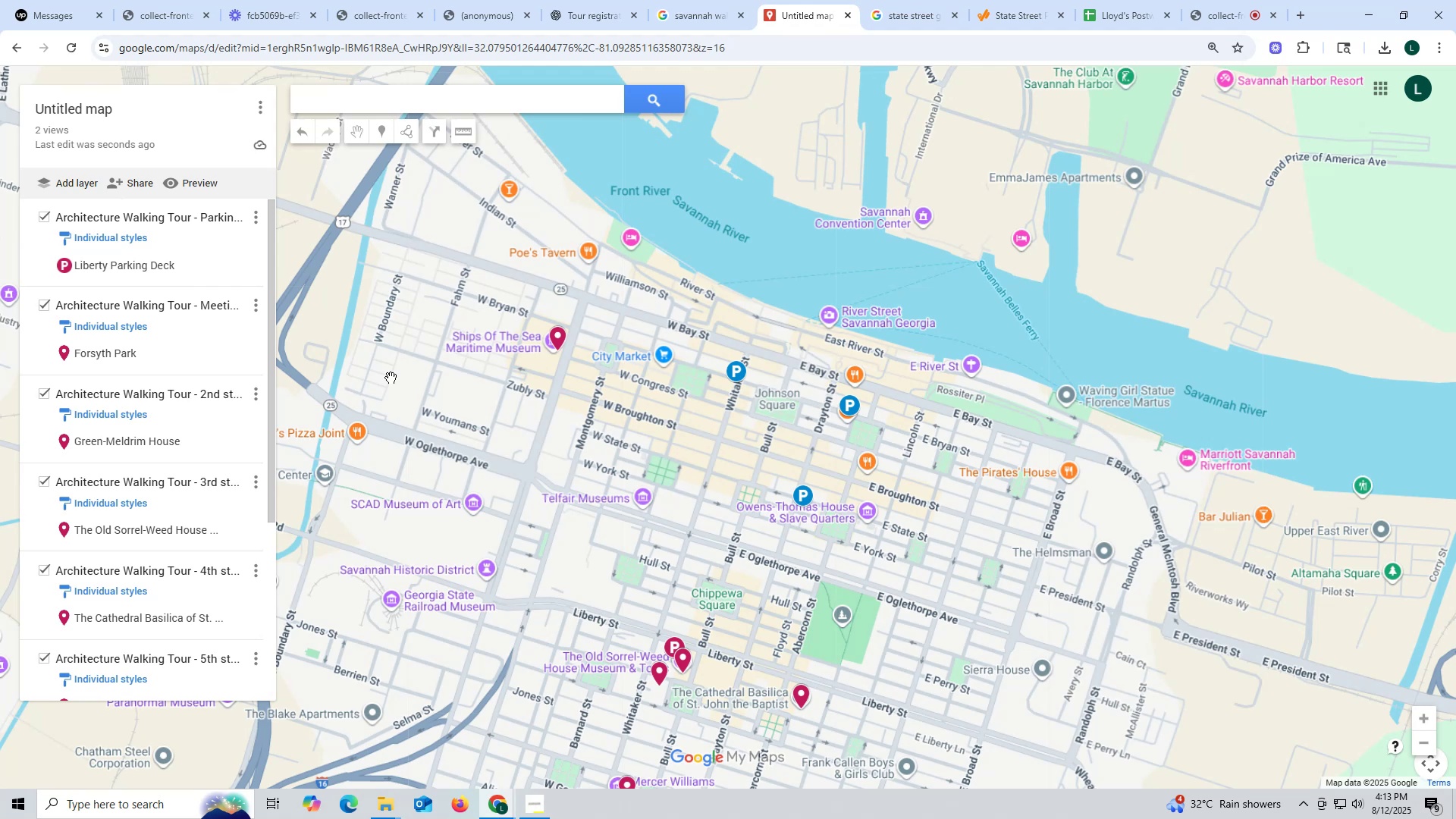 
wait(32.47)
 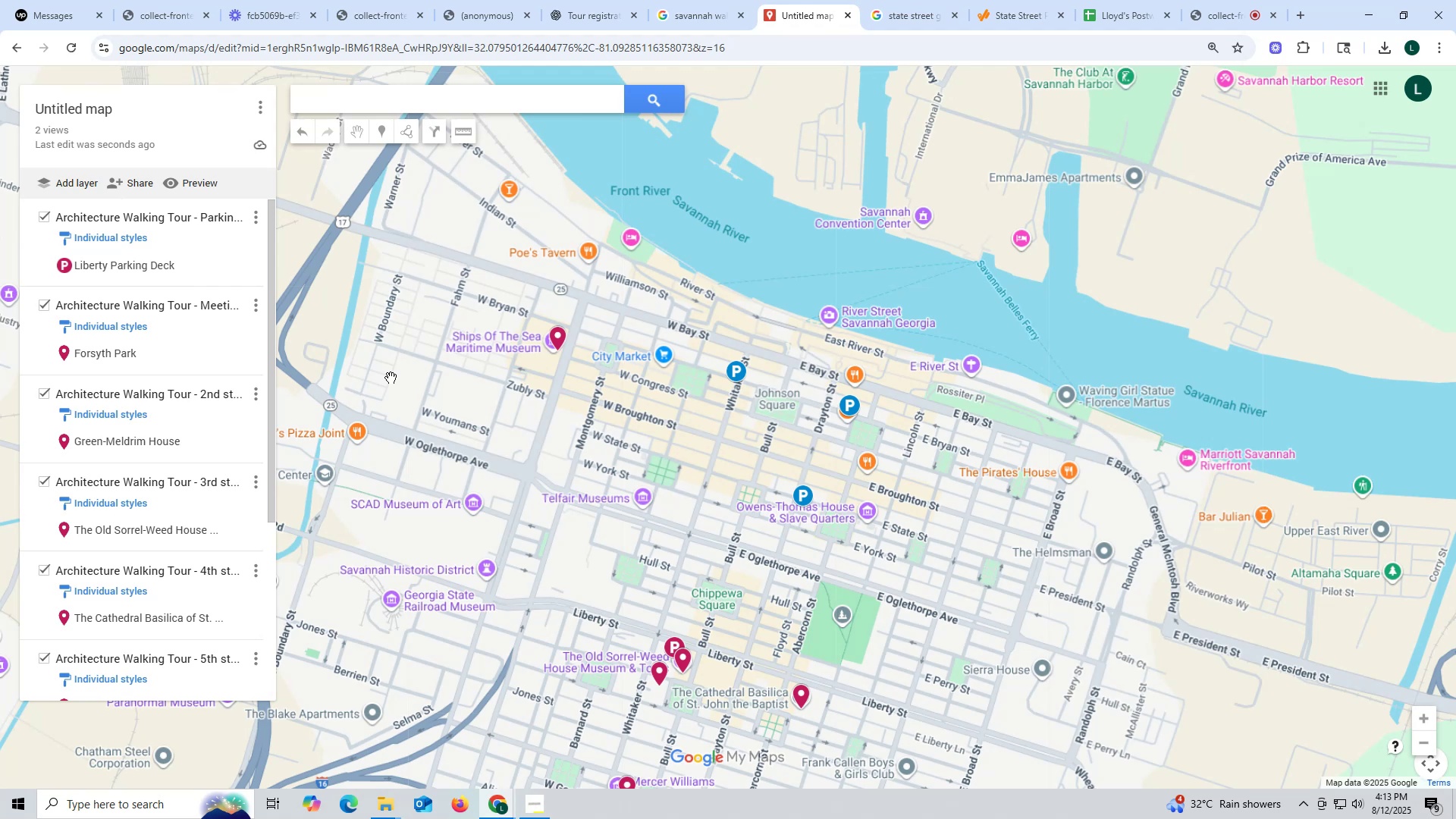 
scroll: coordinate [131, 457], scroll_direction: down, amount: 12.0
 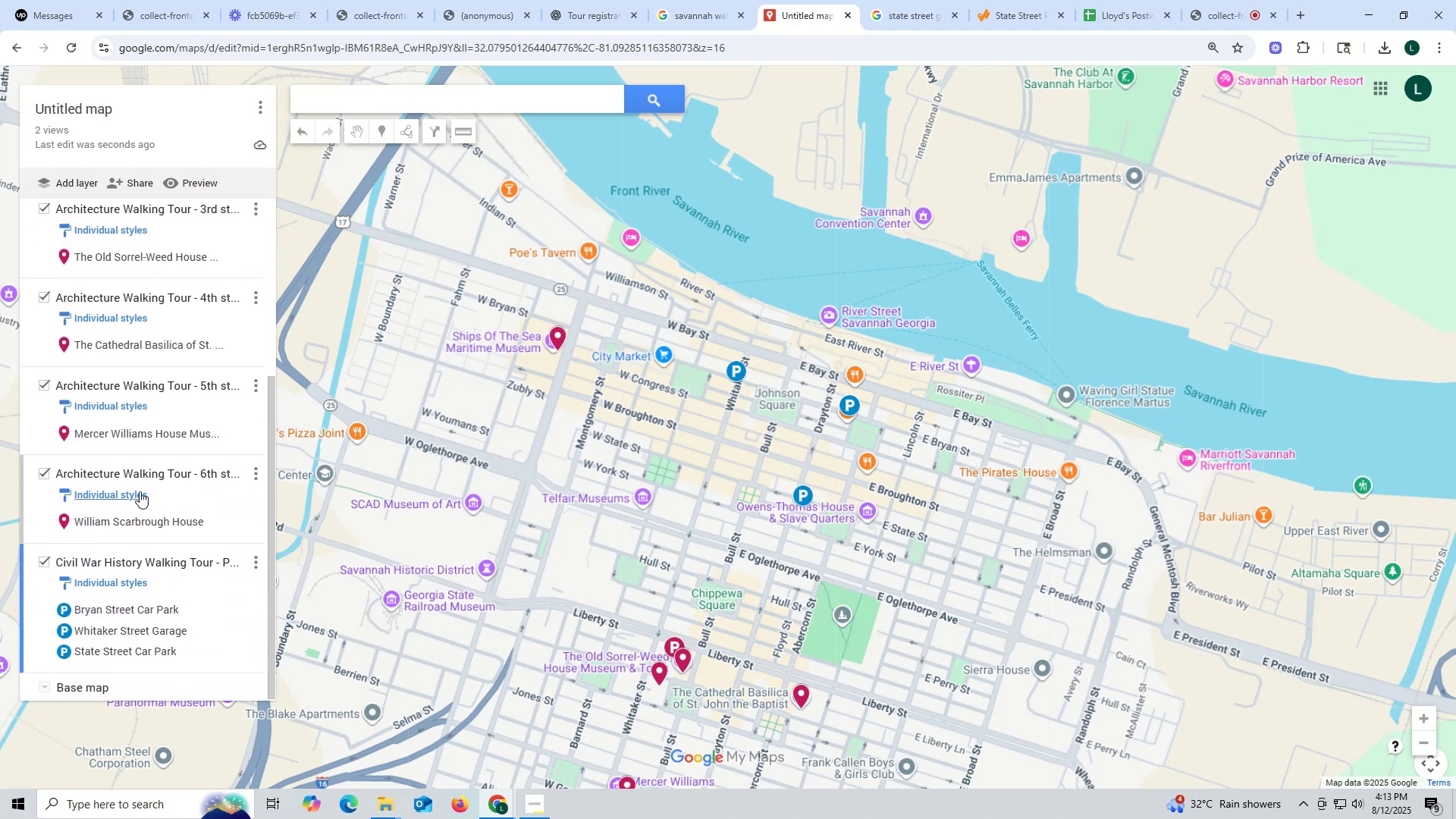 
scroll: coordinate [144, 491], scroll_direction: up, amount: 13.0
 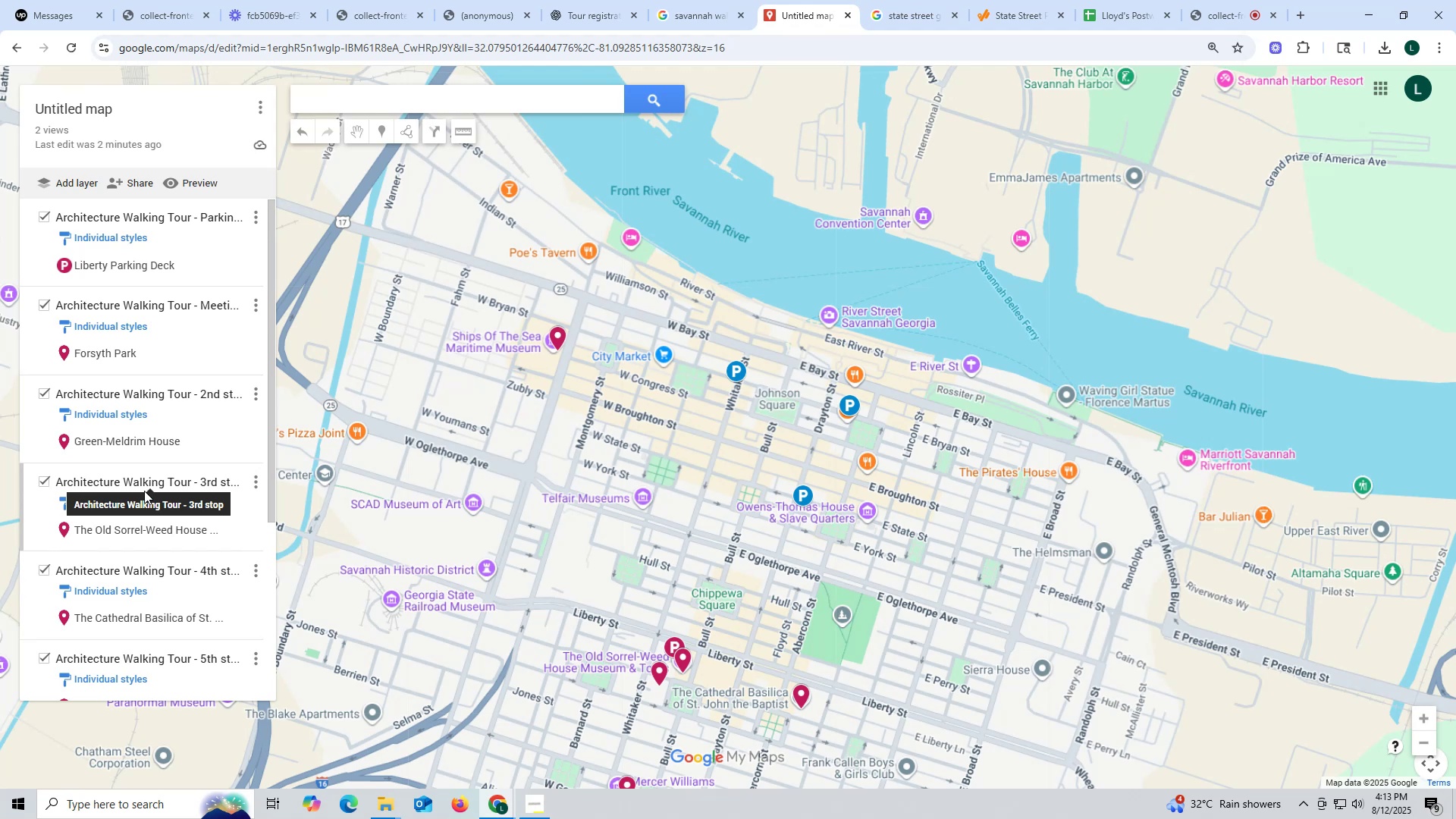 
wait(10.14)
 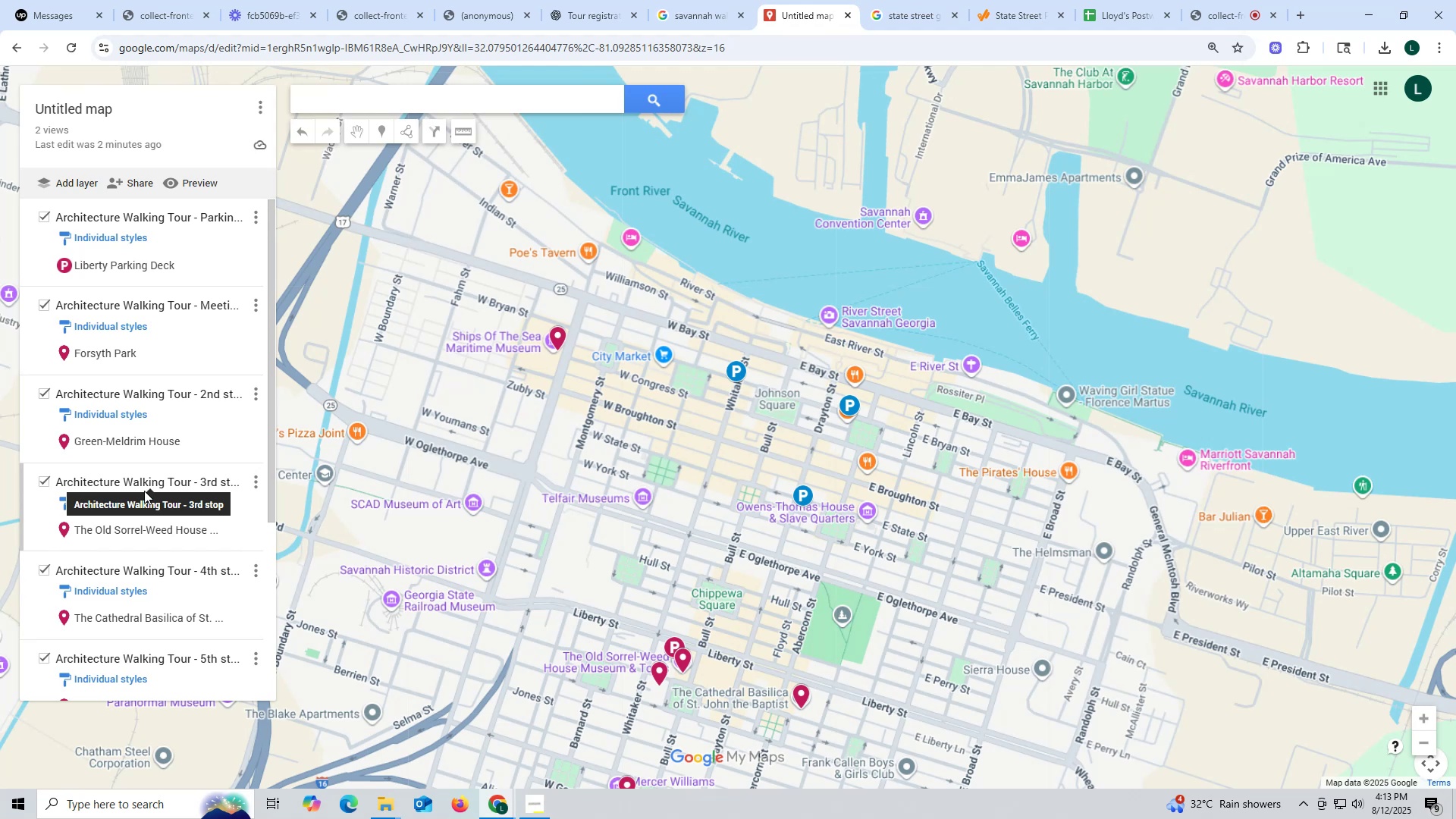 
scroll: coordinate [682, 485], scroll_direction: down, amount: 8.0
 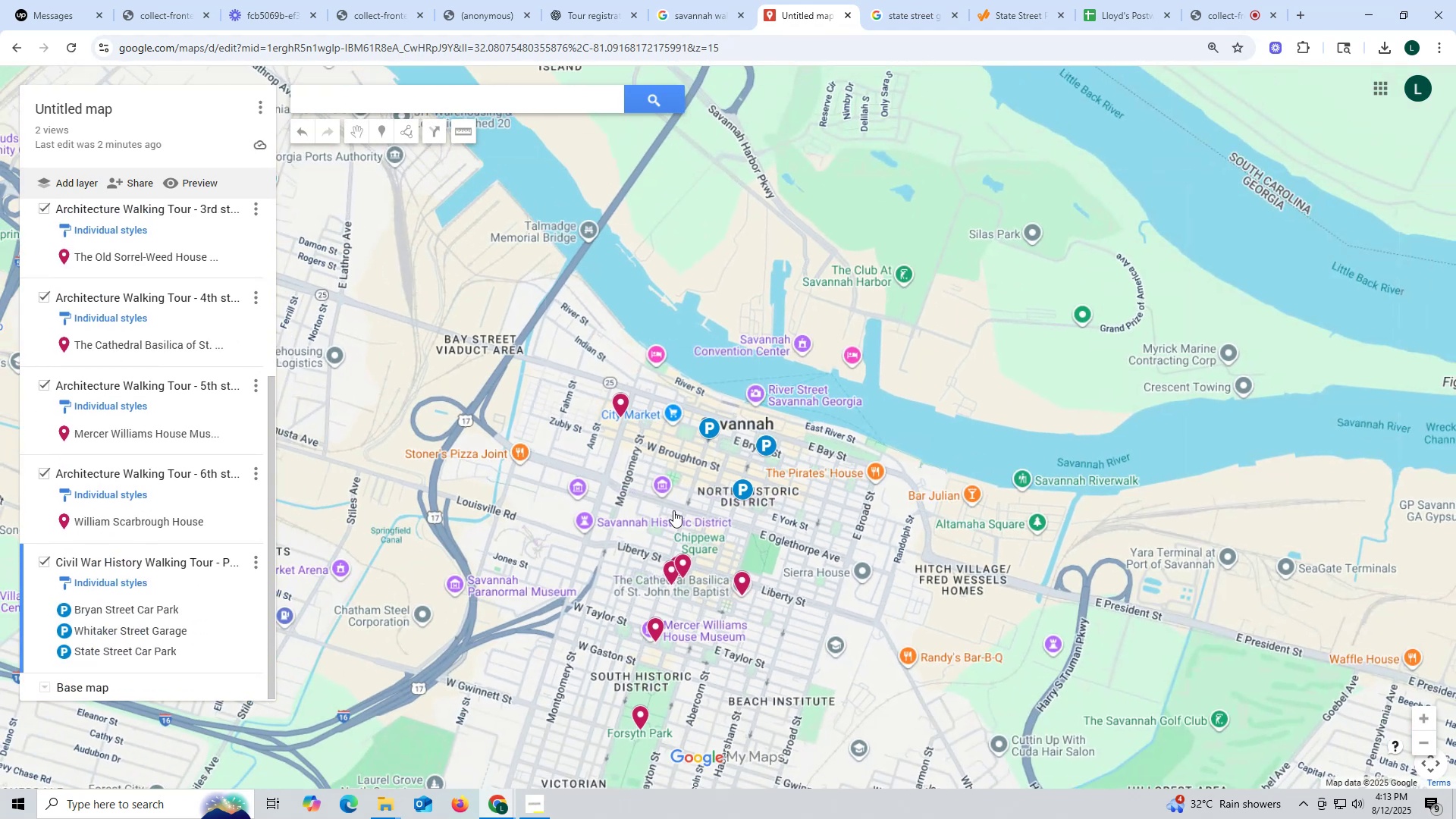 
left_click_drag(start_coordinate=[686, 568], to_coordinate=[677, 395])
 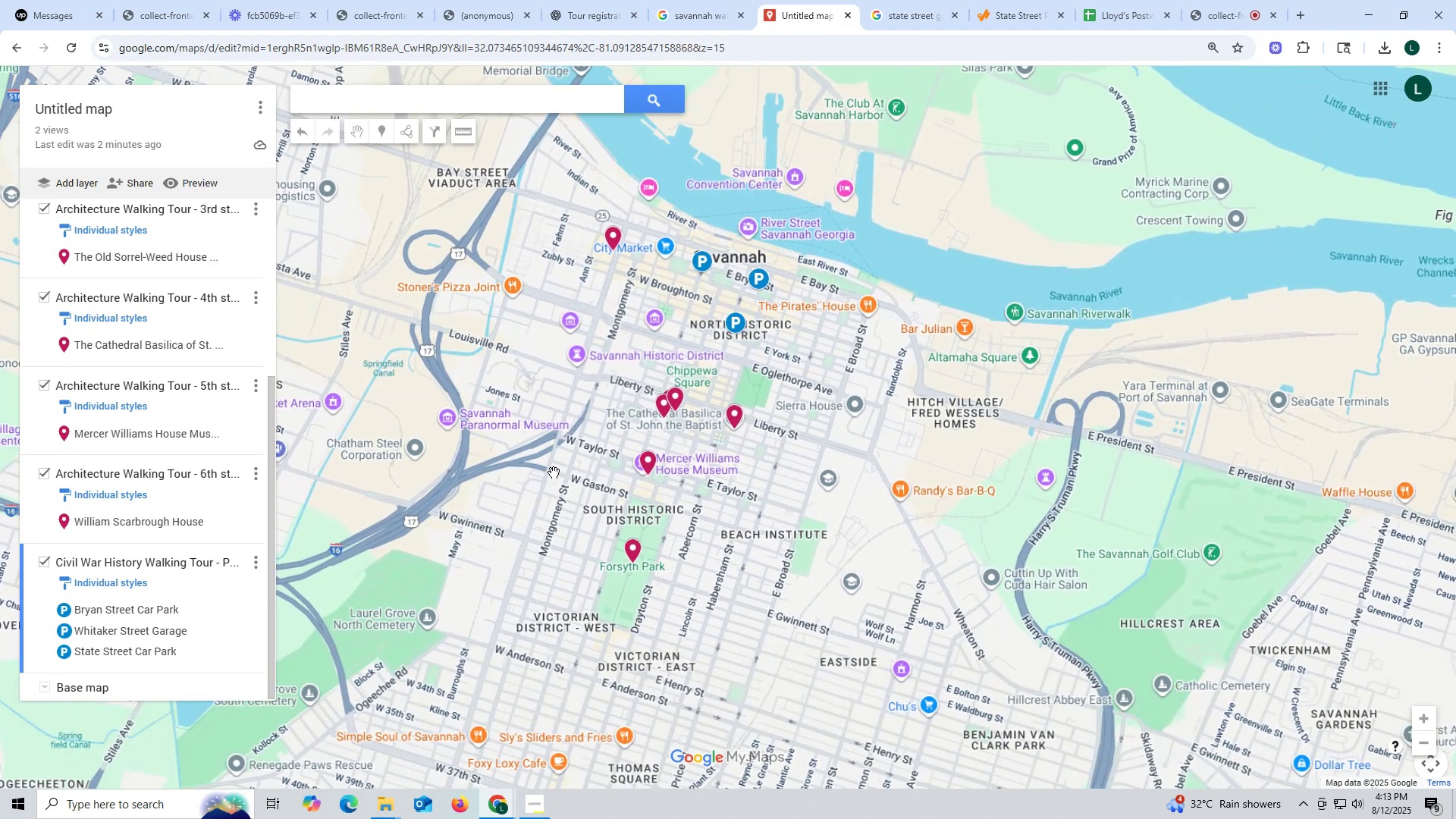 
left_click_drag(start_coordinate=[554, 474], to_coordinate=[478, 407])
 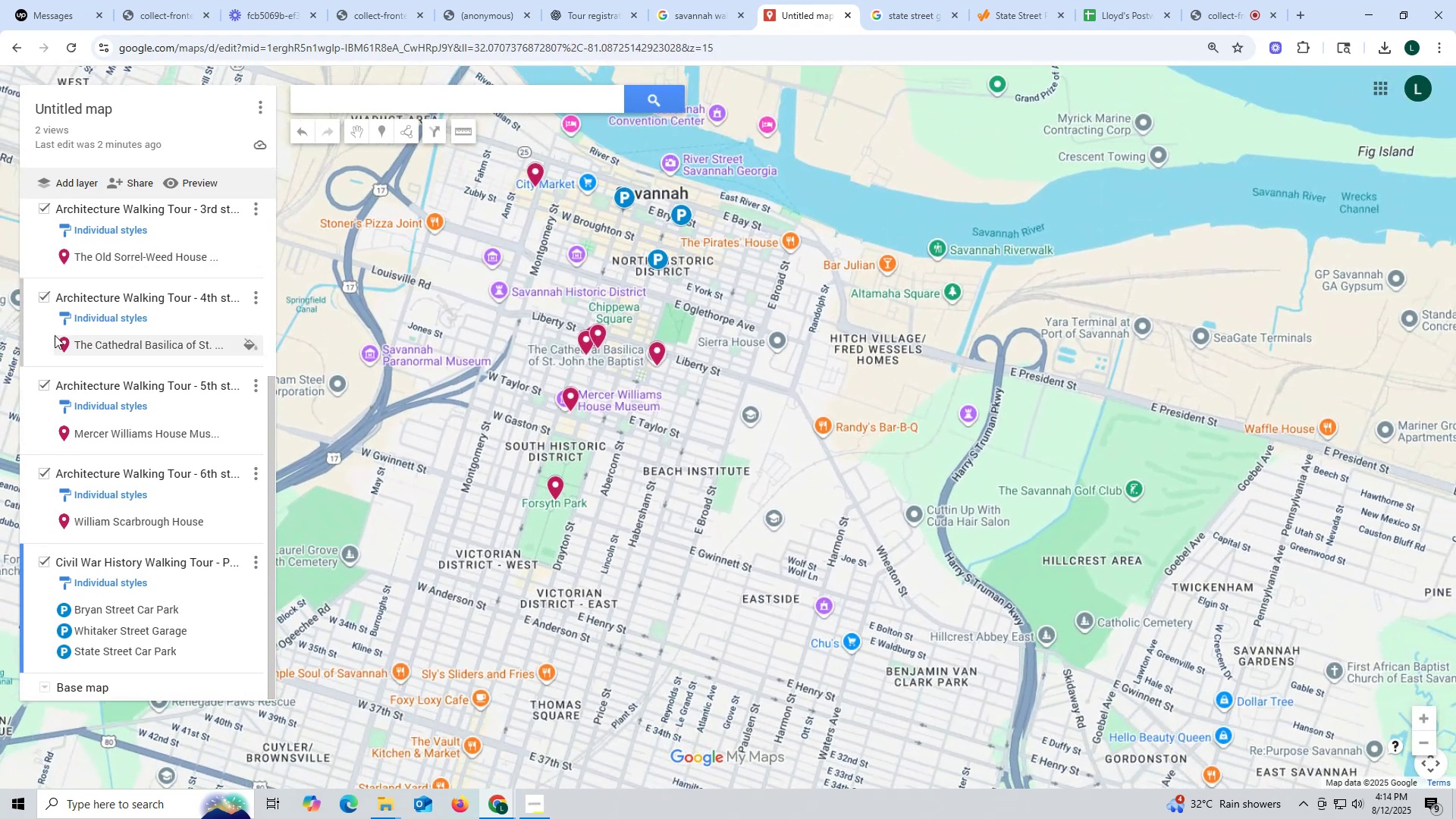 
scroll: coordinate [111, 319], scroll_direction: up, amount: 13.0
 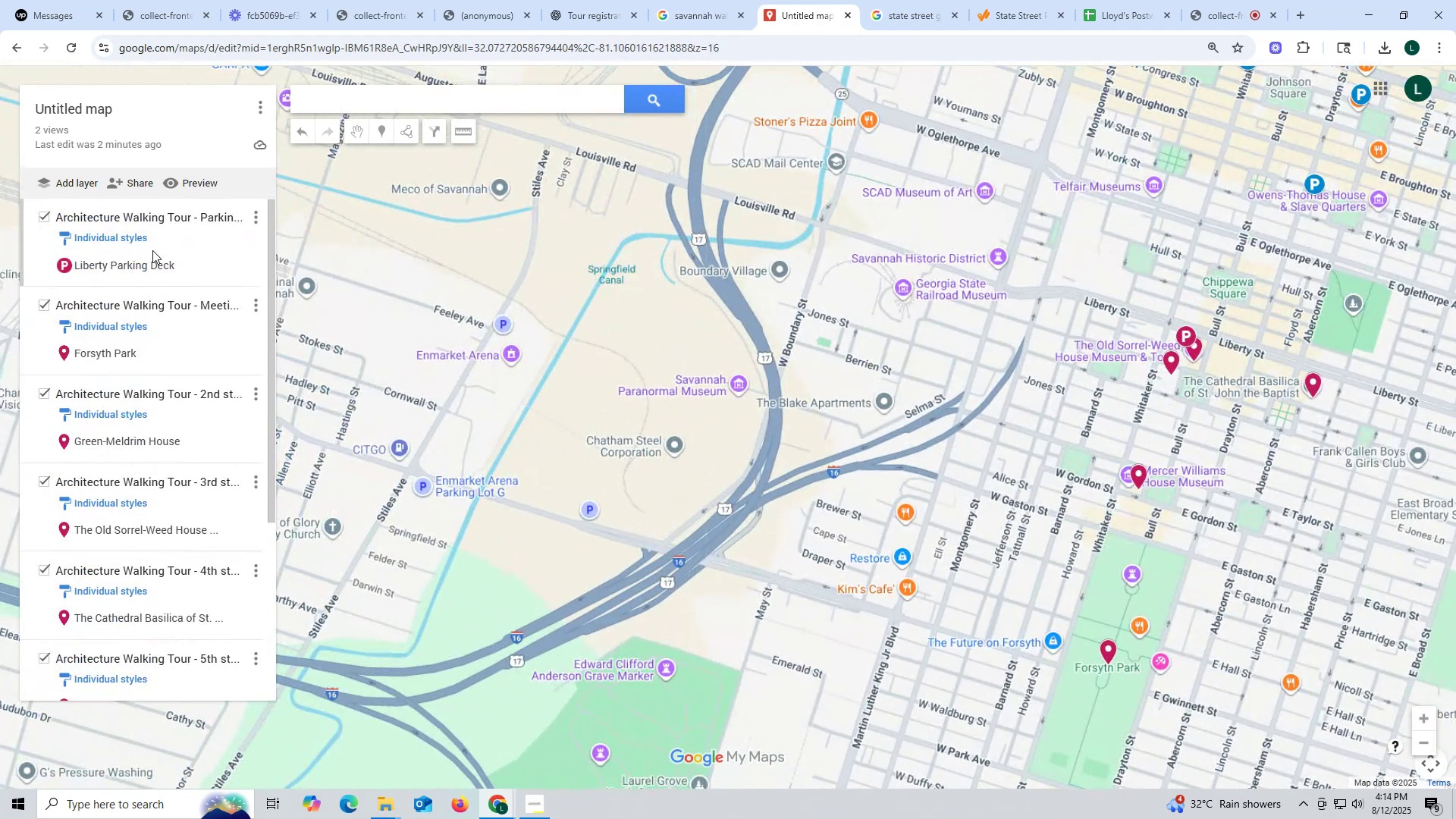 
left_click([152, 249])
 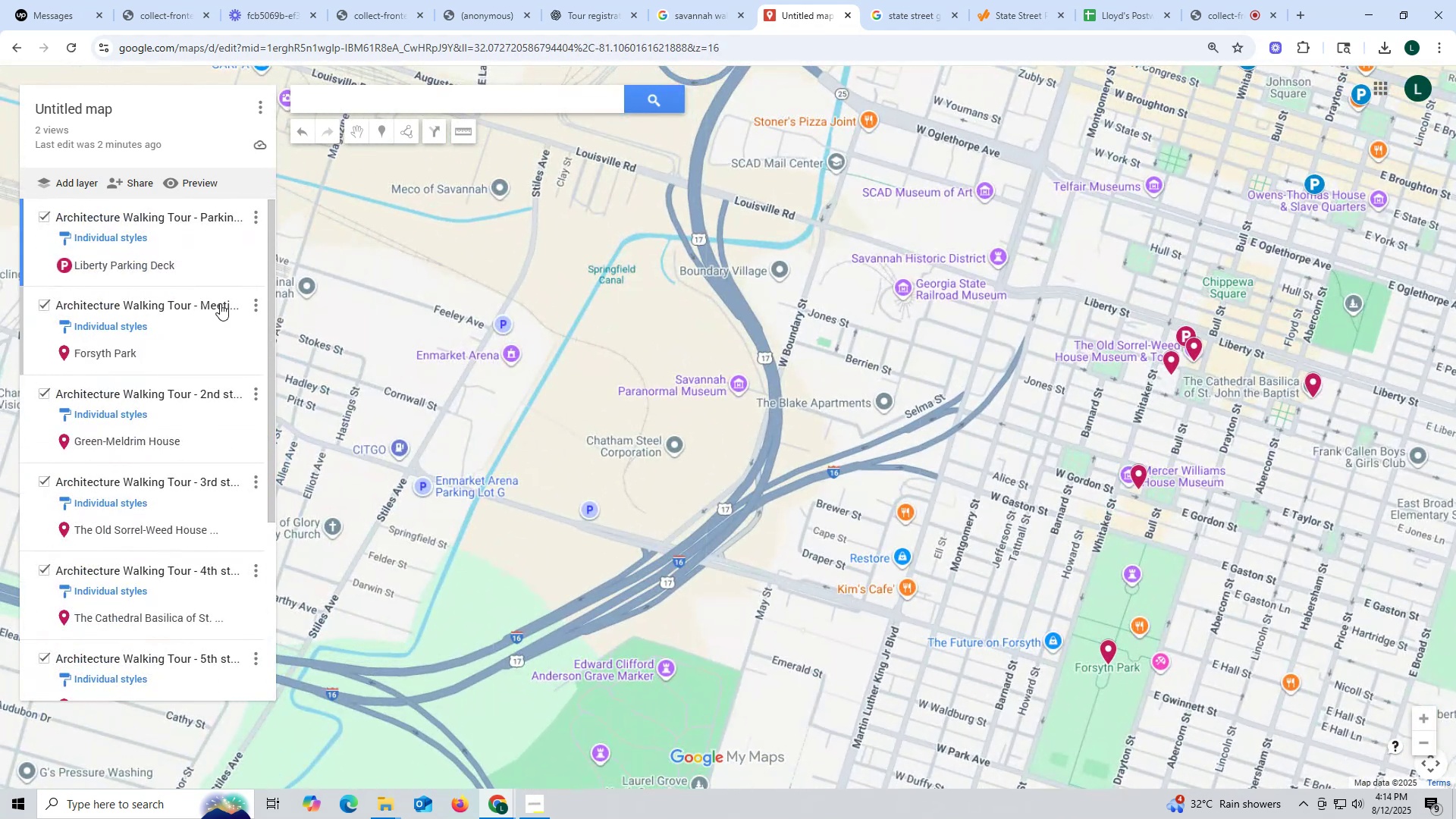 
left_click([162, 262])
 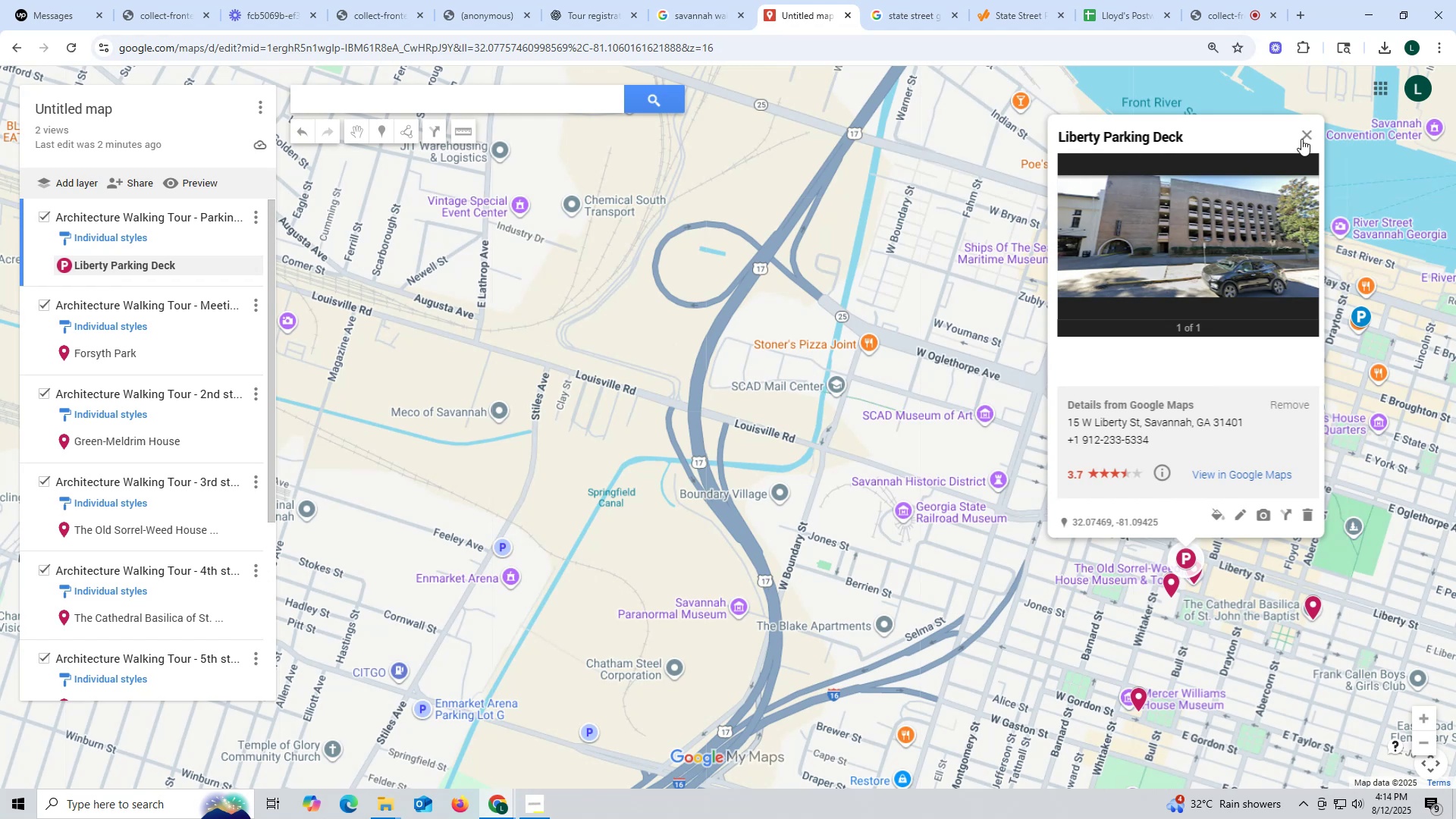 
left_click([1305, 130])
 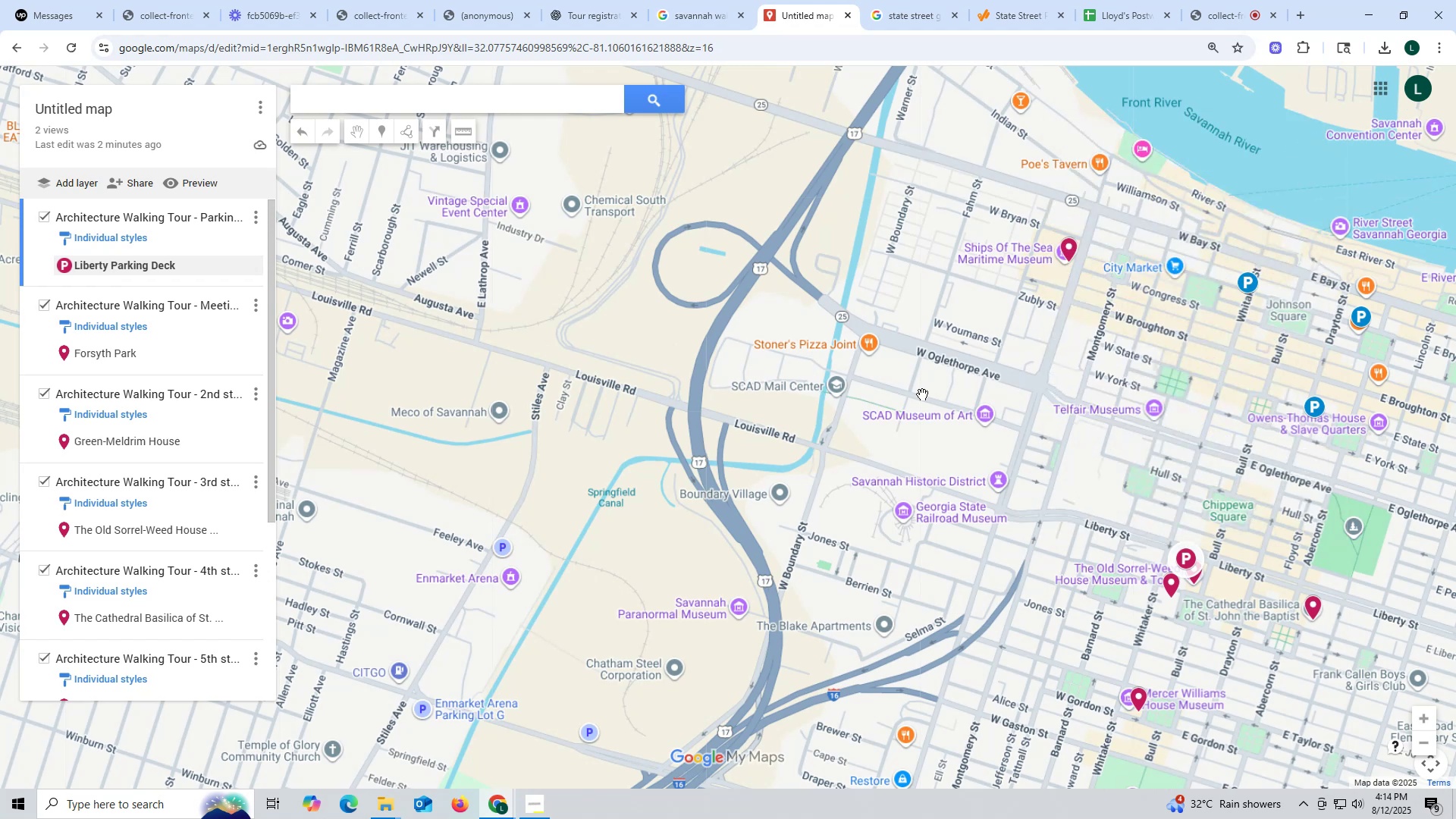 
left_click_drag(start_coordinate=[921, 394], to_coordinate=[648, 271])
 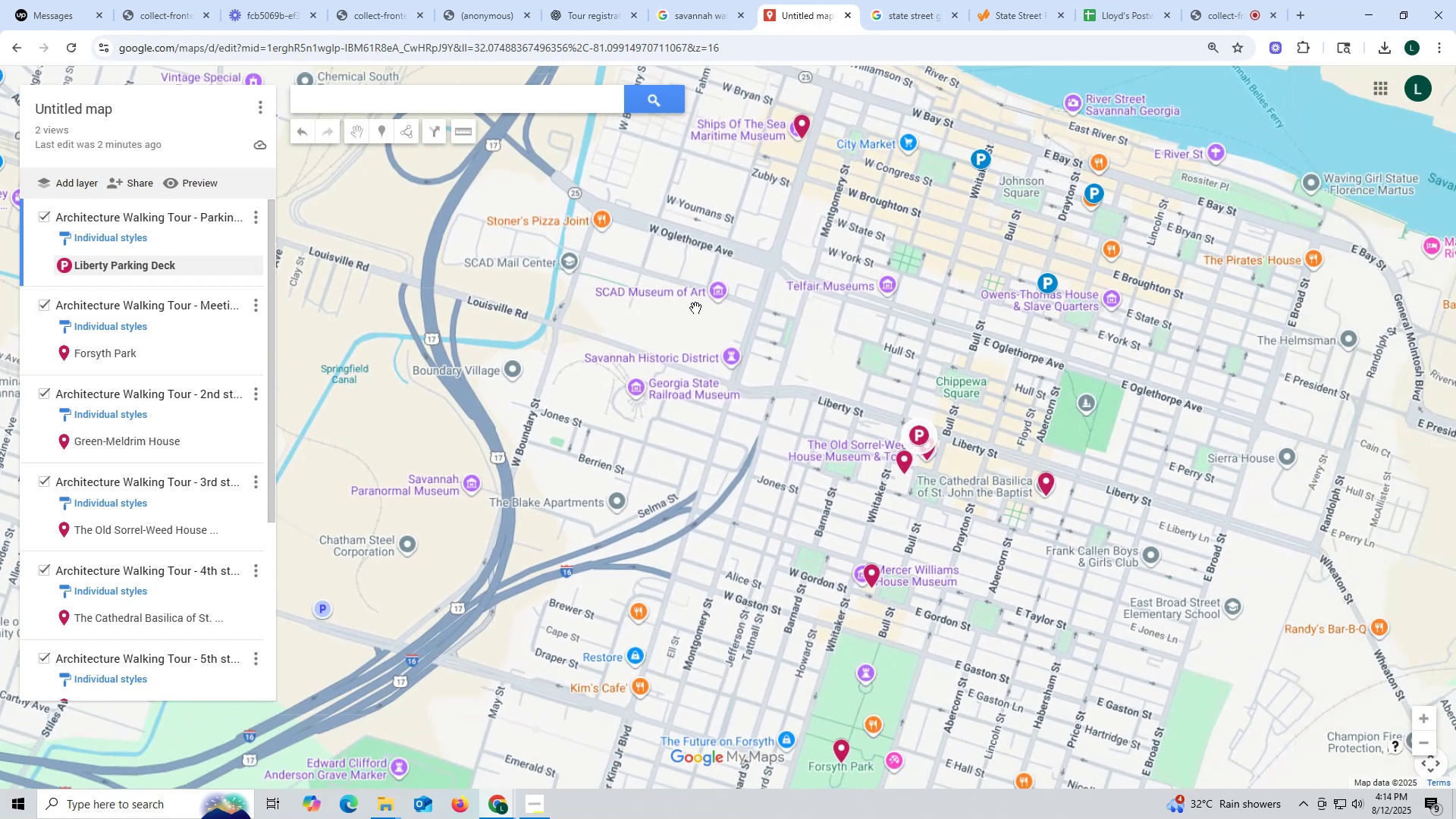 
left_click_drag(start_coordinate=[779, 235], to_coordinate=[795, 381])
 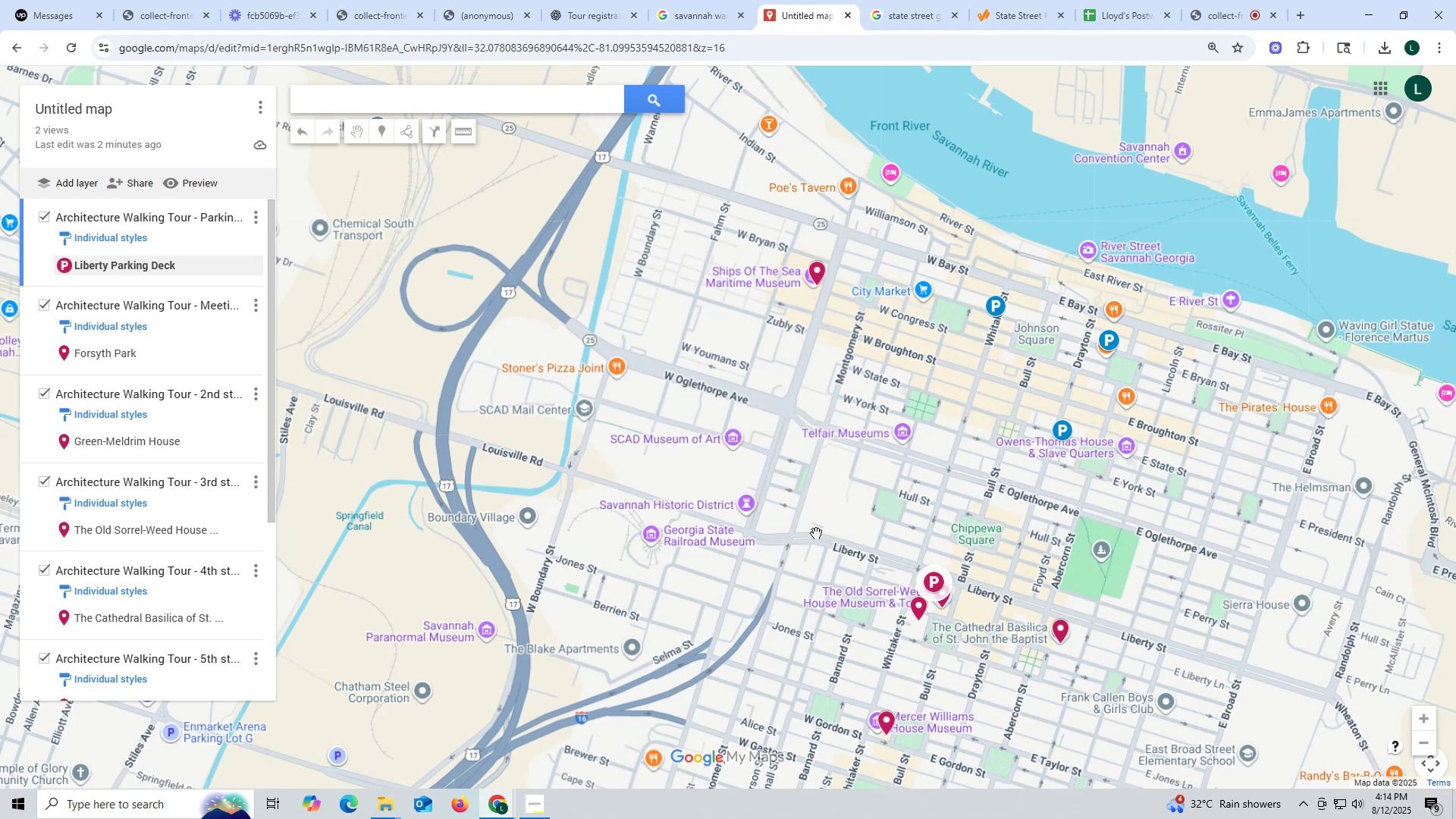 
left_click_drag(start_coordinate=[952, 499], to_coordinate=[817, 365])
 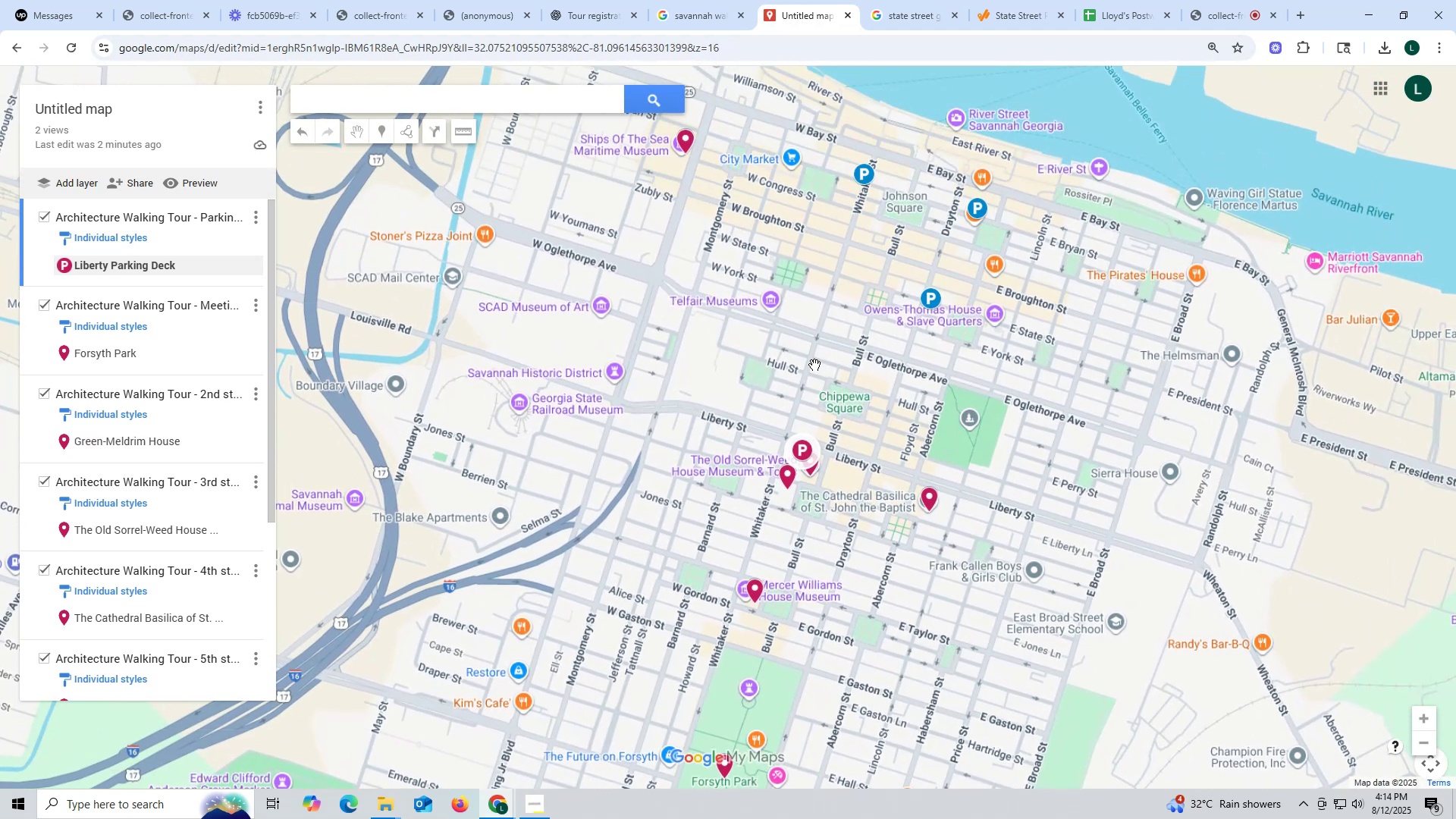 
left_click_drag(start_coordinate=[807, 331], to_coordinate=[848, 403])
 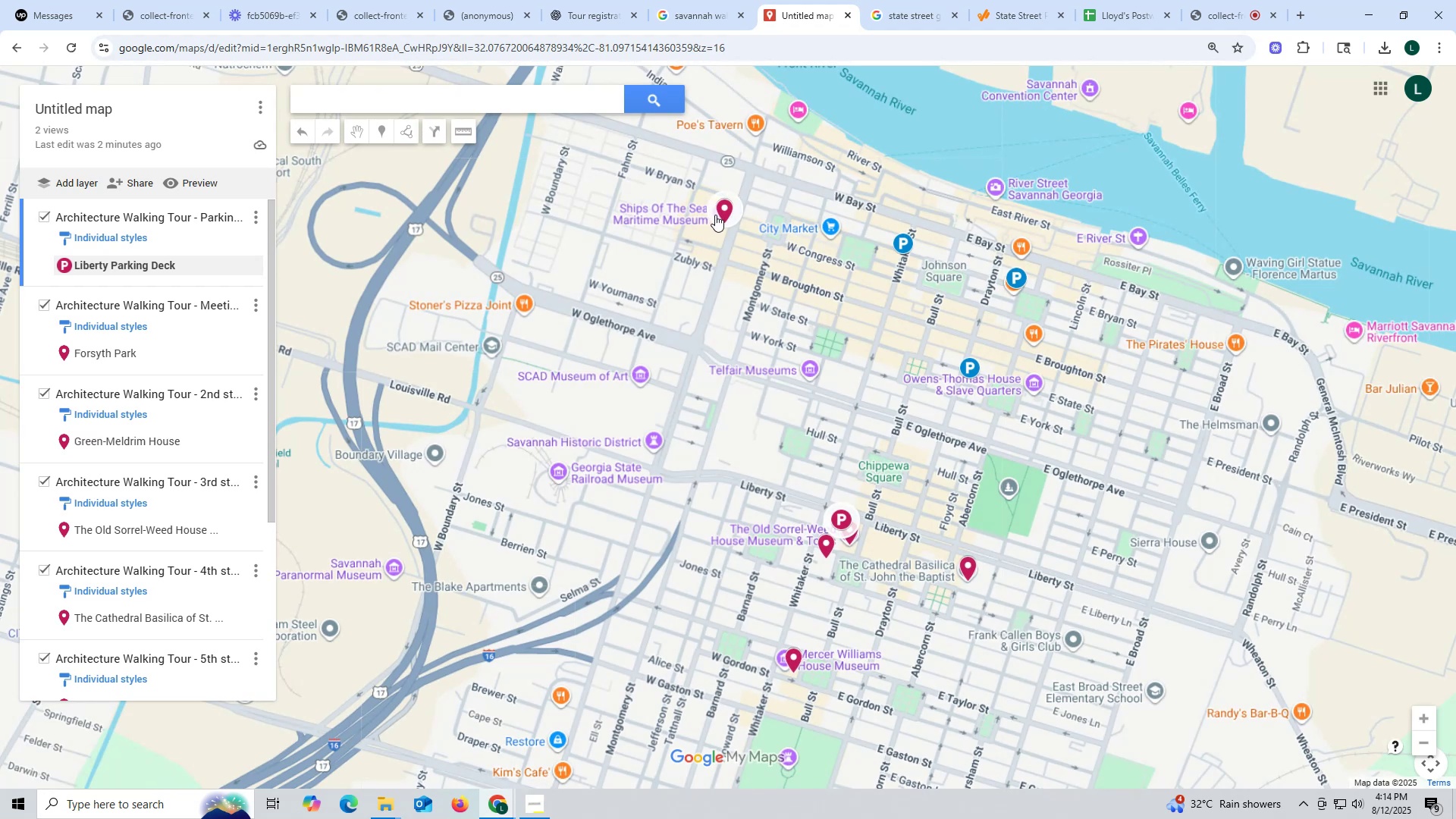 
left_click([171, 267])
 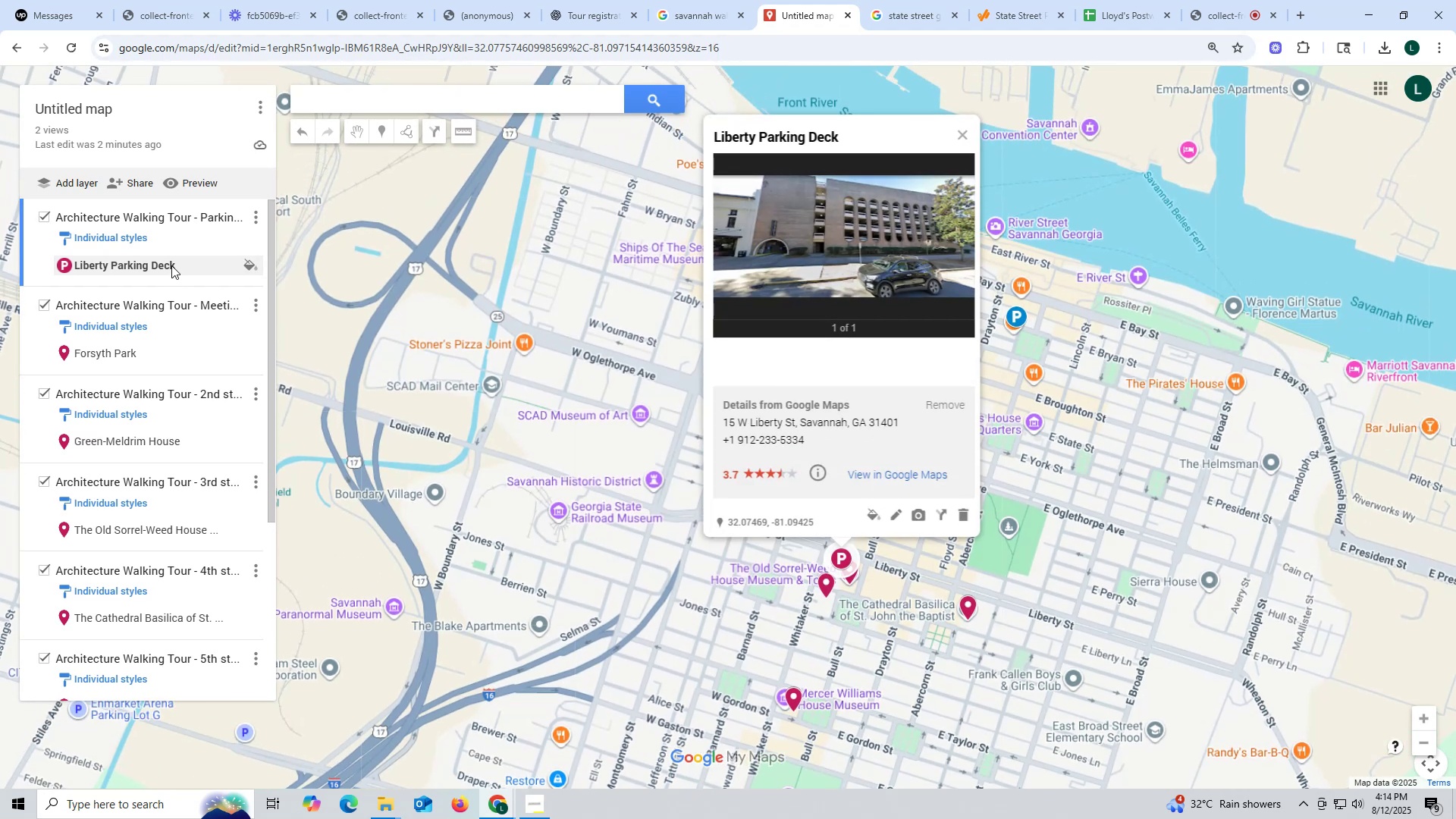 
double_click([112, 268])
 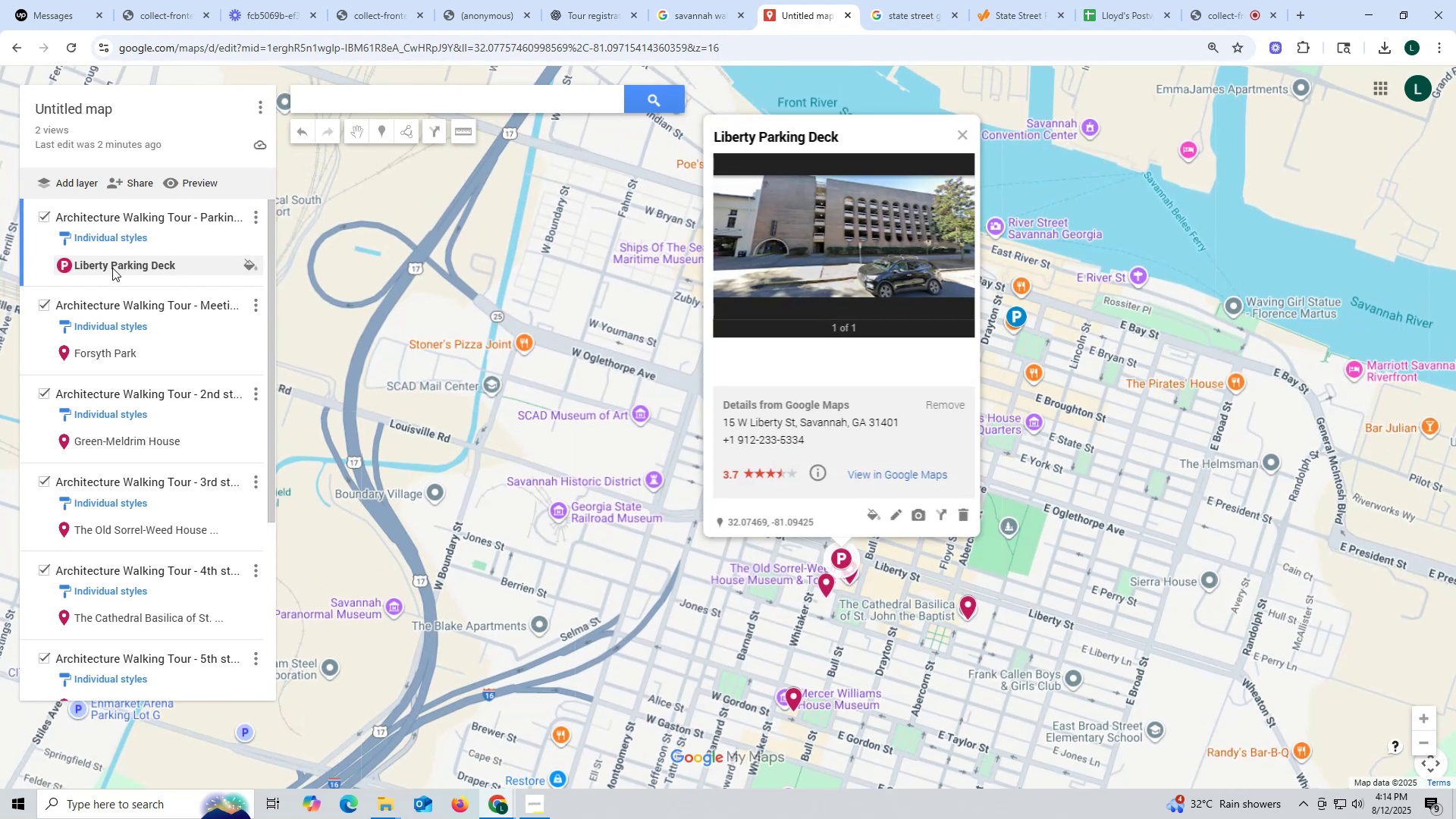 
triple_click([112, 268])
 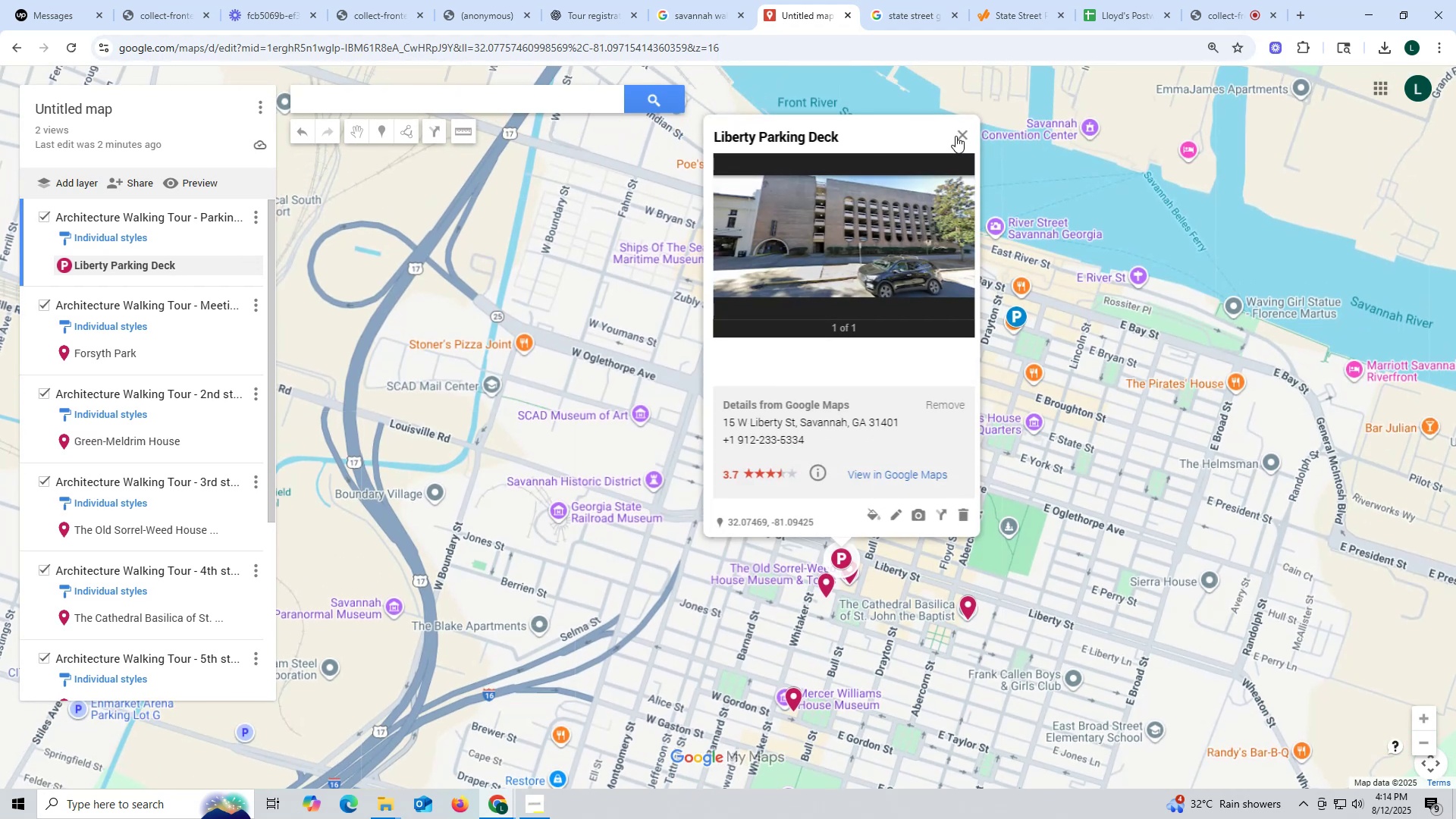 
left_click([956, 133])
 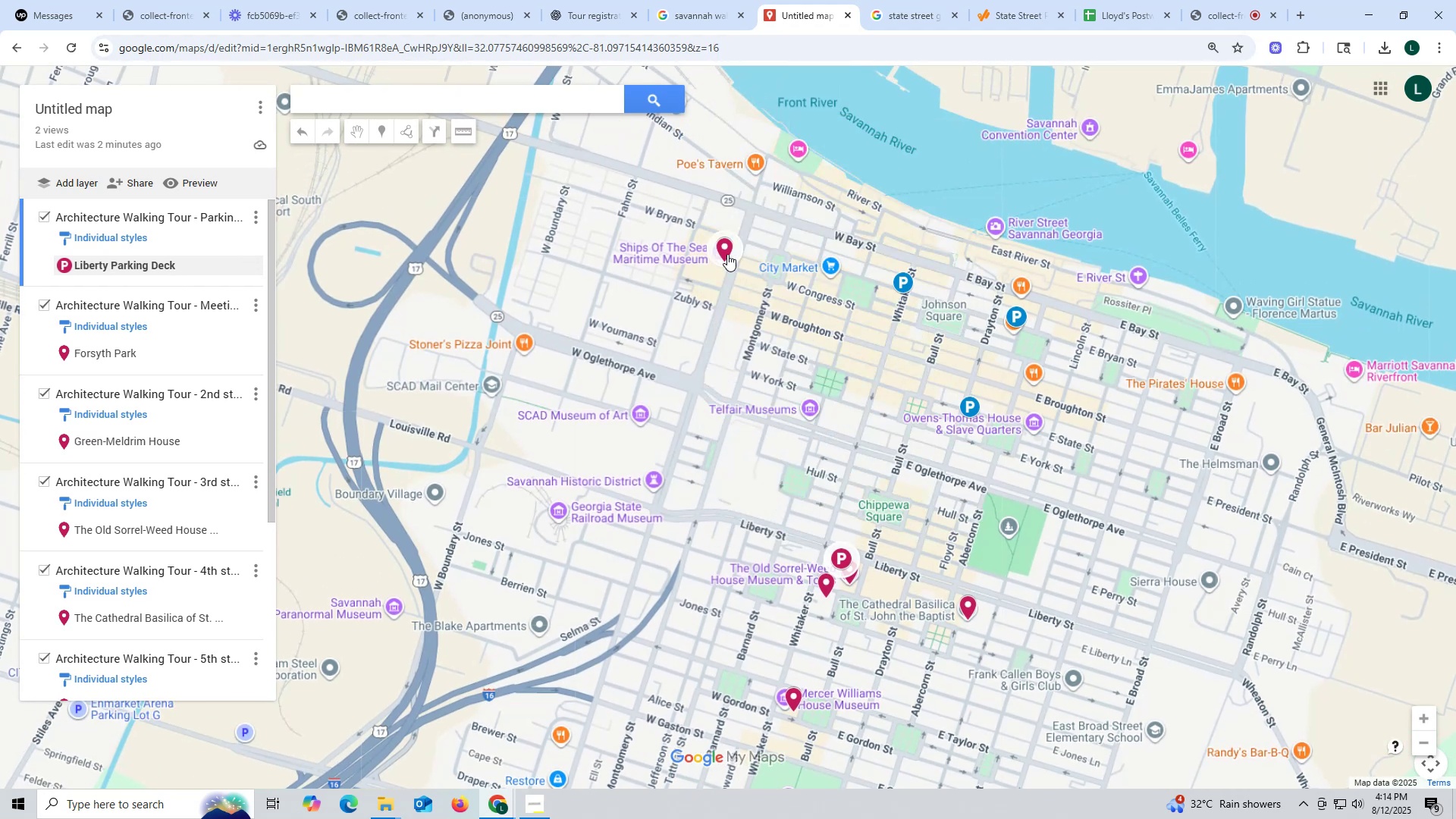 
left_click([722, 252])
 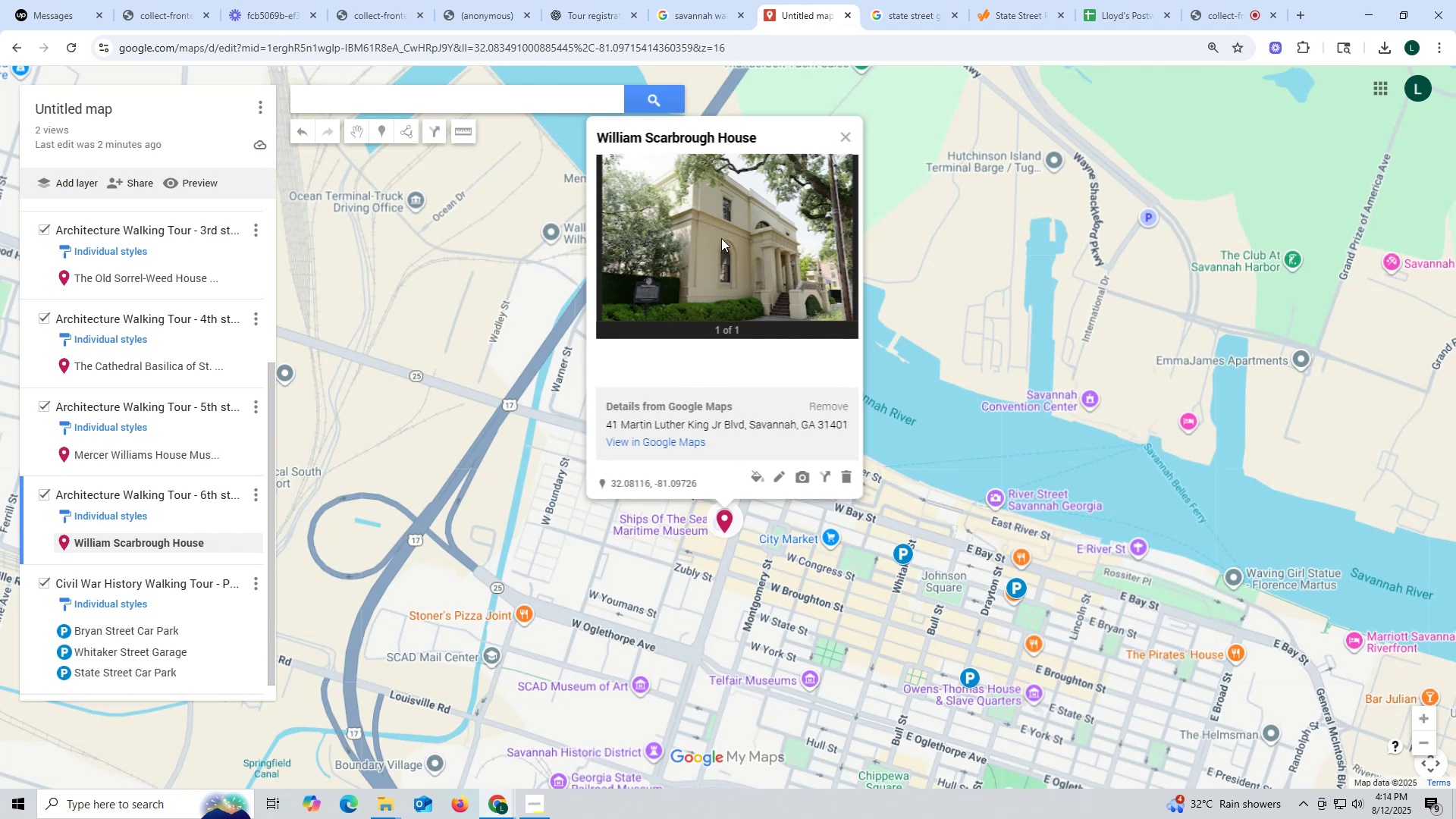 
scroll: coordinate [141, 315], scroll_direction: up, amount: 5.0
 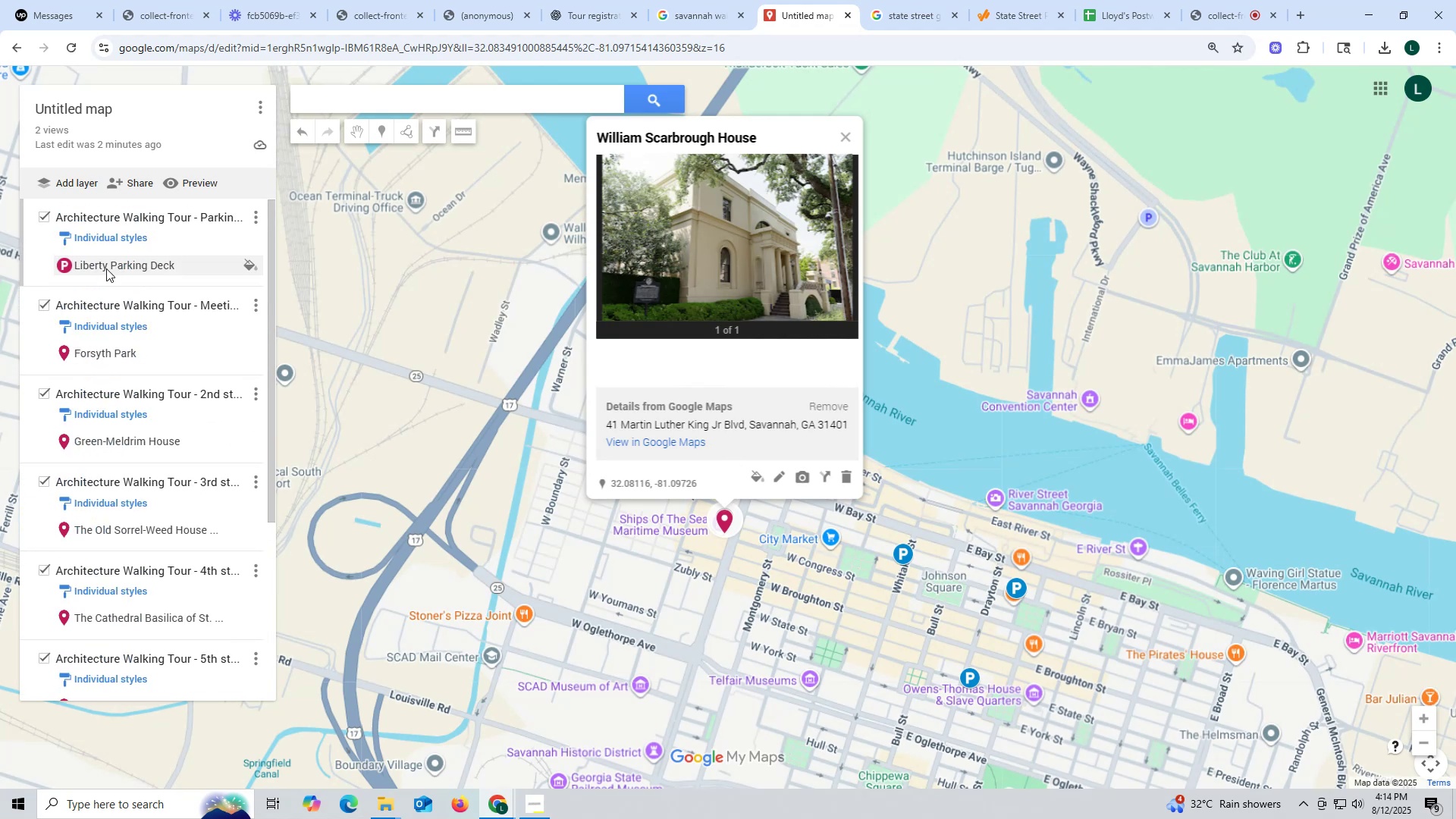 
left_click([105, 267])
 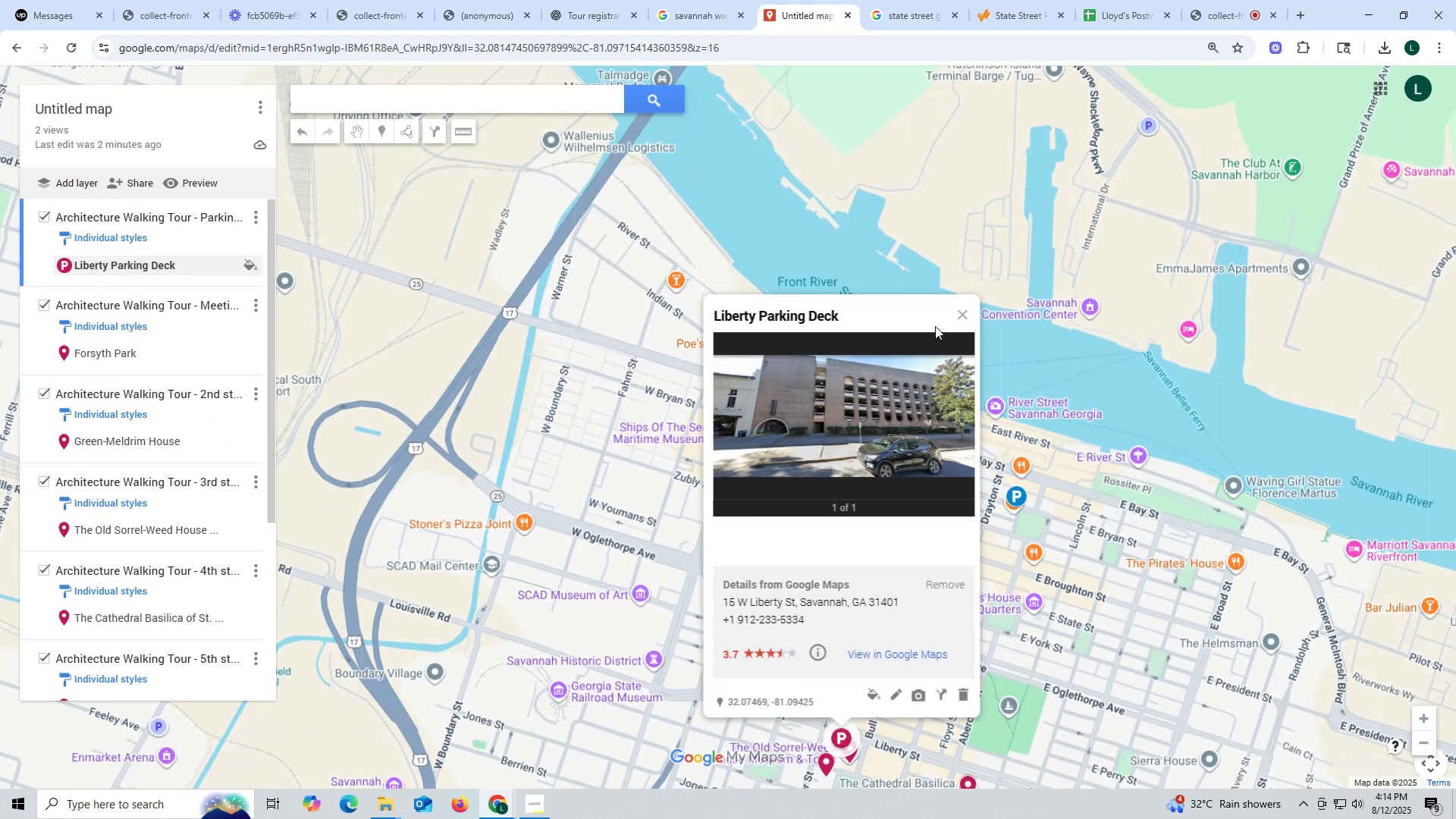 
left_click([968, 315])
 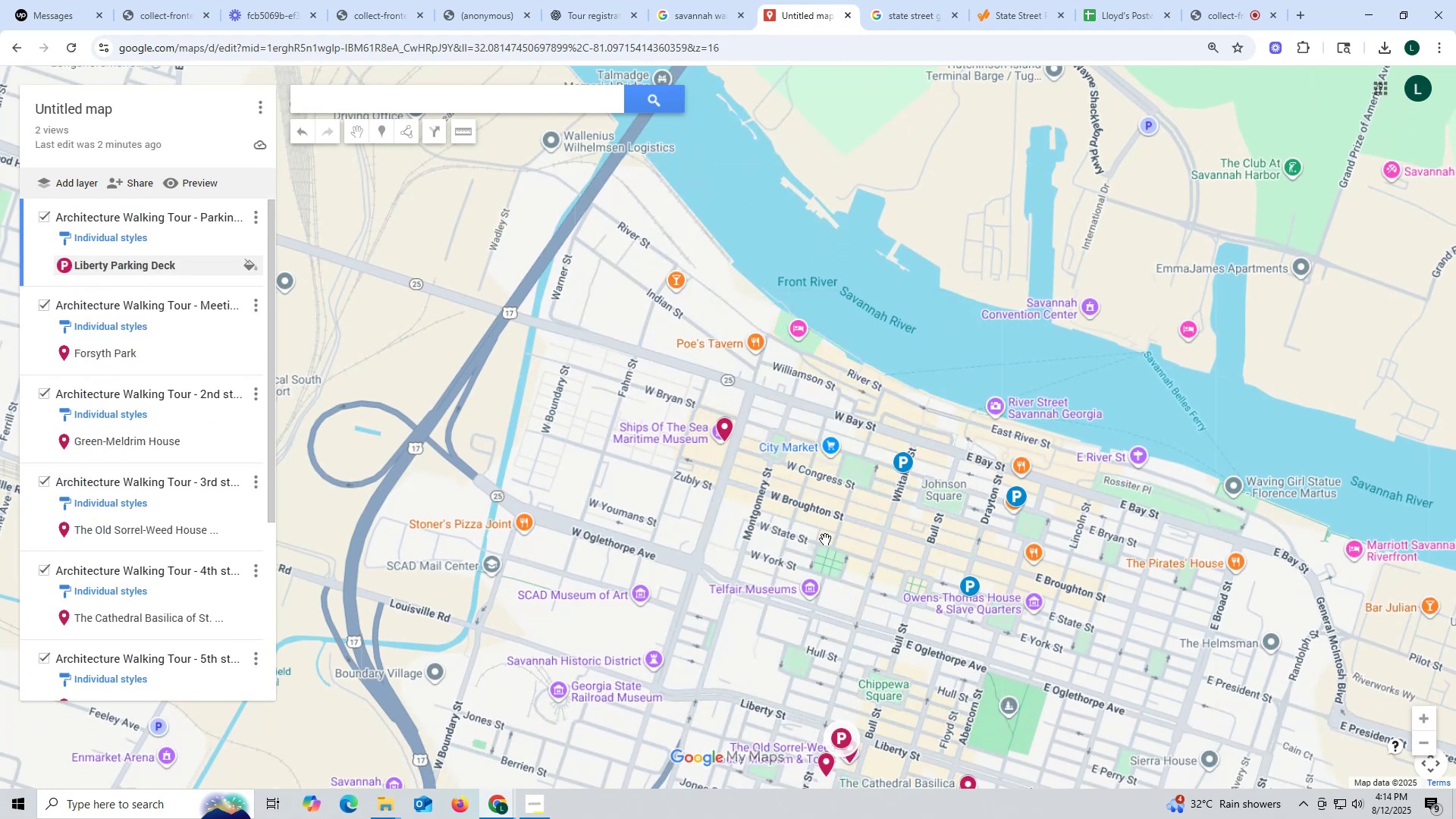 
left_click_drag(start_coordinate=[848, 544], to_coordinate=[739, 233])
 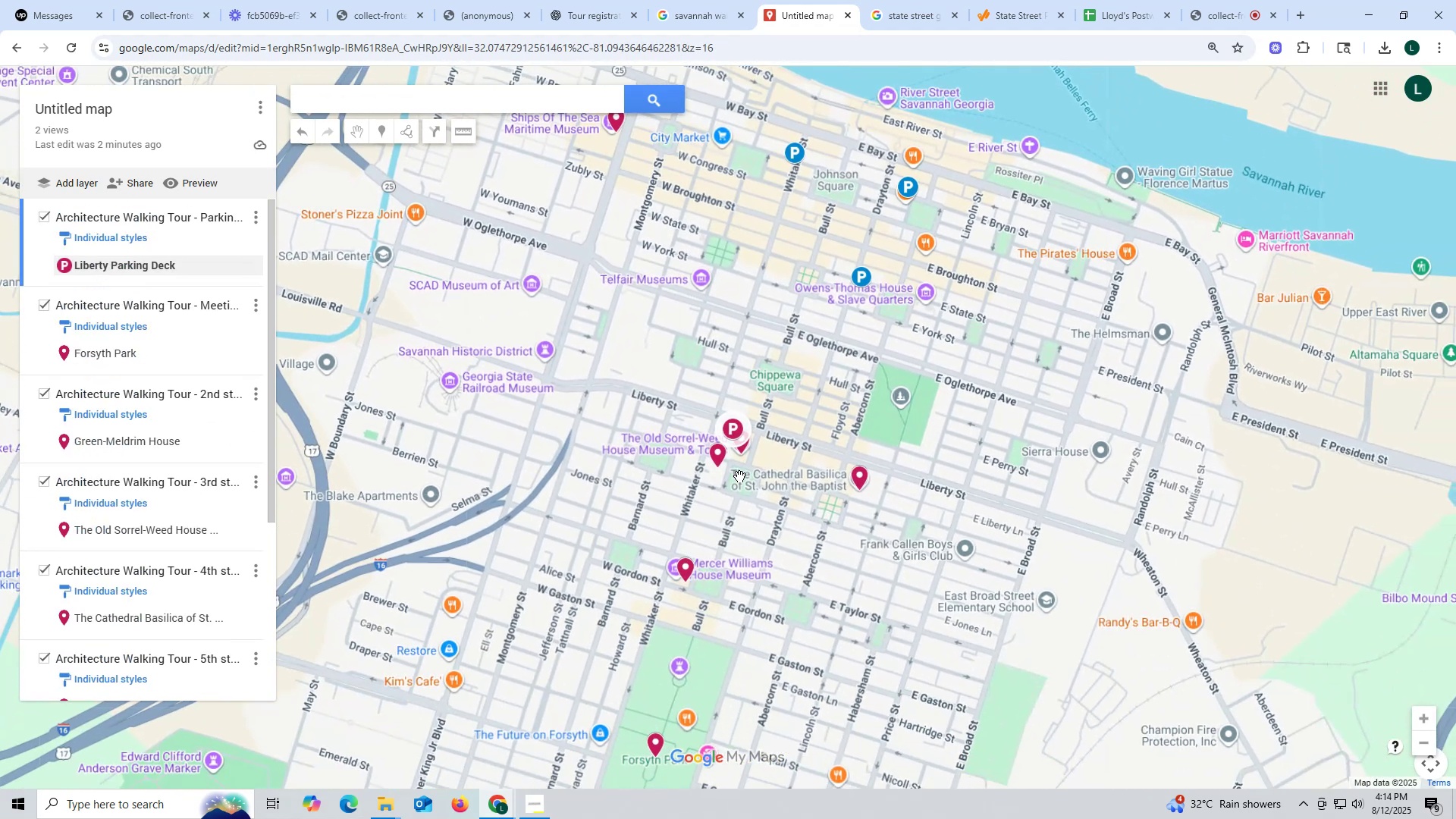 
mouse_move([726, 453])
 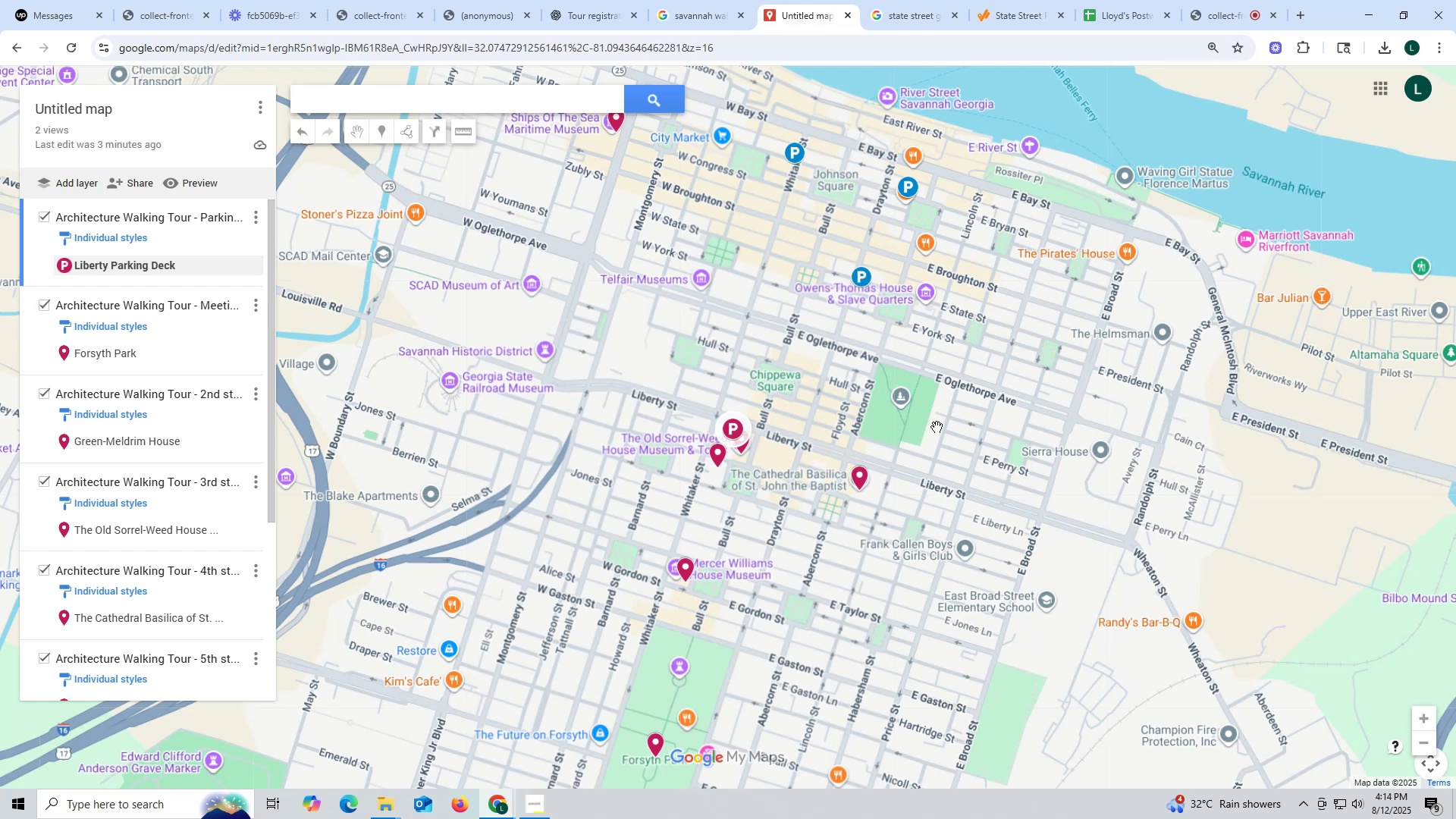 
left_click_drag(start_coordinate=[1025, 430], to_coordinate=[792, 501])
 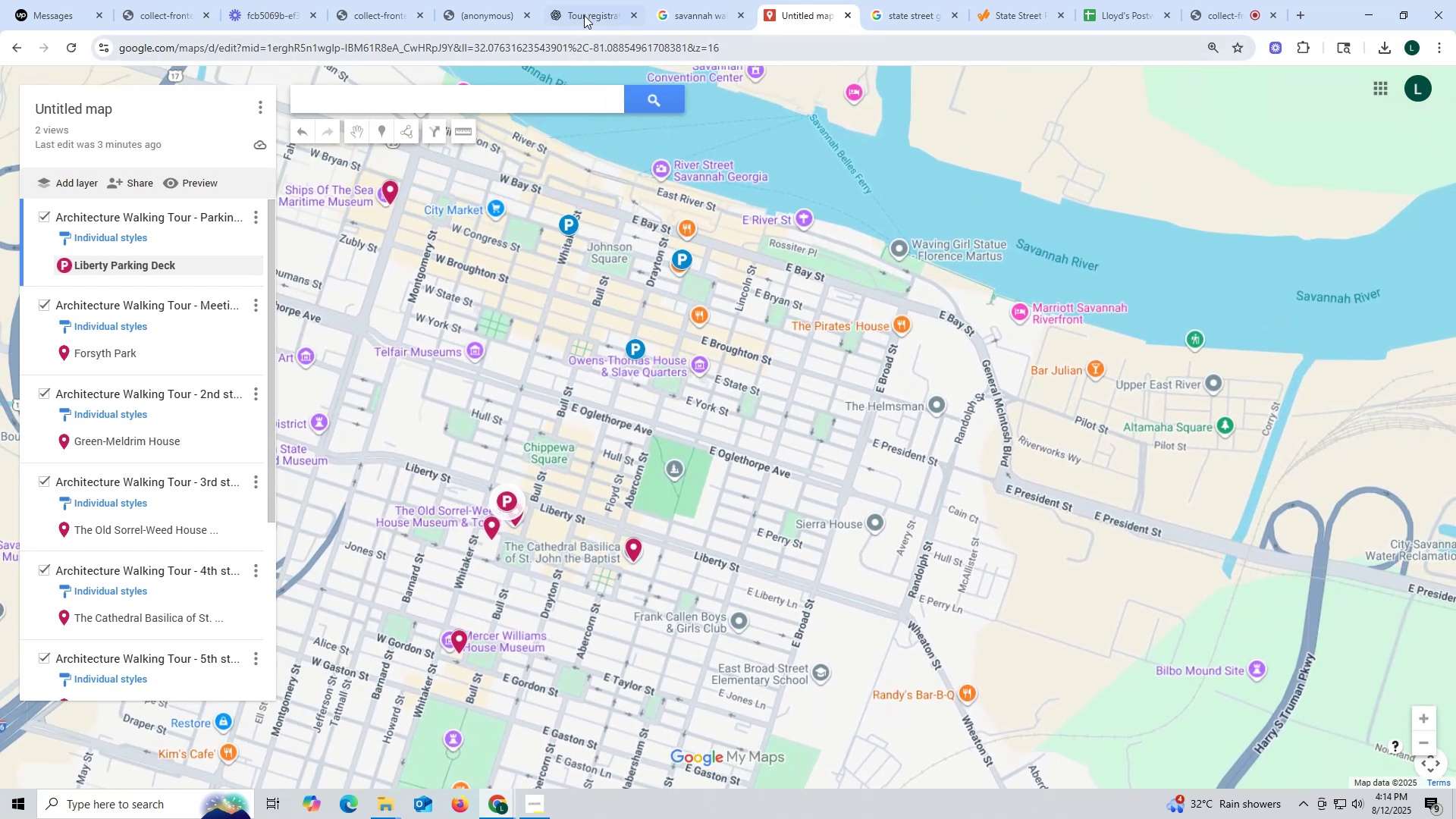 
left_click([577, 8])
 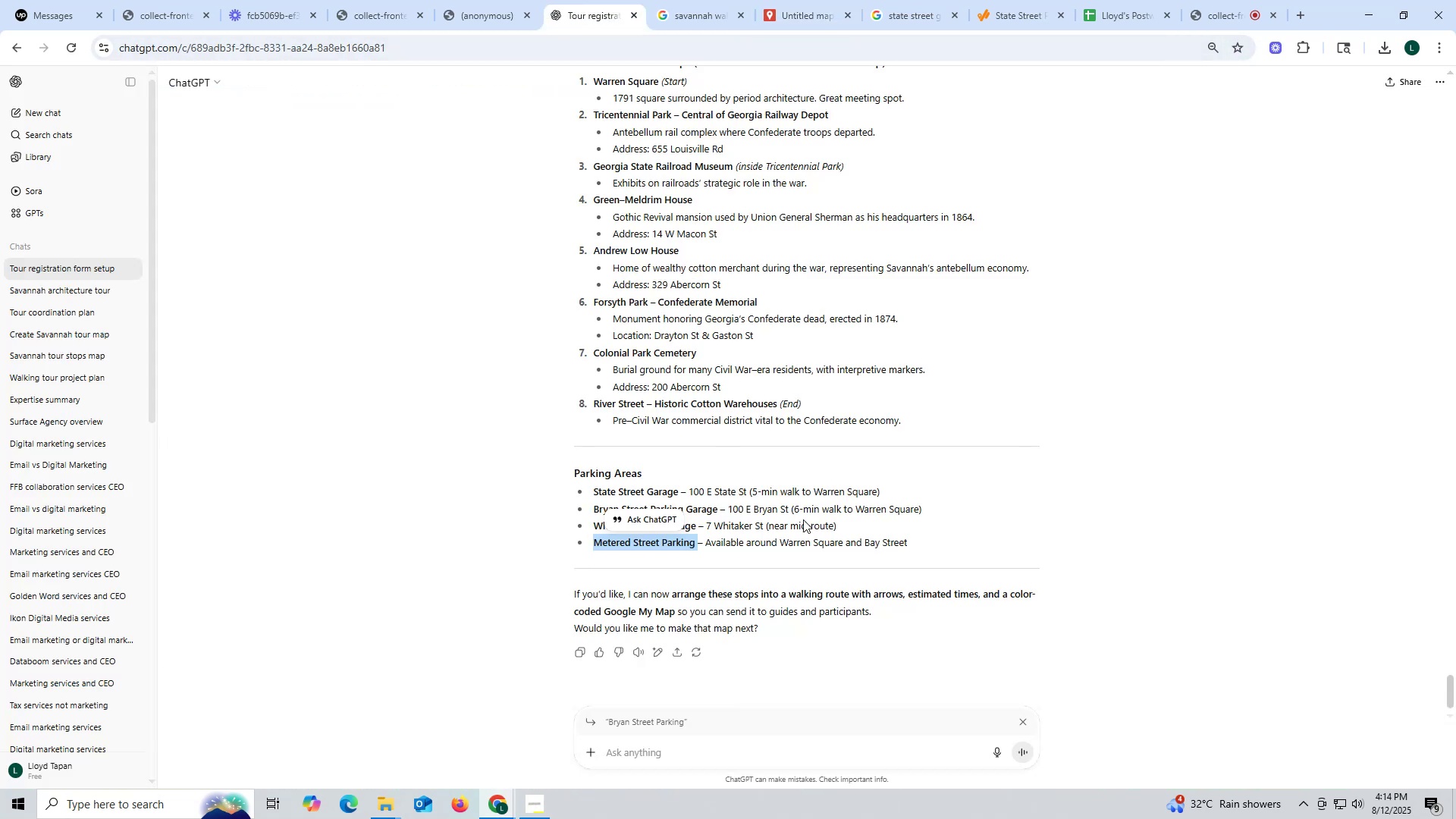 
scroll: coordinate [806, 522], scroll_direction: down, amount: 3.0
 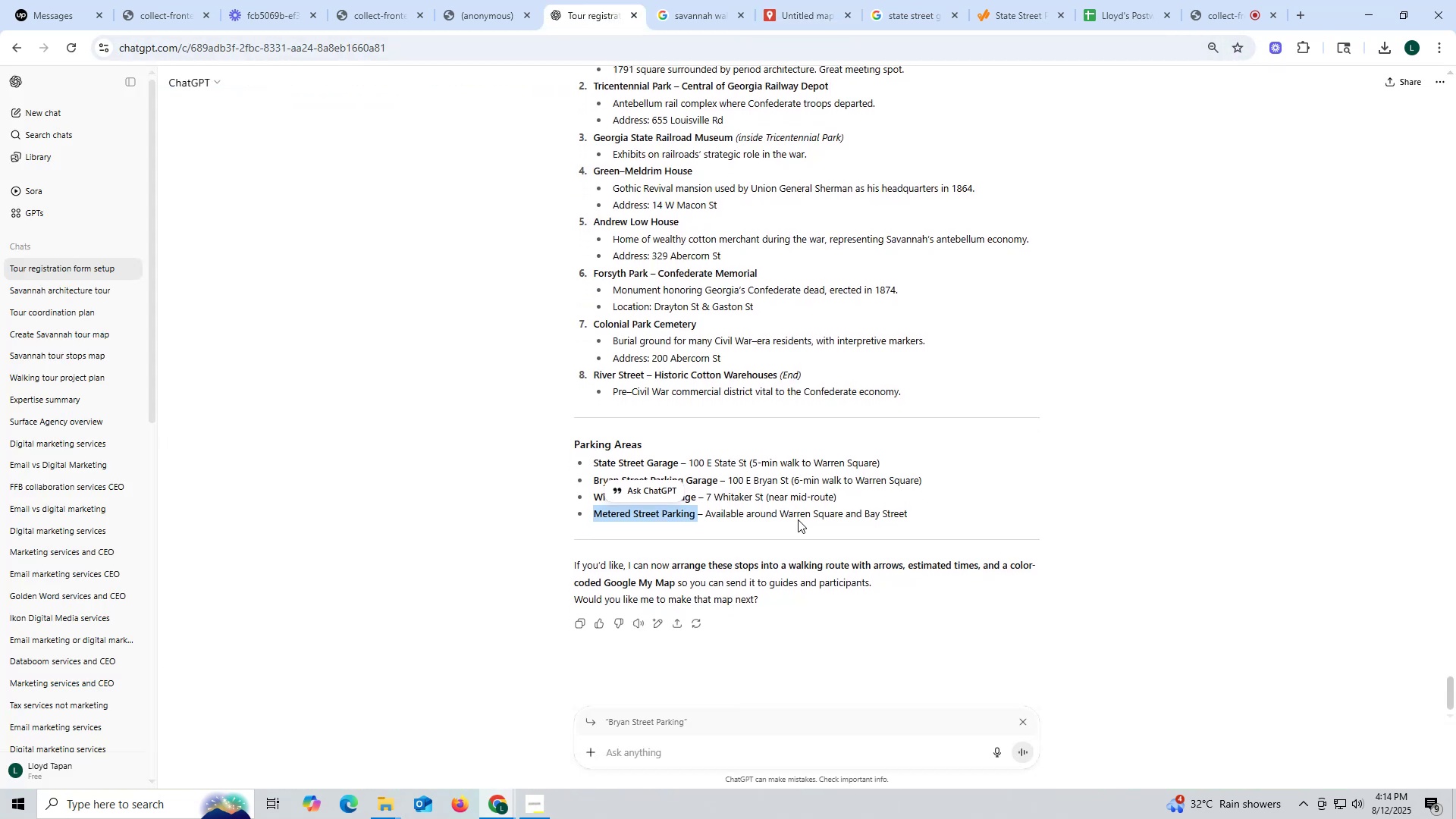 
scroll: coordinate [798, 513], scroll_direction: none, amount: 0.0
 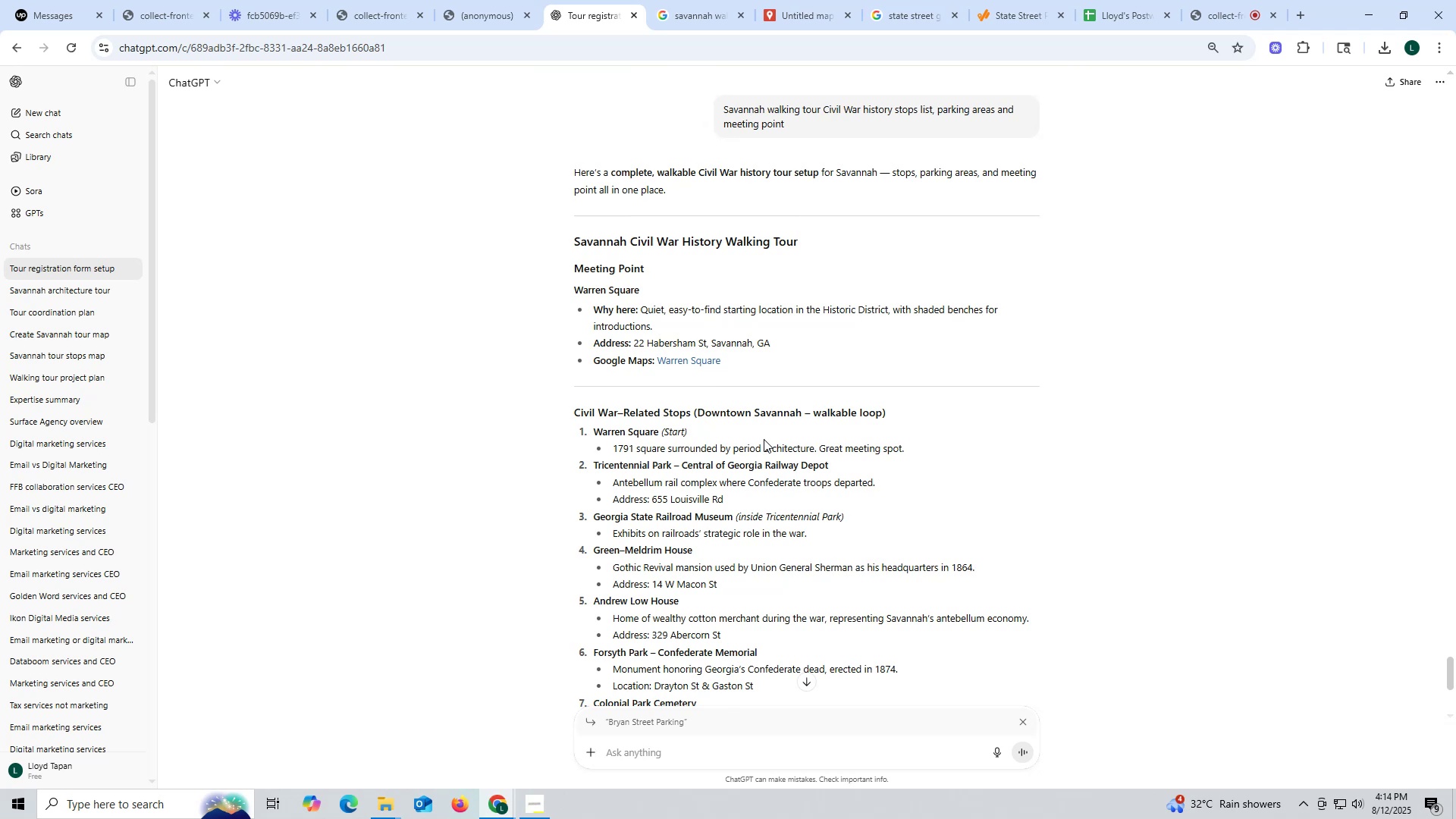 
wait(7.73)
 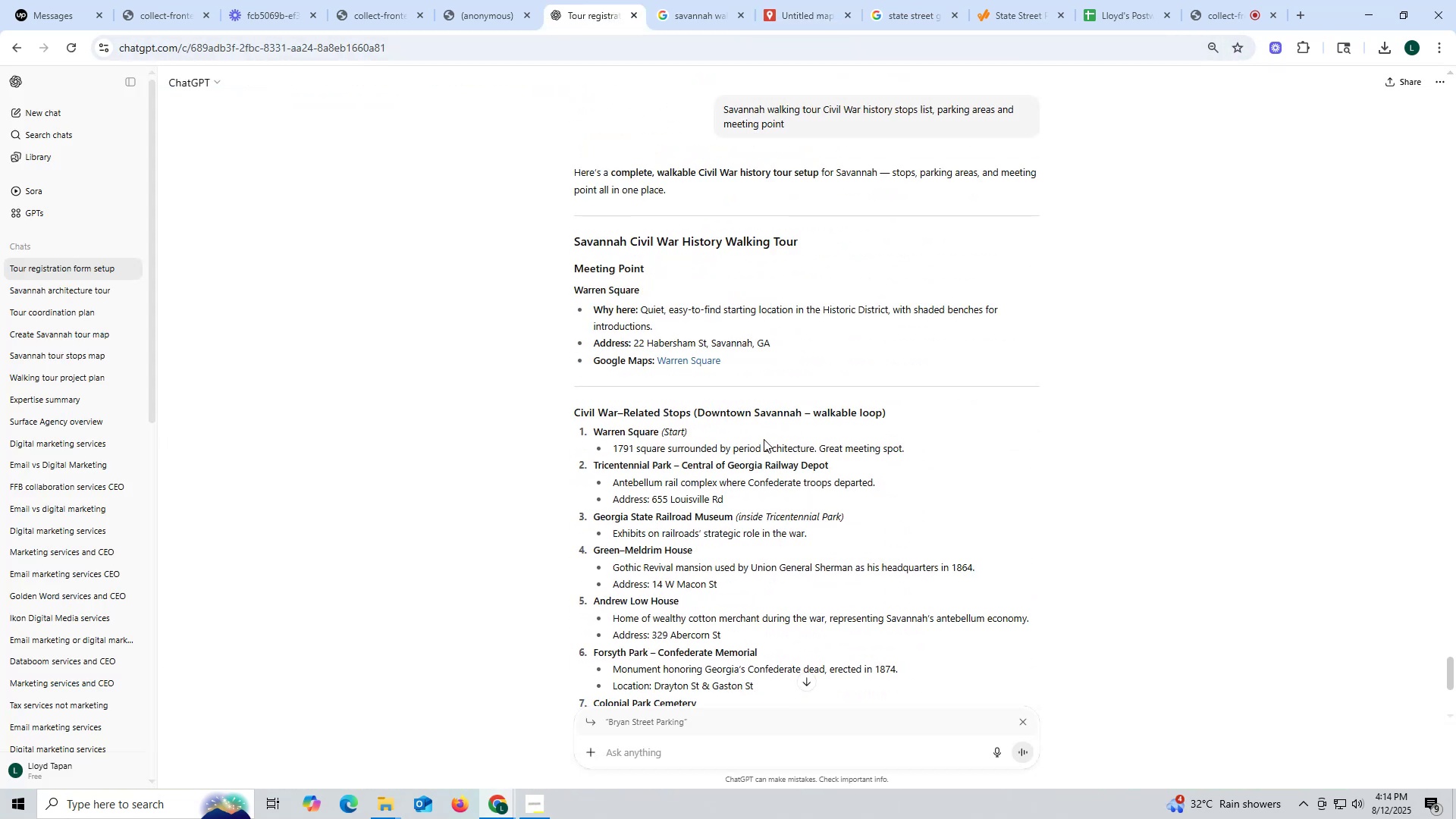 
left_click_drag(start_coordinate=[588, 431], to_coordinate=[659, 429])
 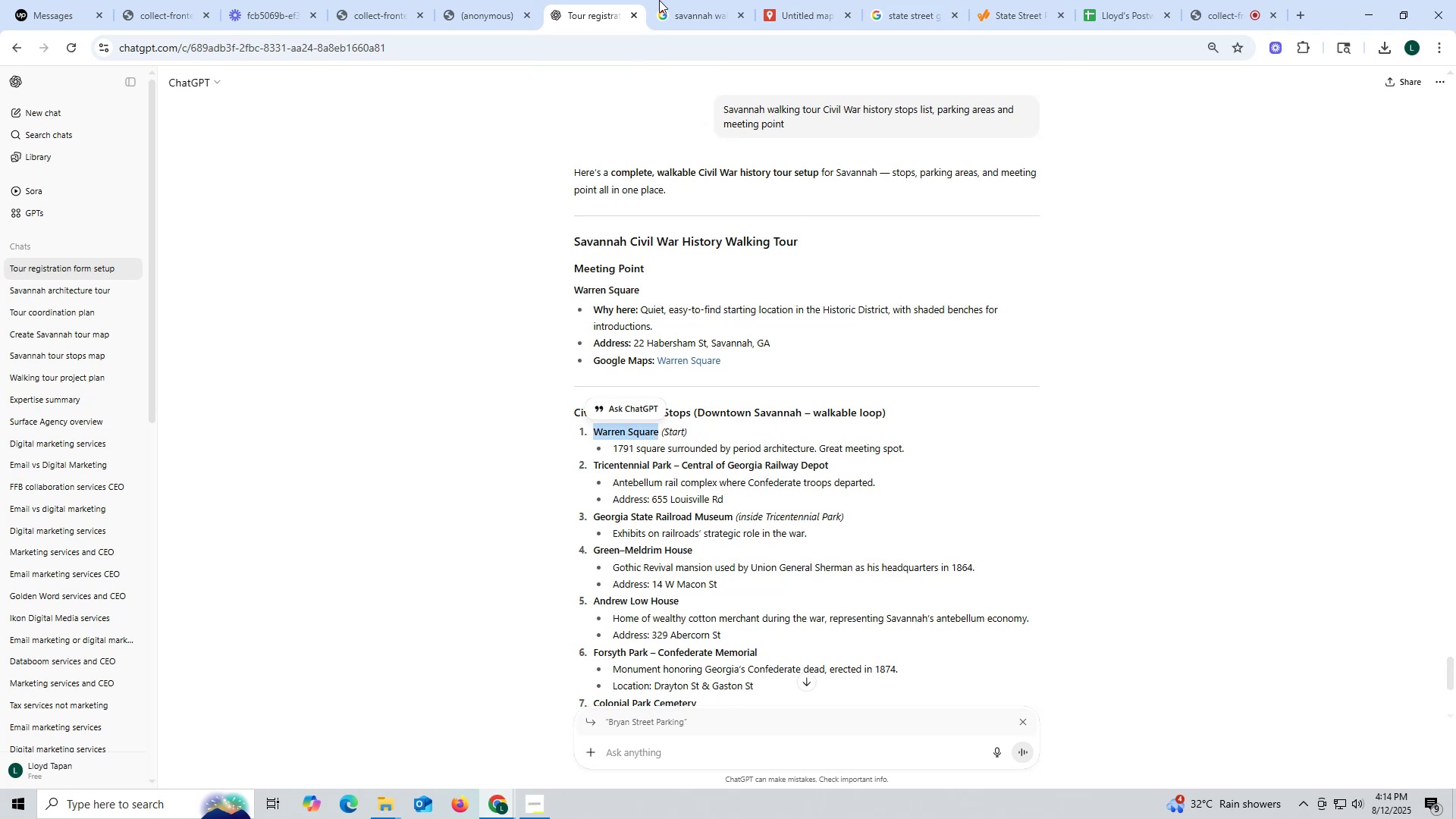 
key(Control+ControlLeft)
 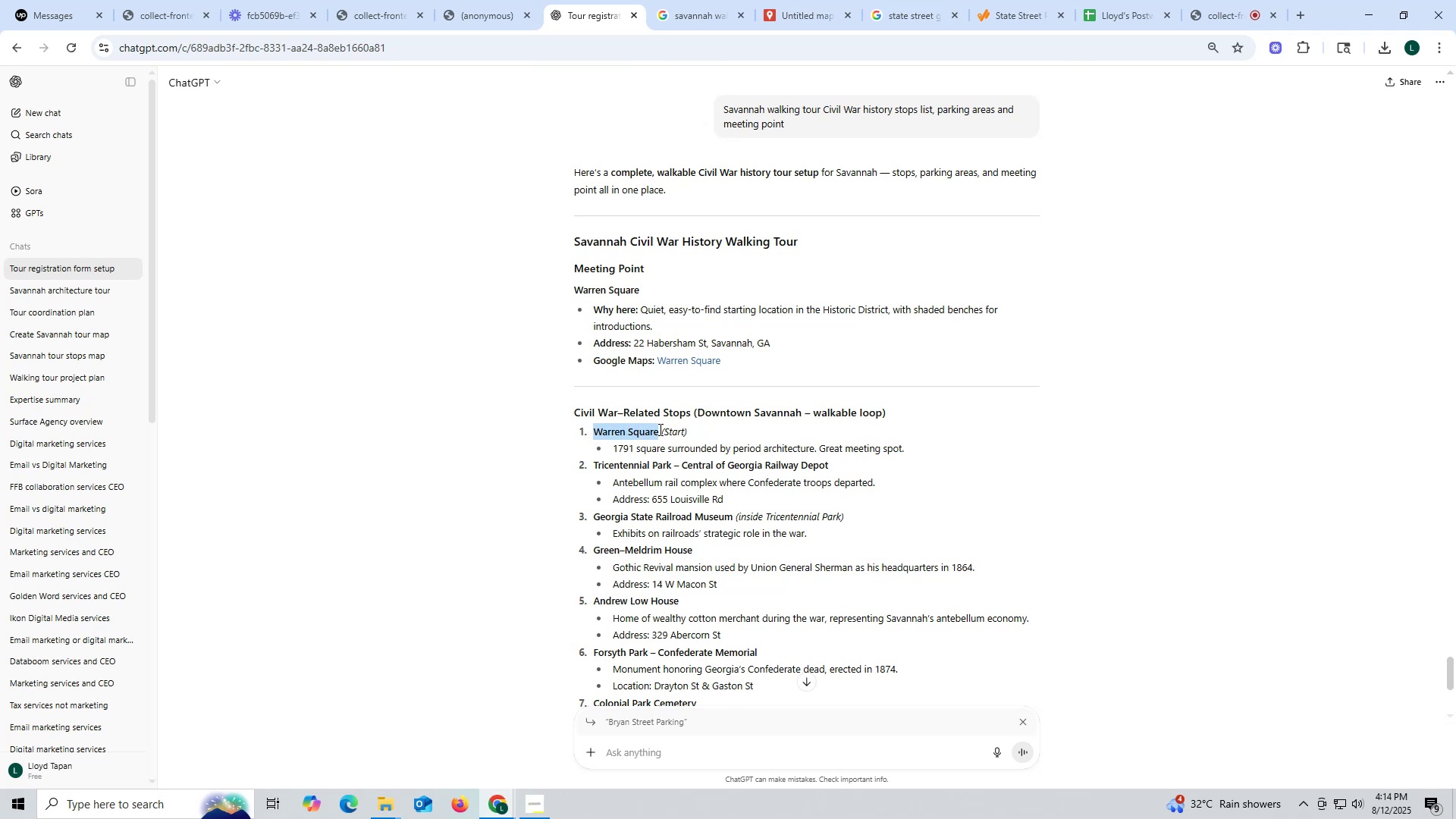 
key(Control+C)
 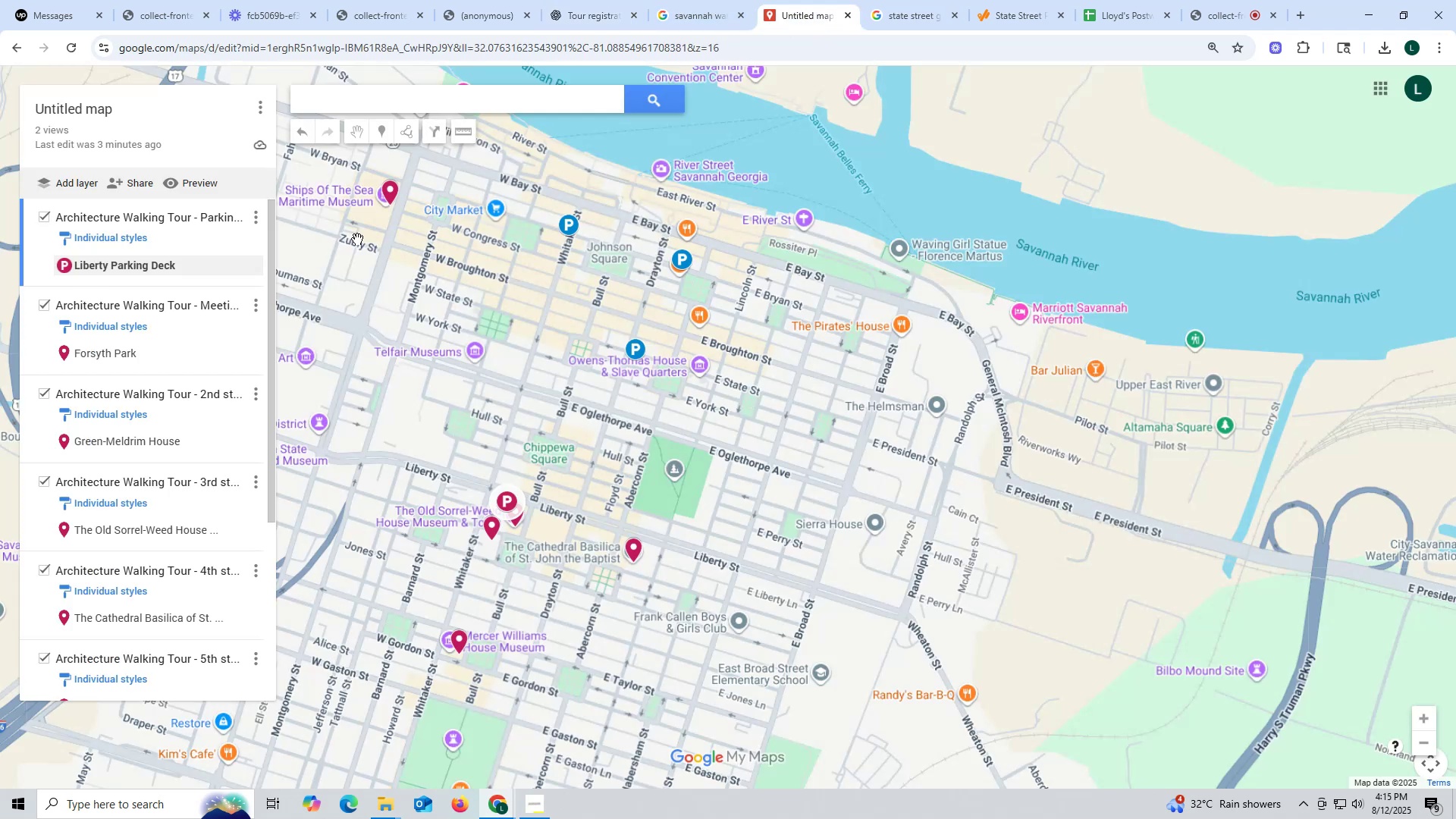 
scroll: coordinate [240, 230], scroll_direction: up, amount: 6.0
 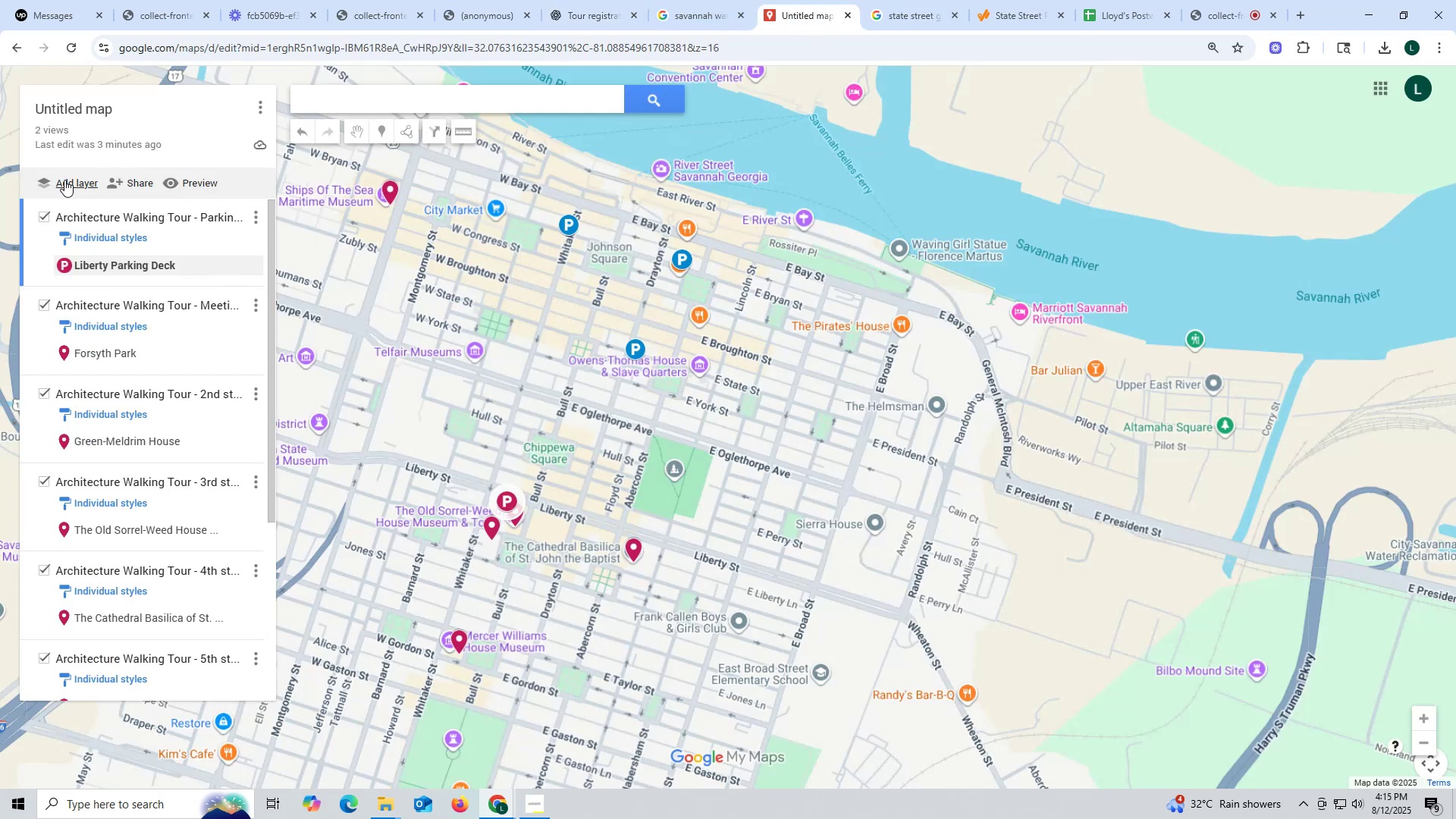 
left_click([63, 180])
 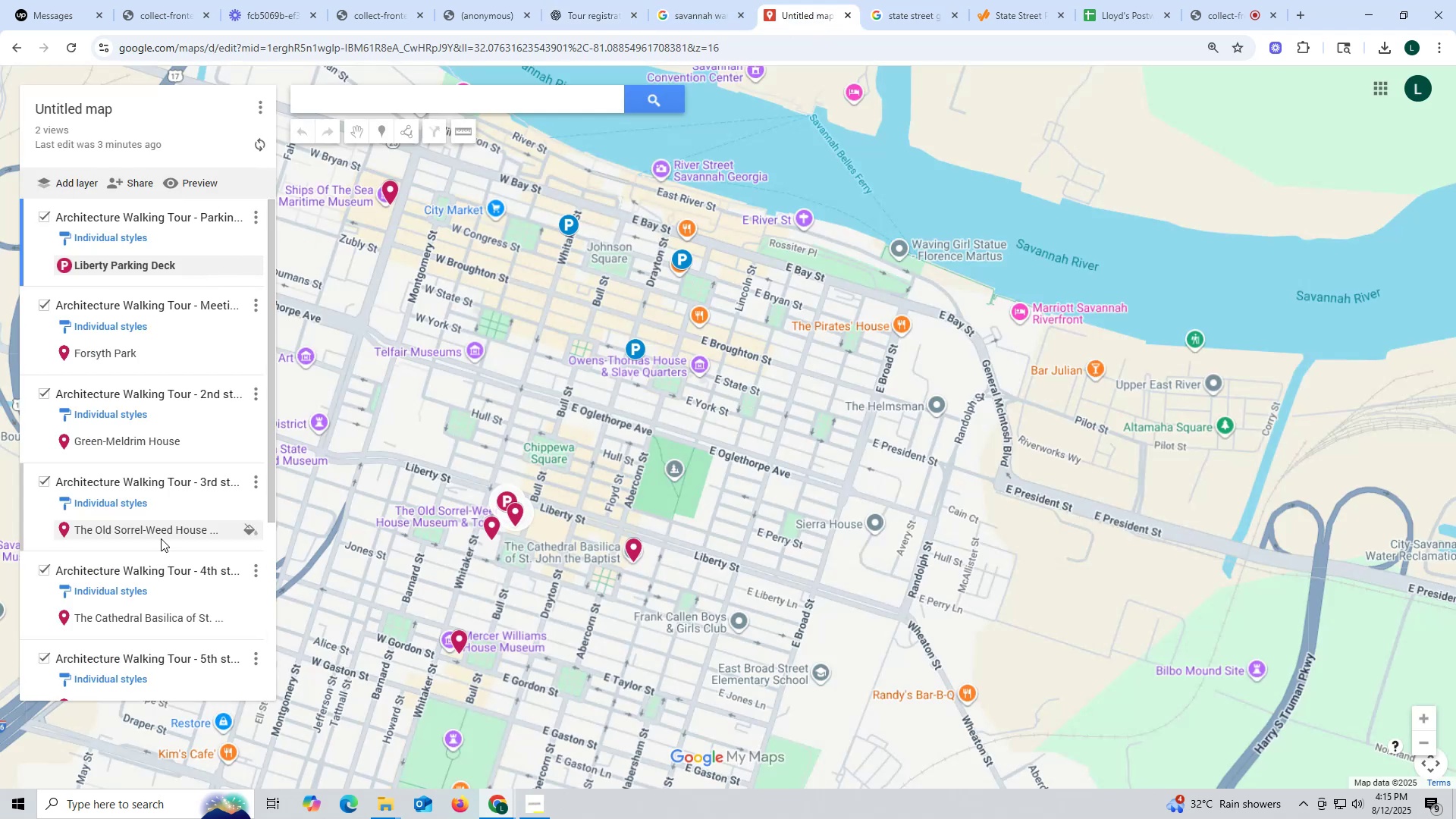 
scroll: coordinate [160, 529], scroll_direction: down, amount: 20.0
 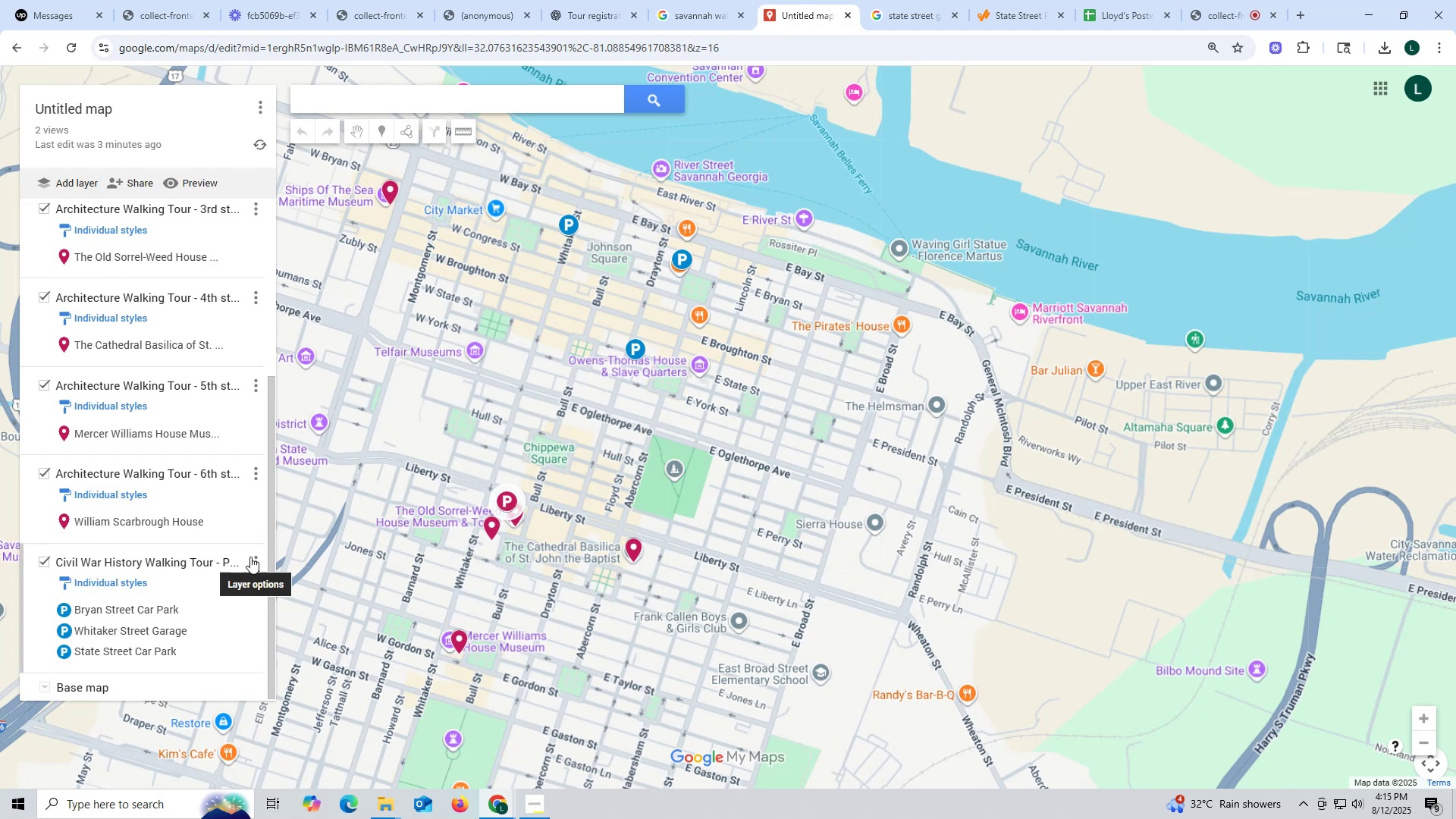 
left_click([256, 560])
 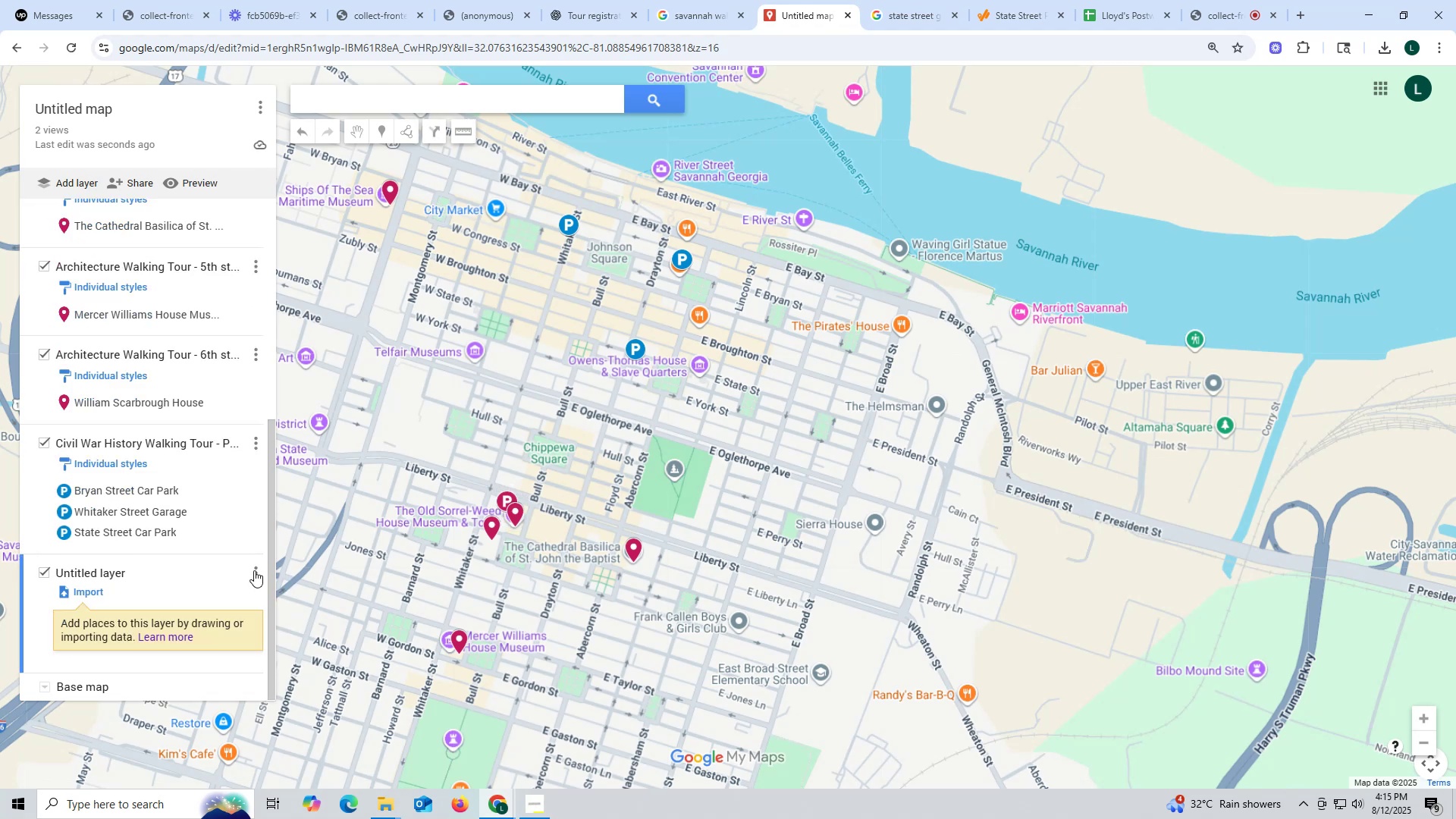 
left_click([256, 573])
 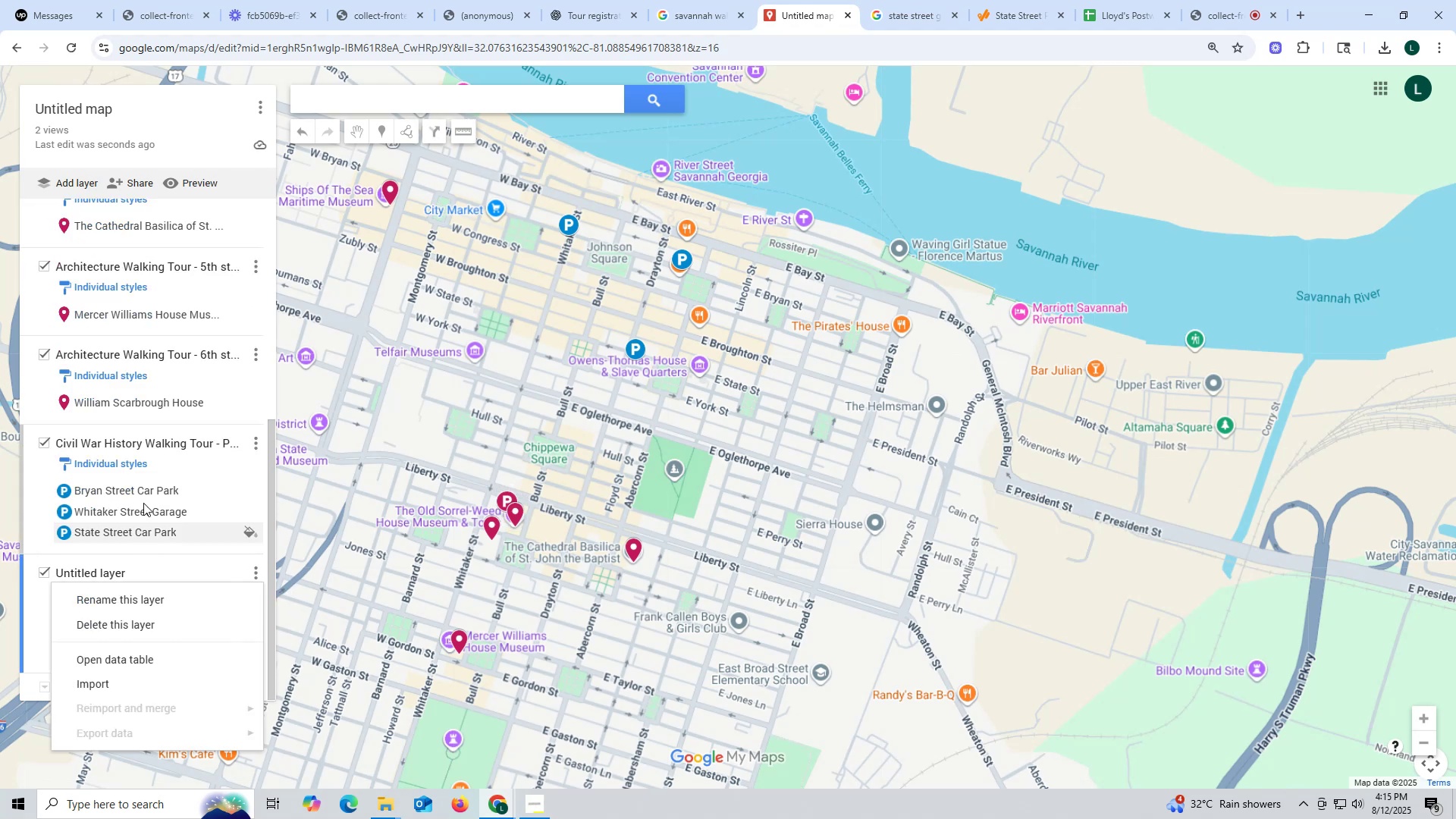 
left_click([145, 443])
 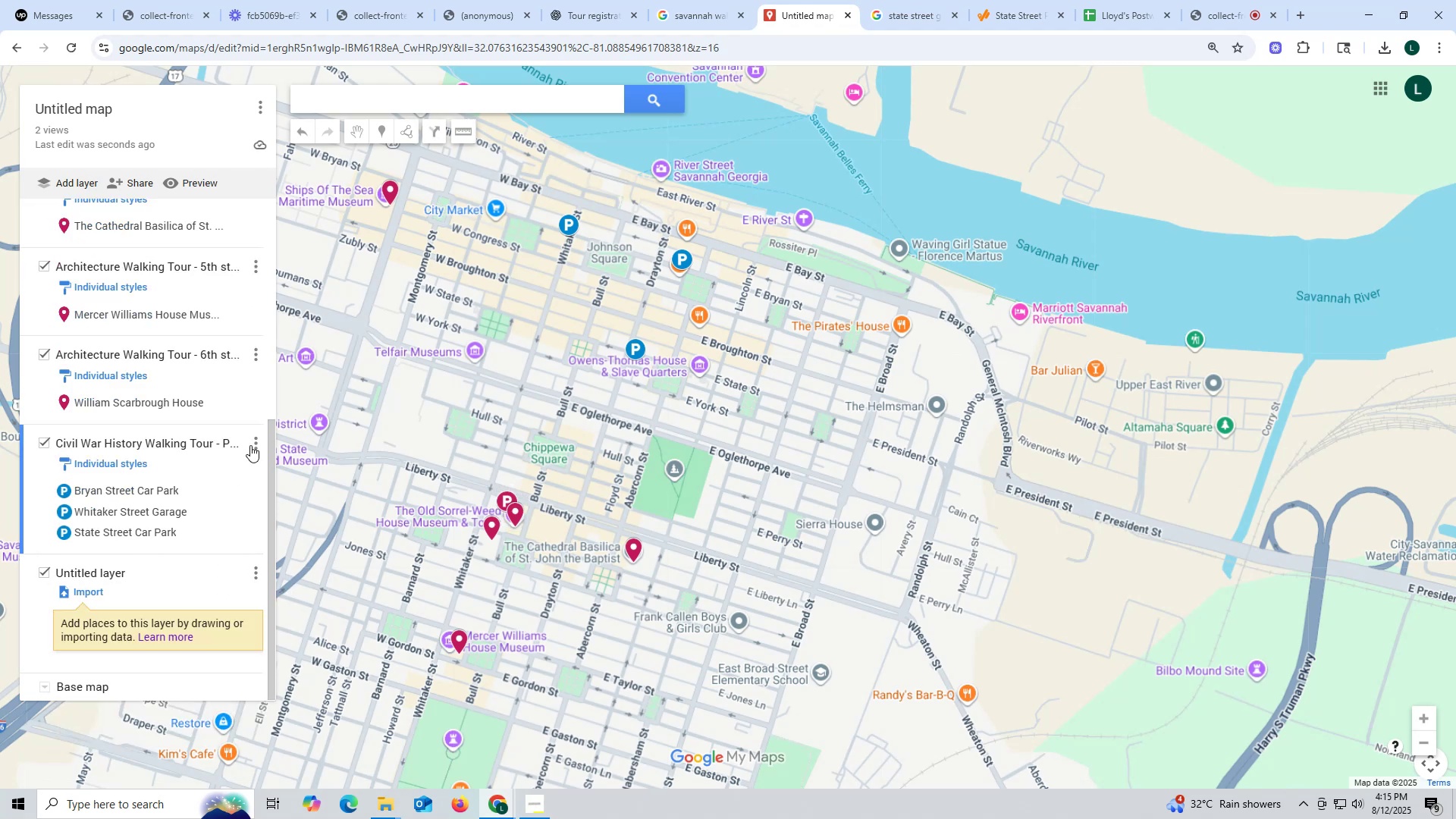 
left_click([253, 441])
 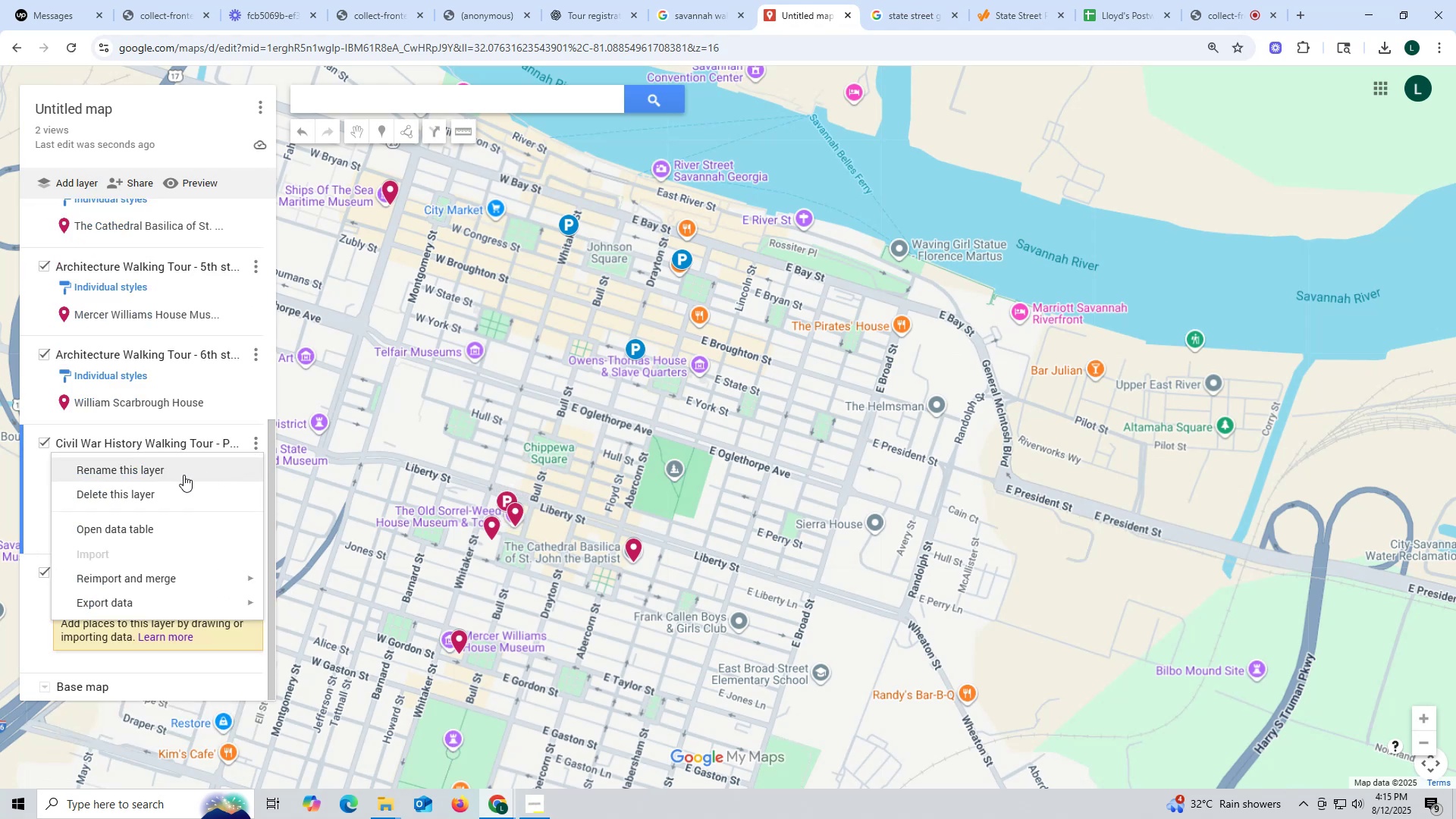 
left_click([179, 470])
 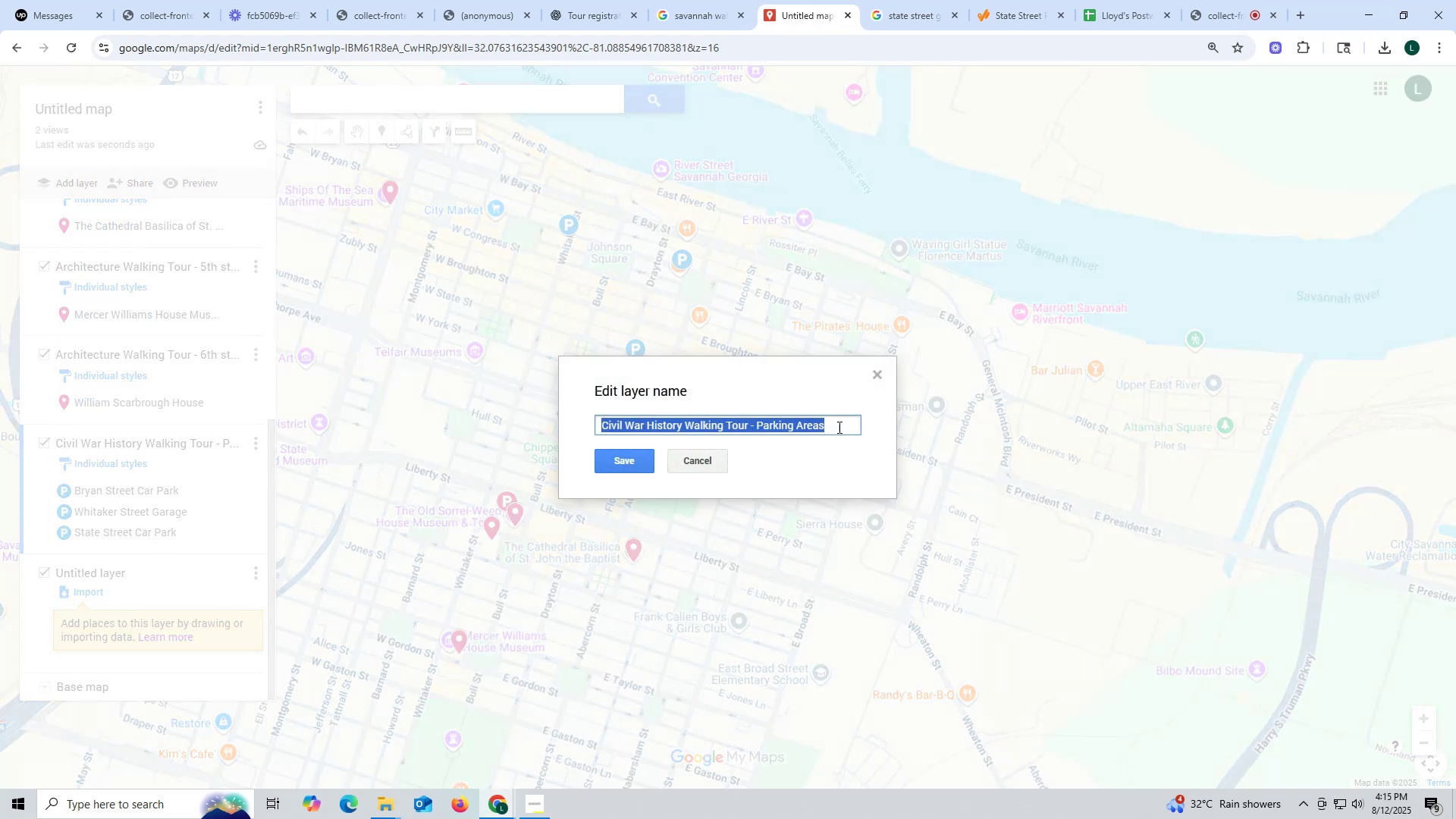 
left_click([846, 428])
 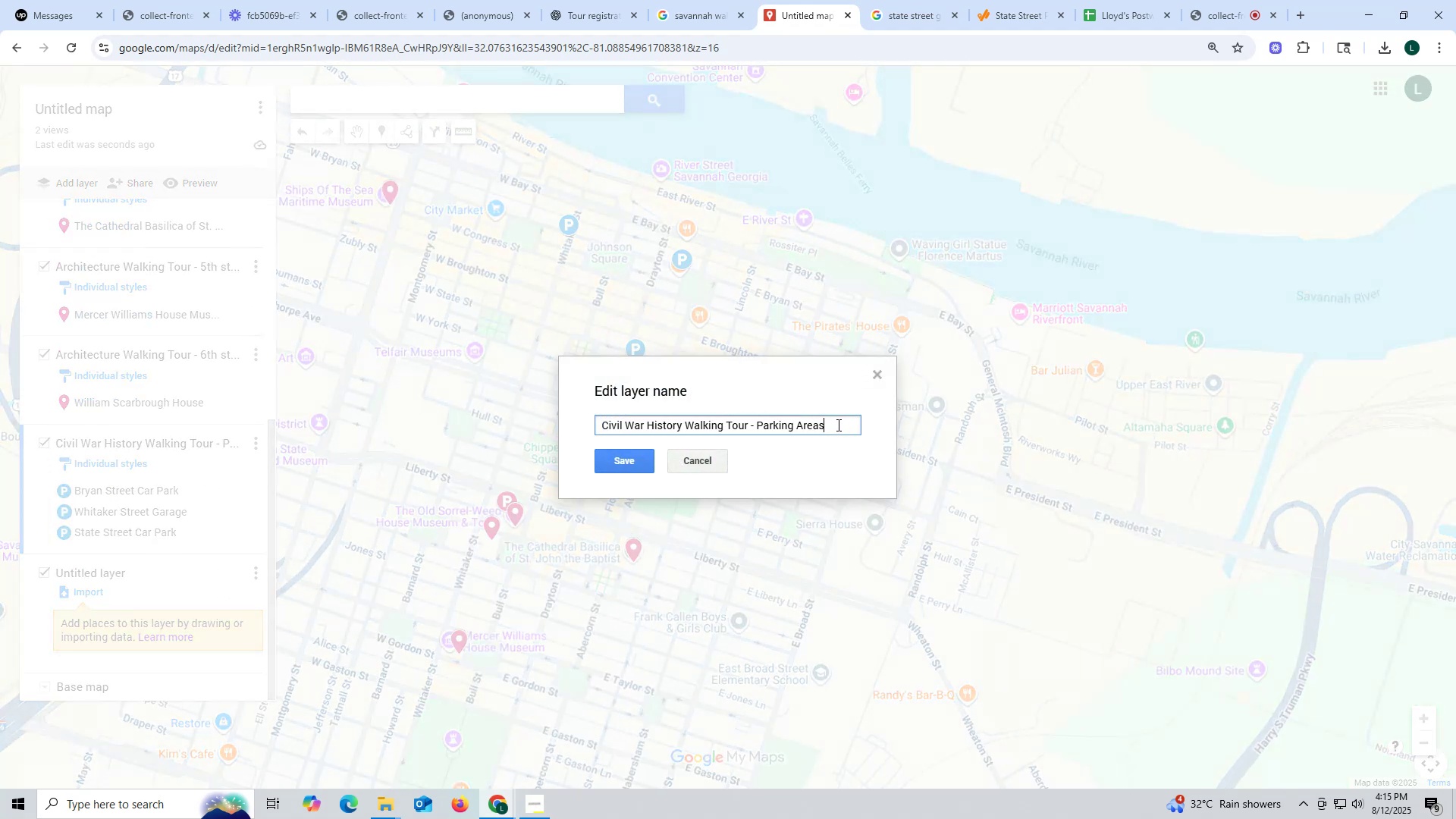 
left_click_drag(start_coordinate=[836, 425], to_coordinate=[535, 430])
 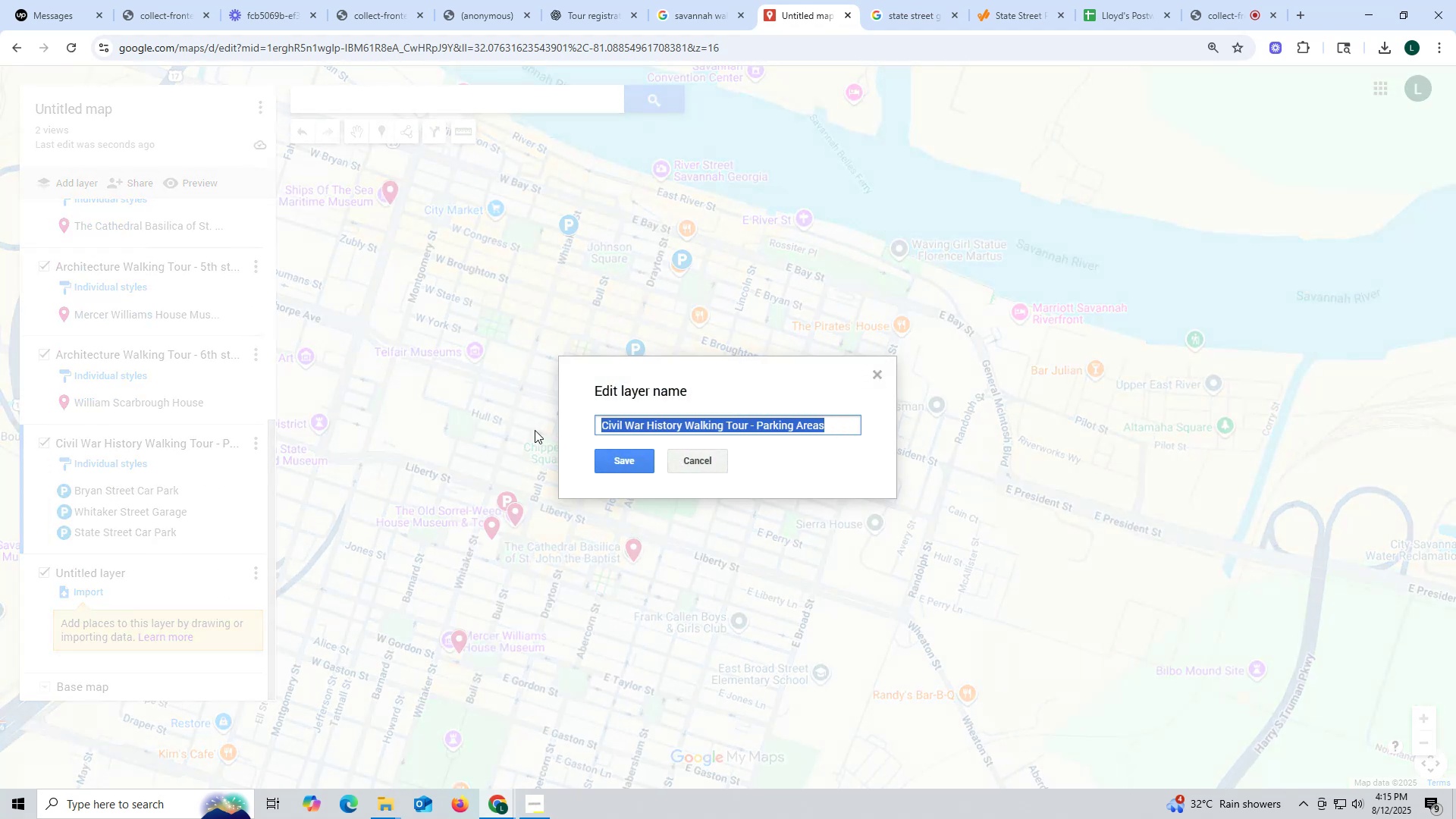 
key(Control+ControlLeft)
 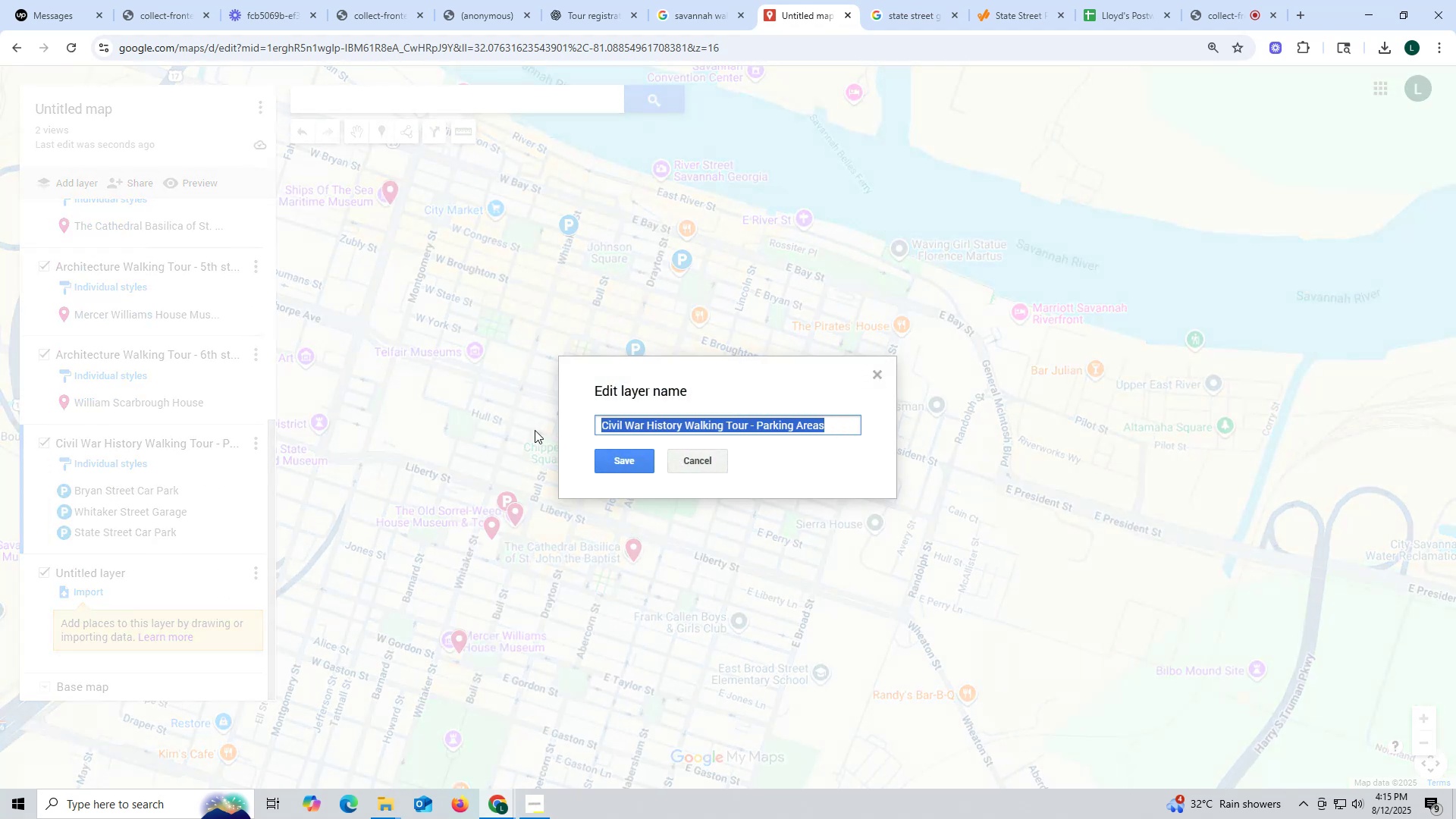 
key(Control+C)
 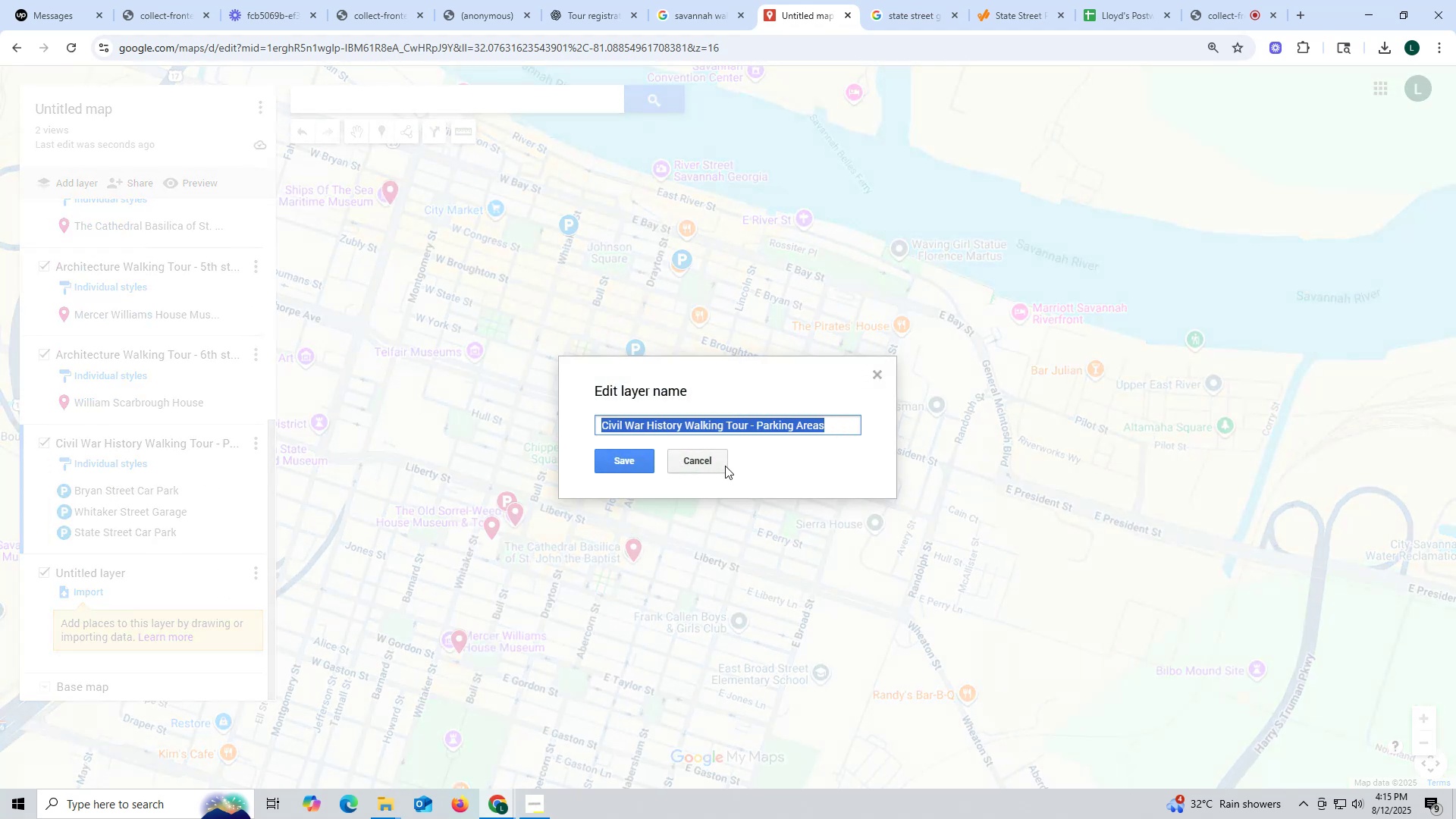 
left_click([717, 464])
 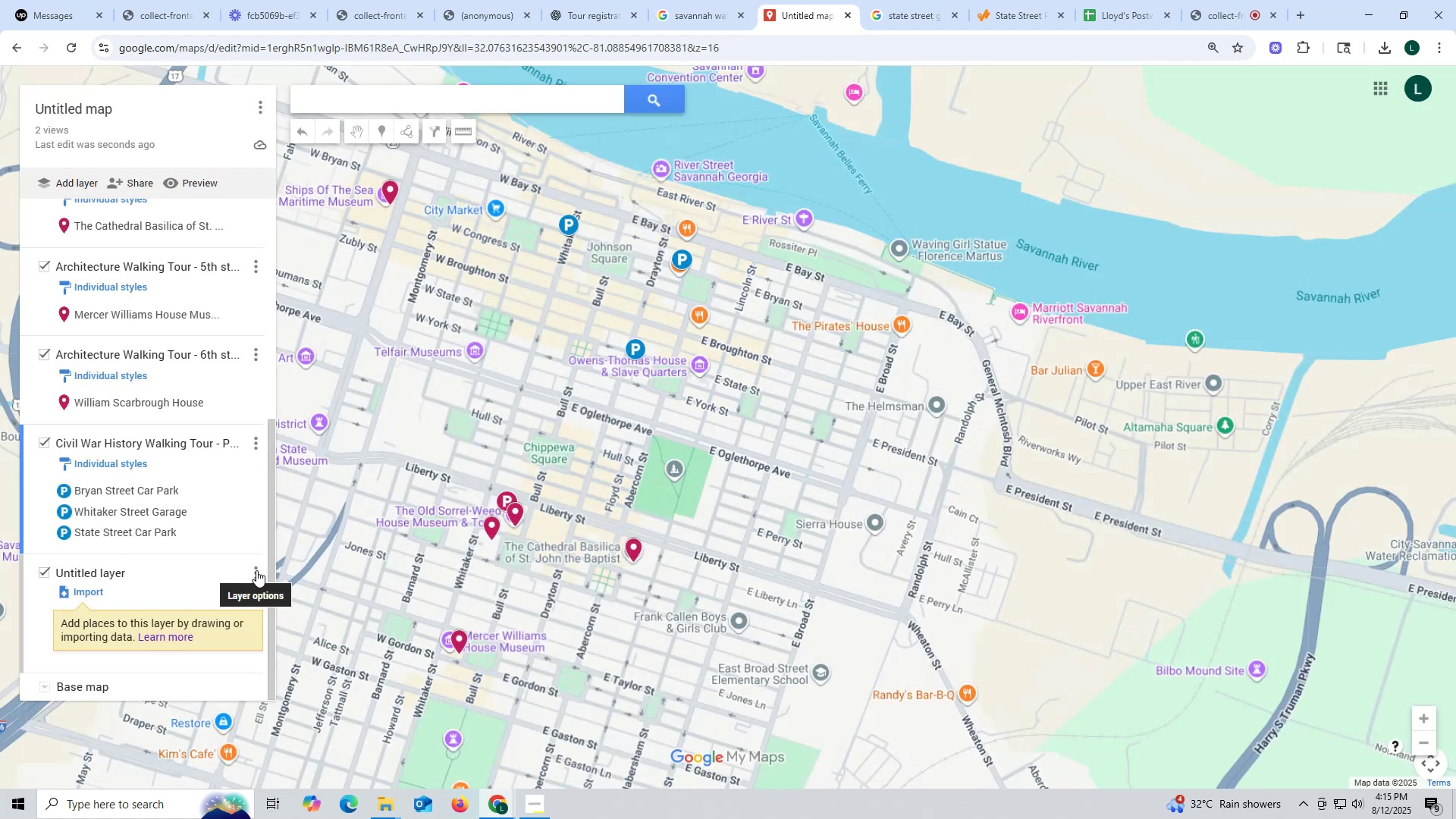 
wait(6.49)
 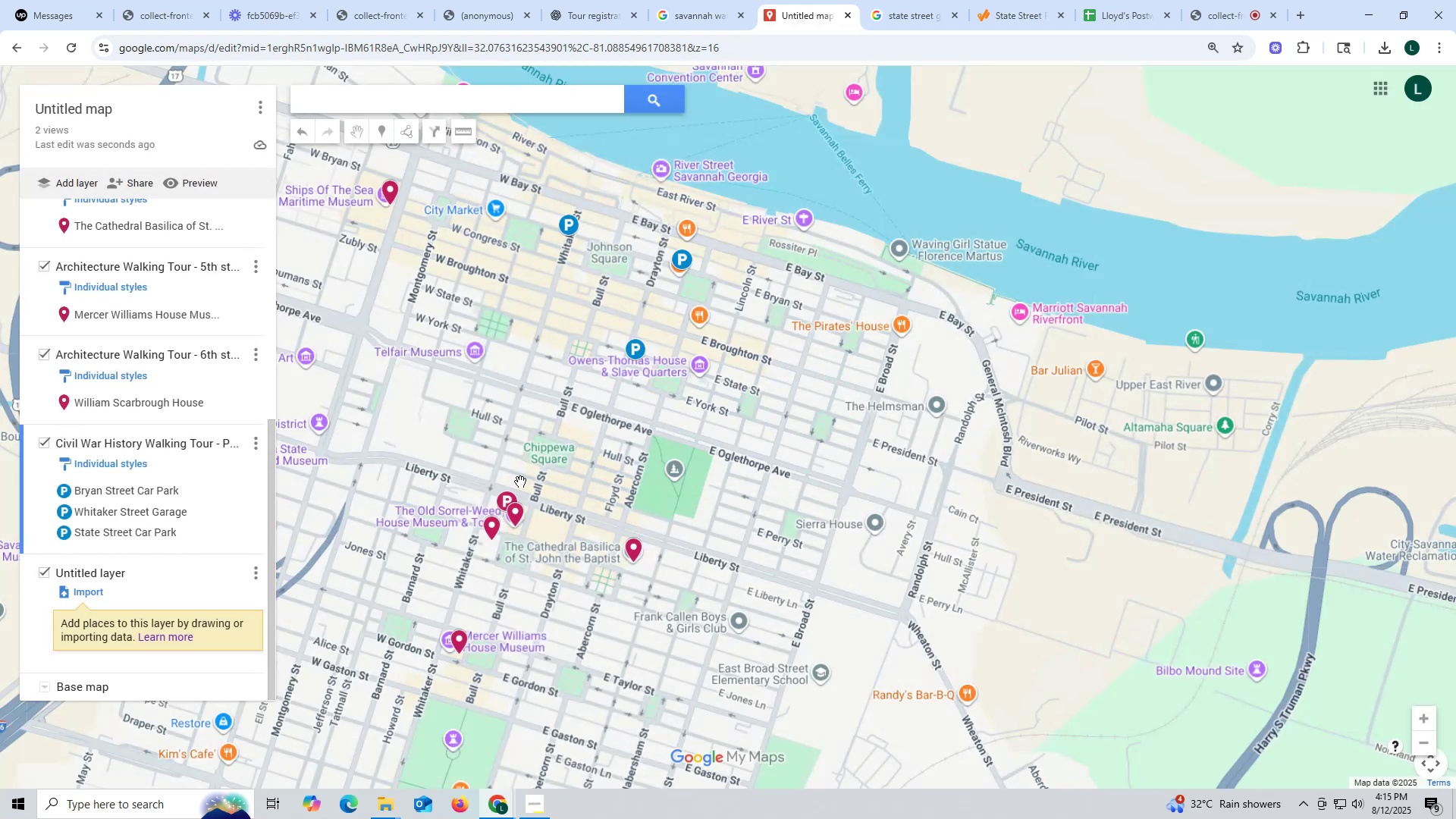 
left_click([253, 571])
 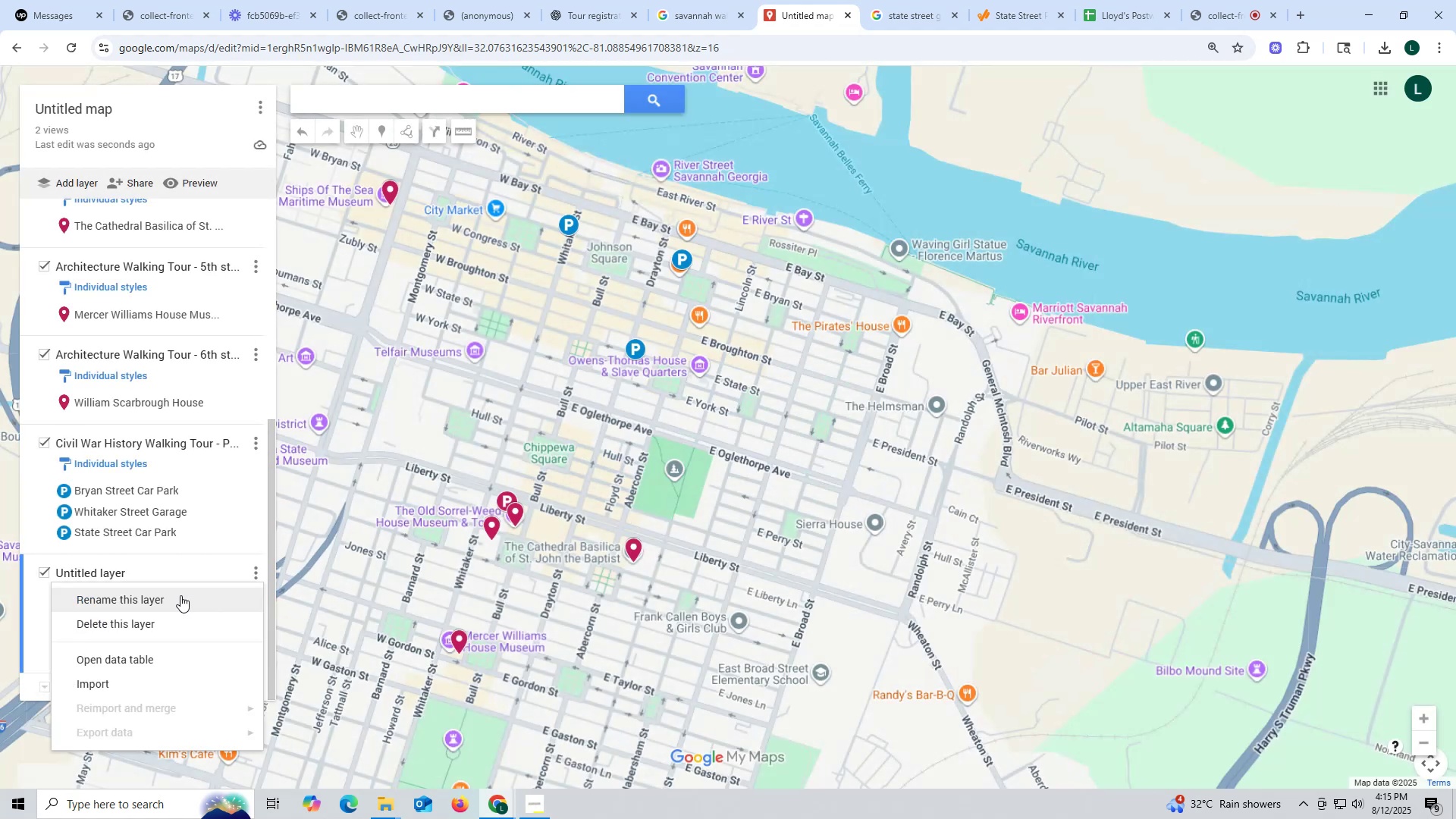 
left_click([180, 595])
 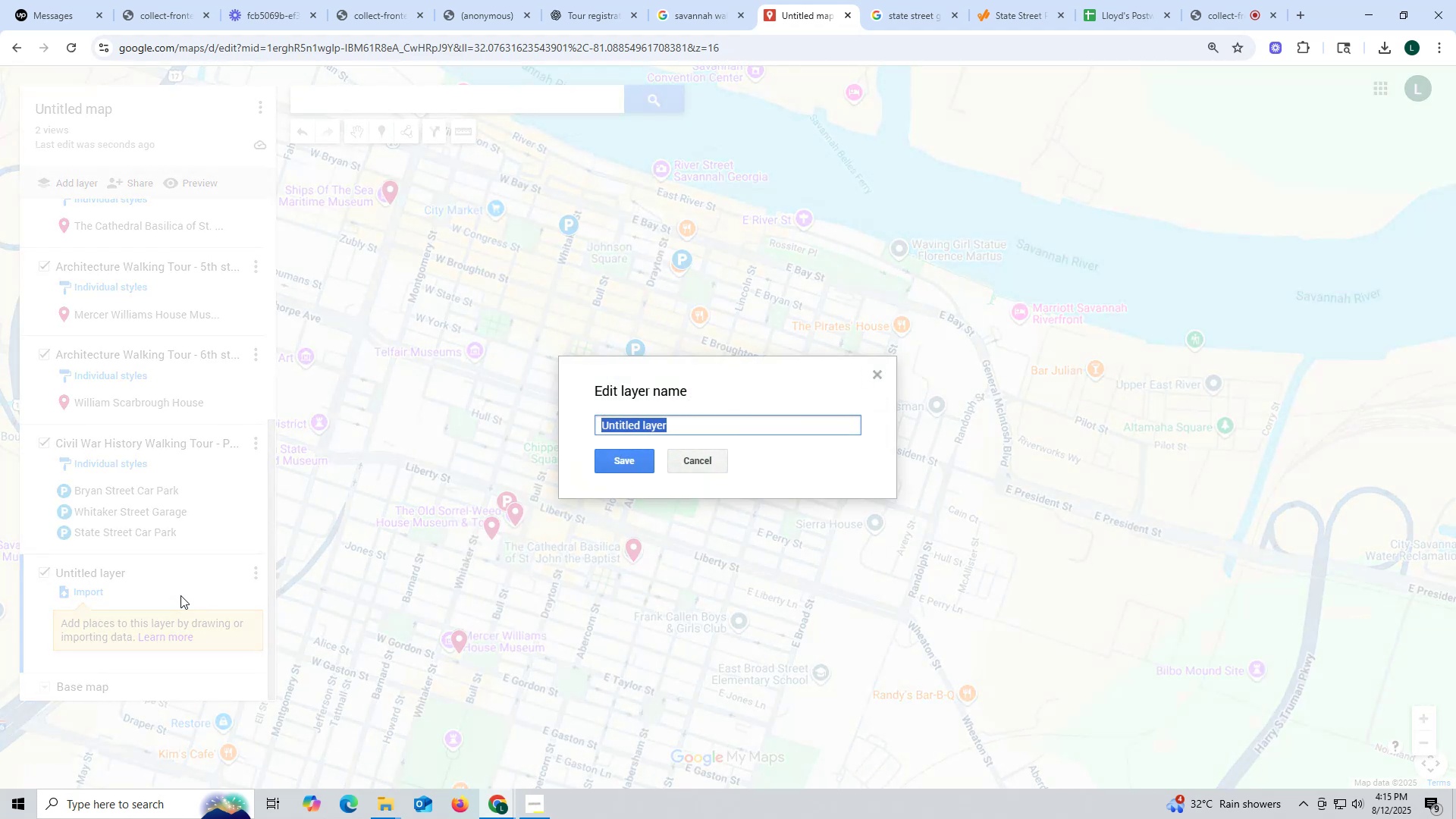 
key(Control+ControlLeft)
 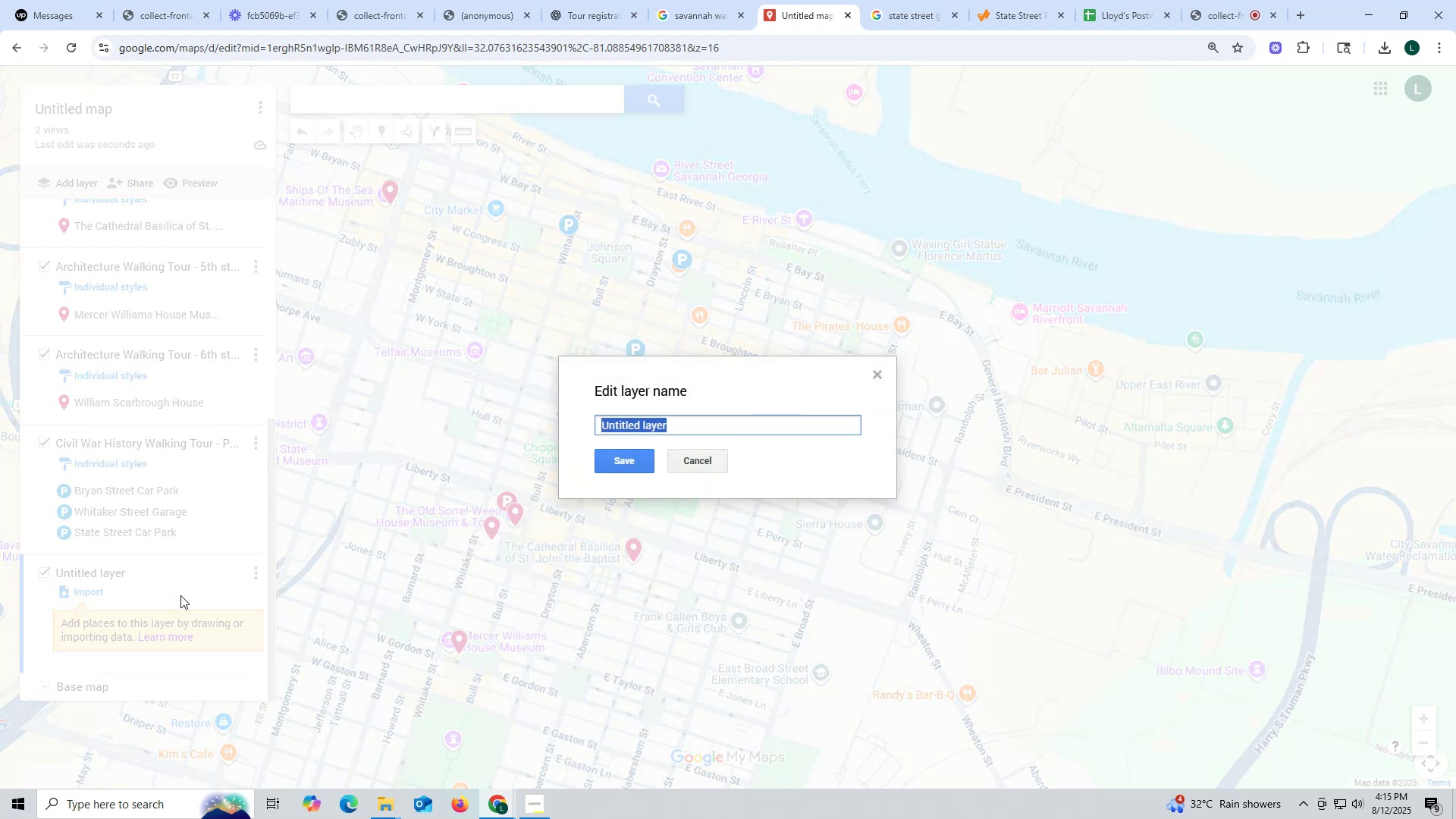 
key(Control+V)
 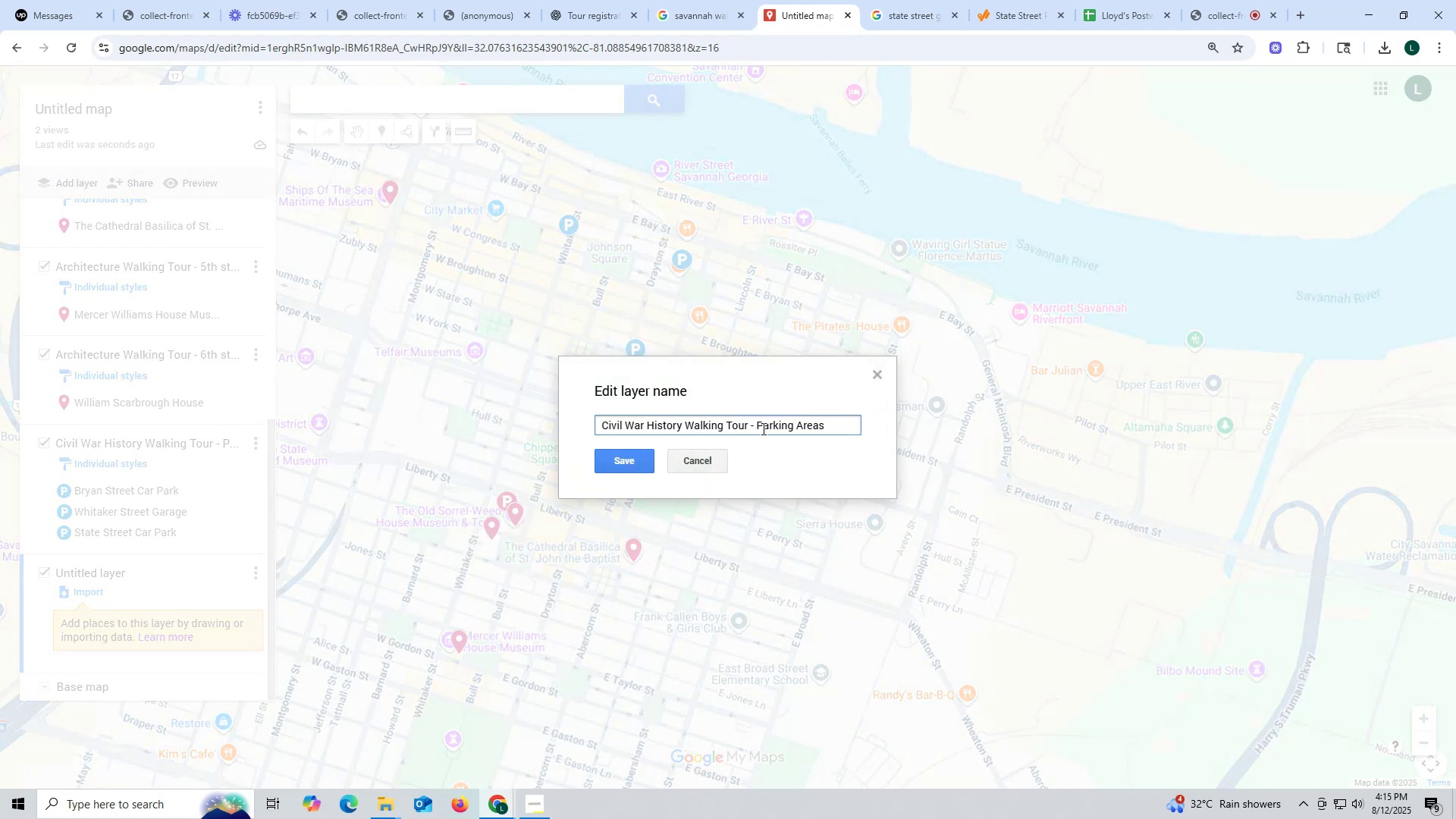 
left_click_drag(start_coordinate=[759, 423], to_coordinate=[855, 423])
 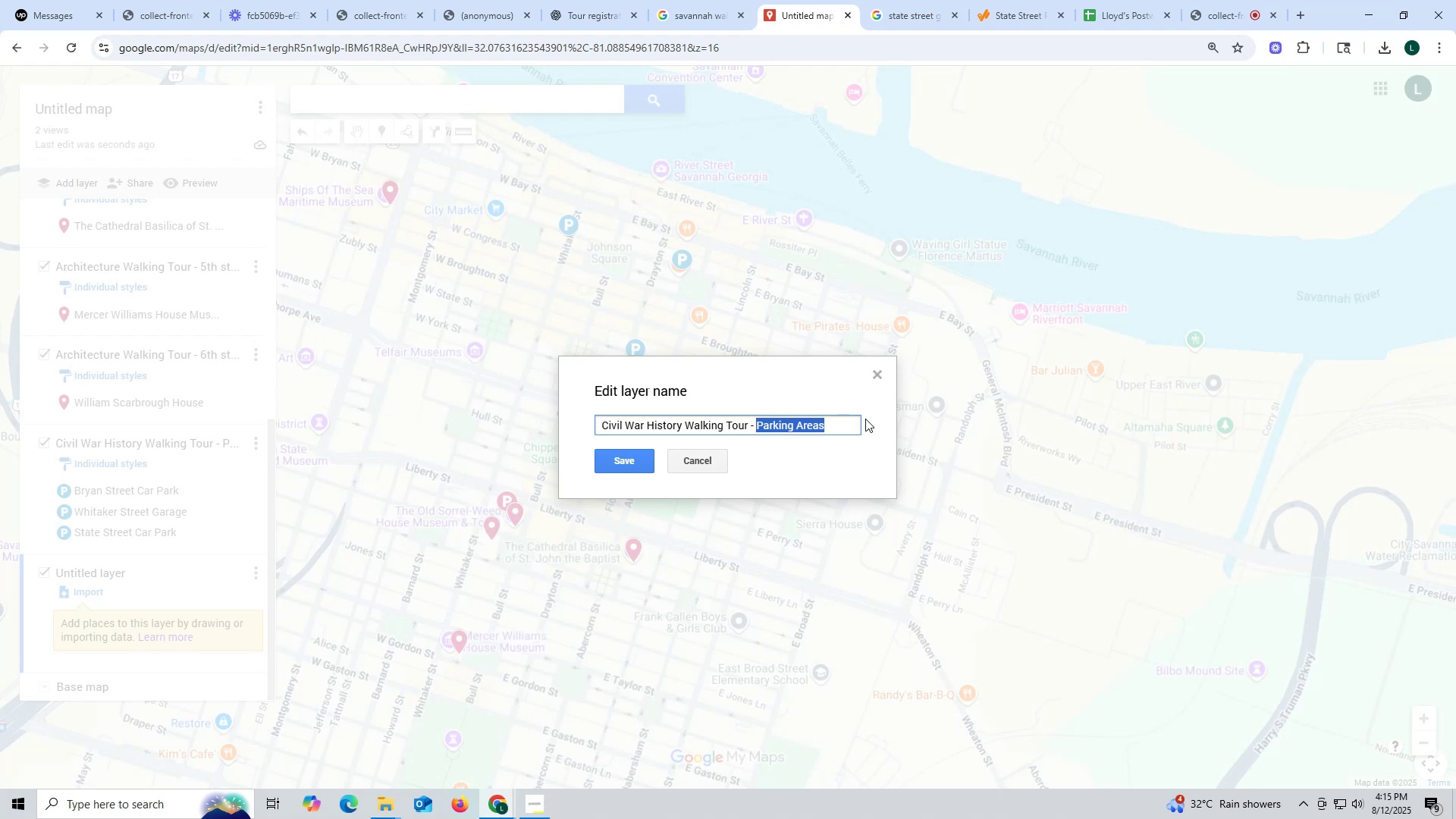 
type(Meeting point 1st stop)
 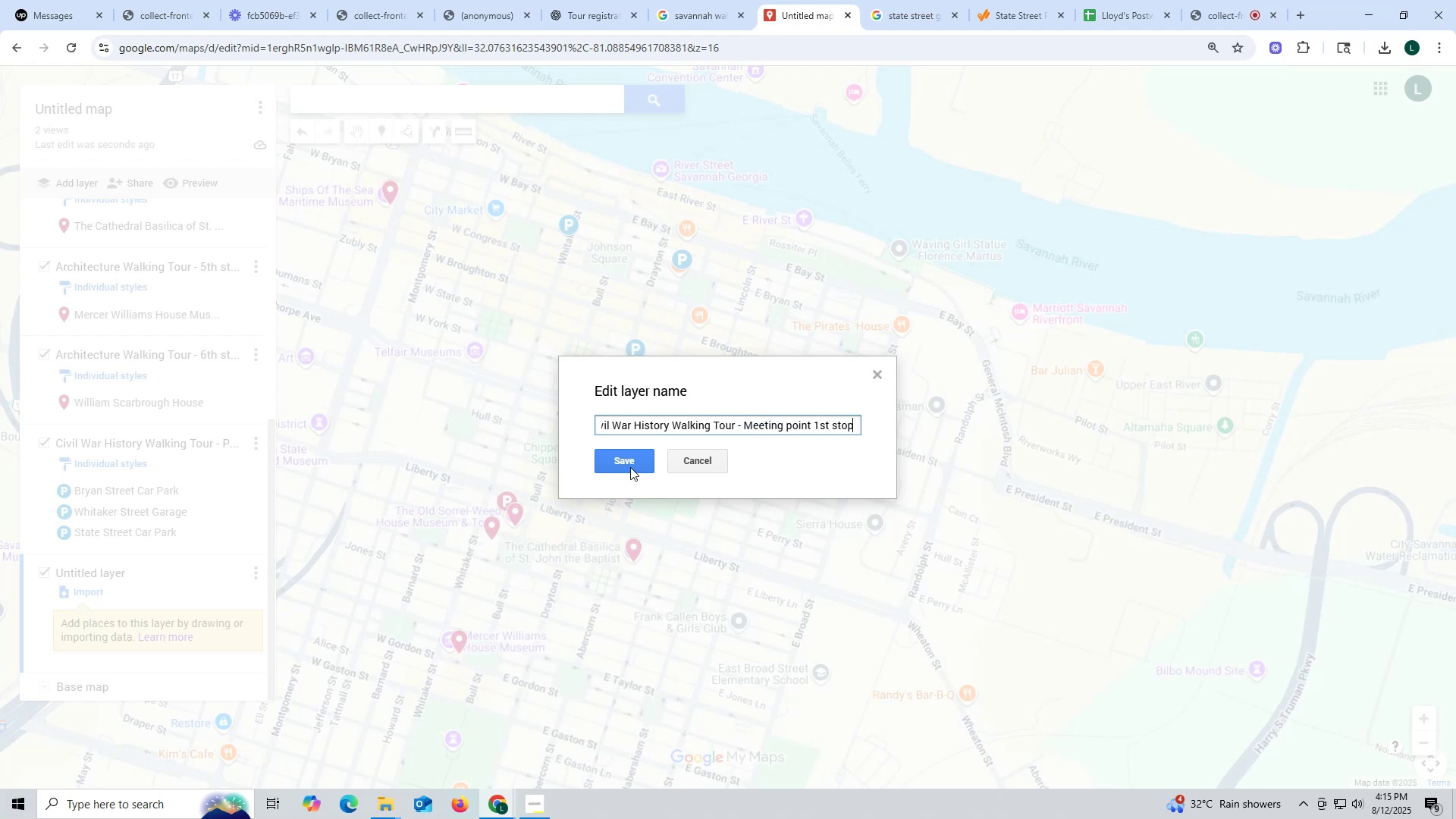 
left_click([630, 459])
 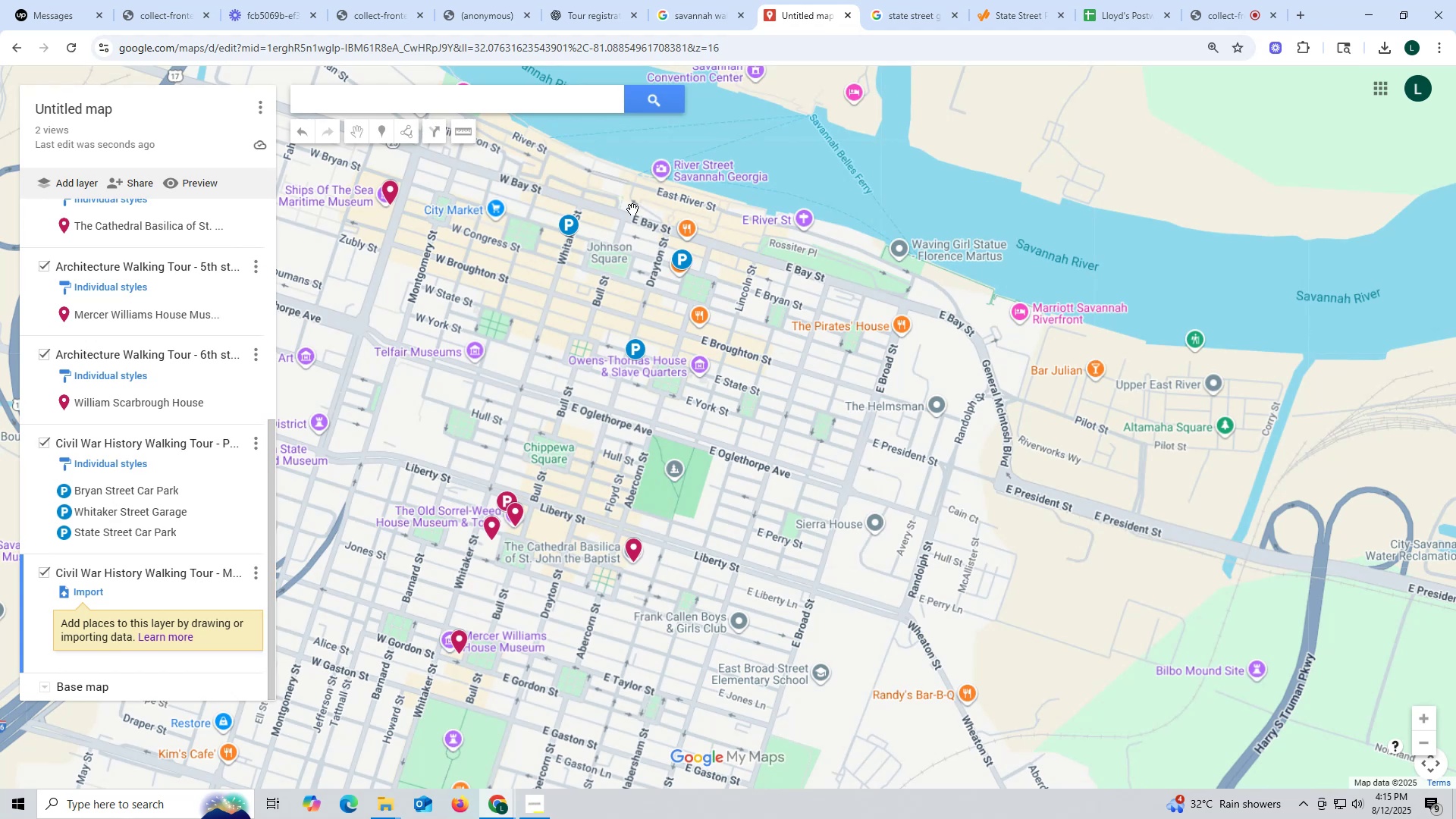 
left_click([605, 13])
 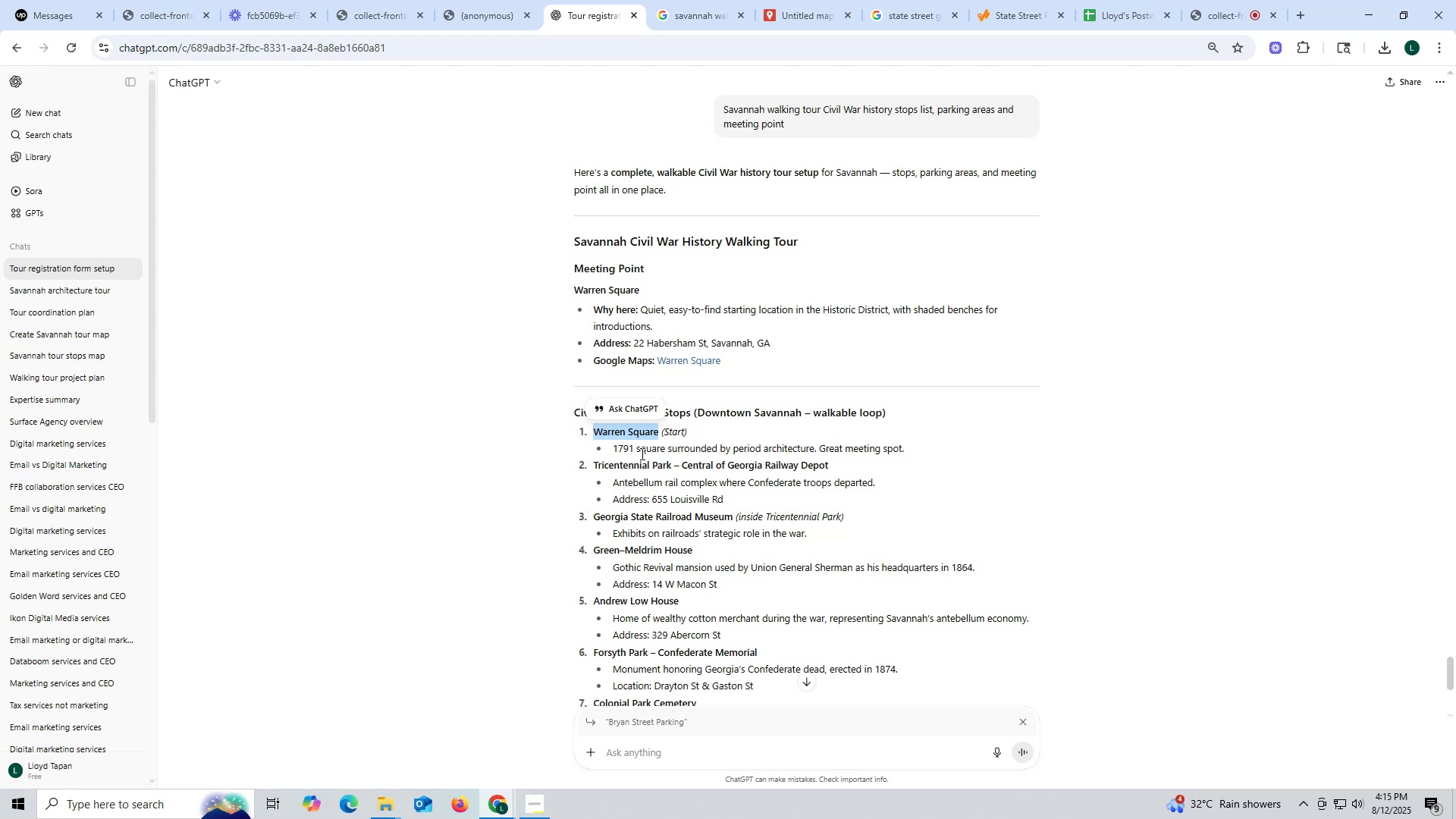 
wait(14.89)
 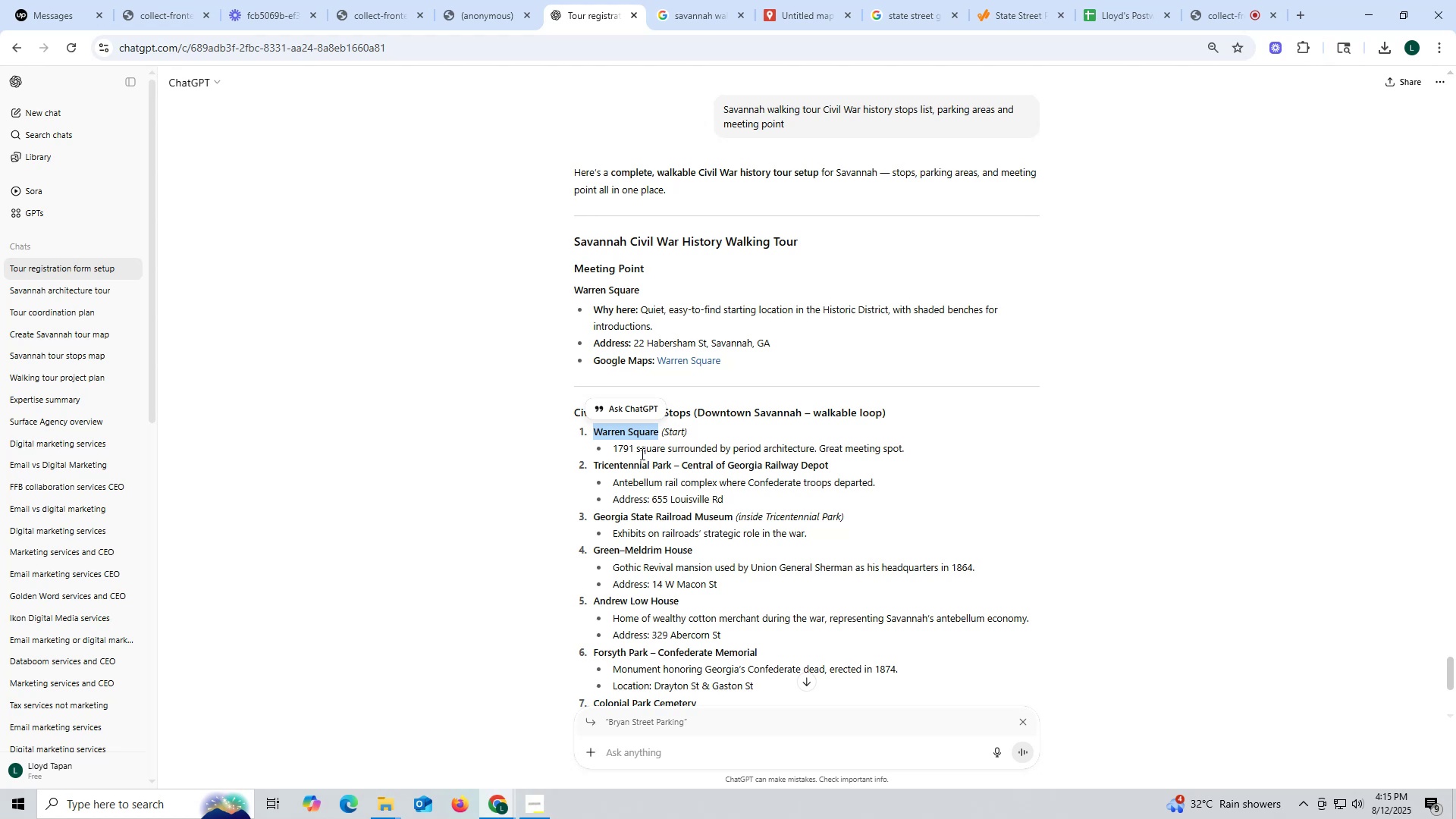 
key(Control+ControlLeft)
 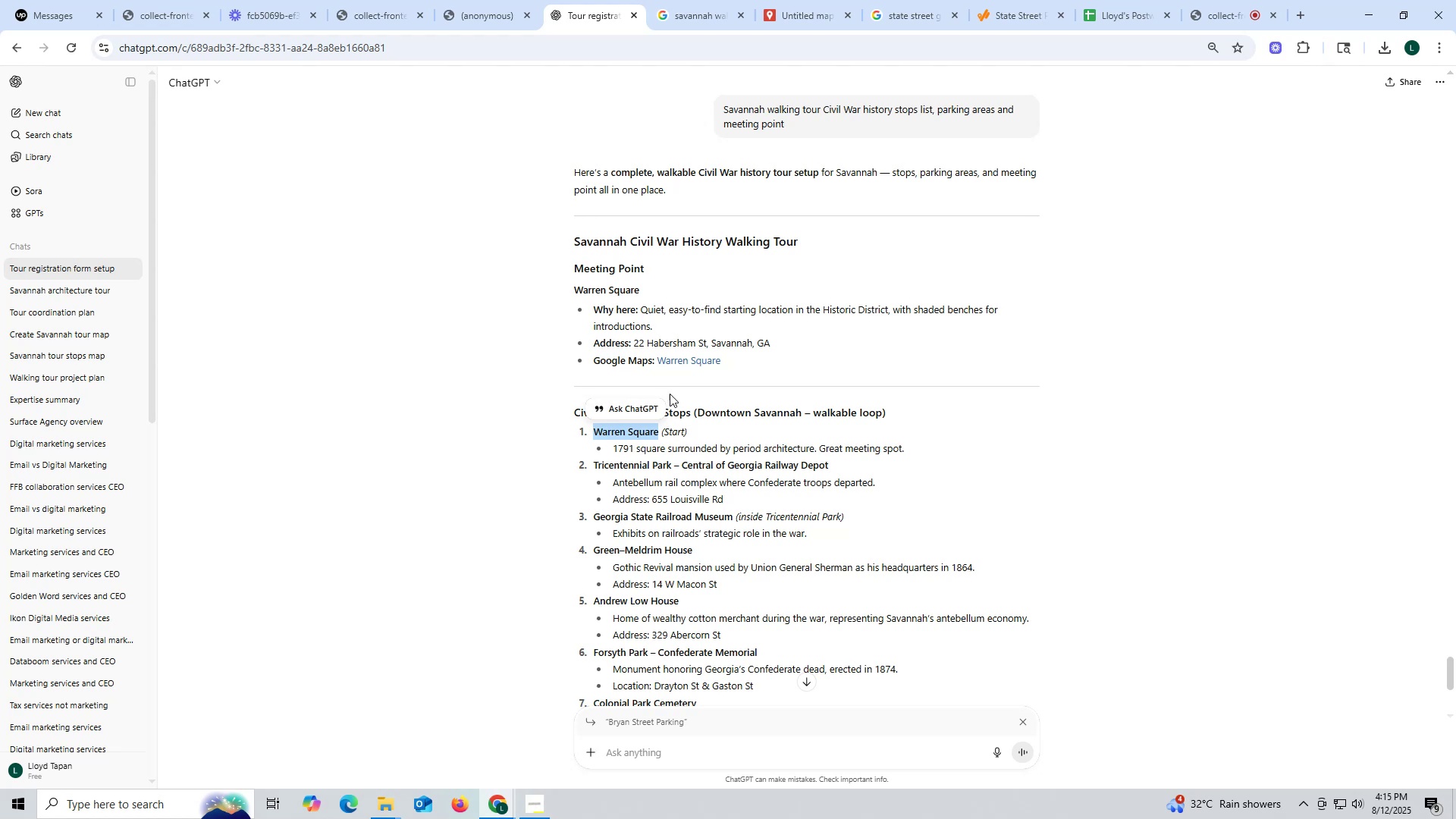 
key(Control+C)
 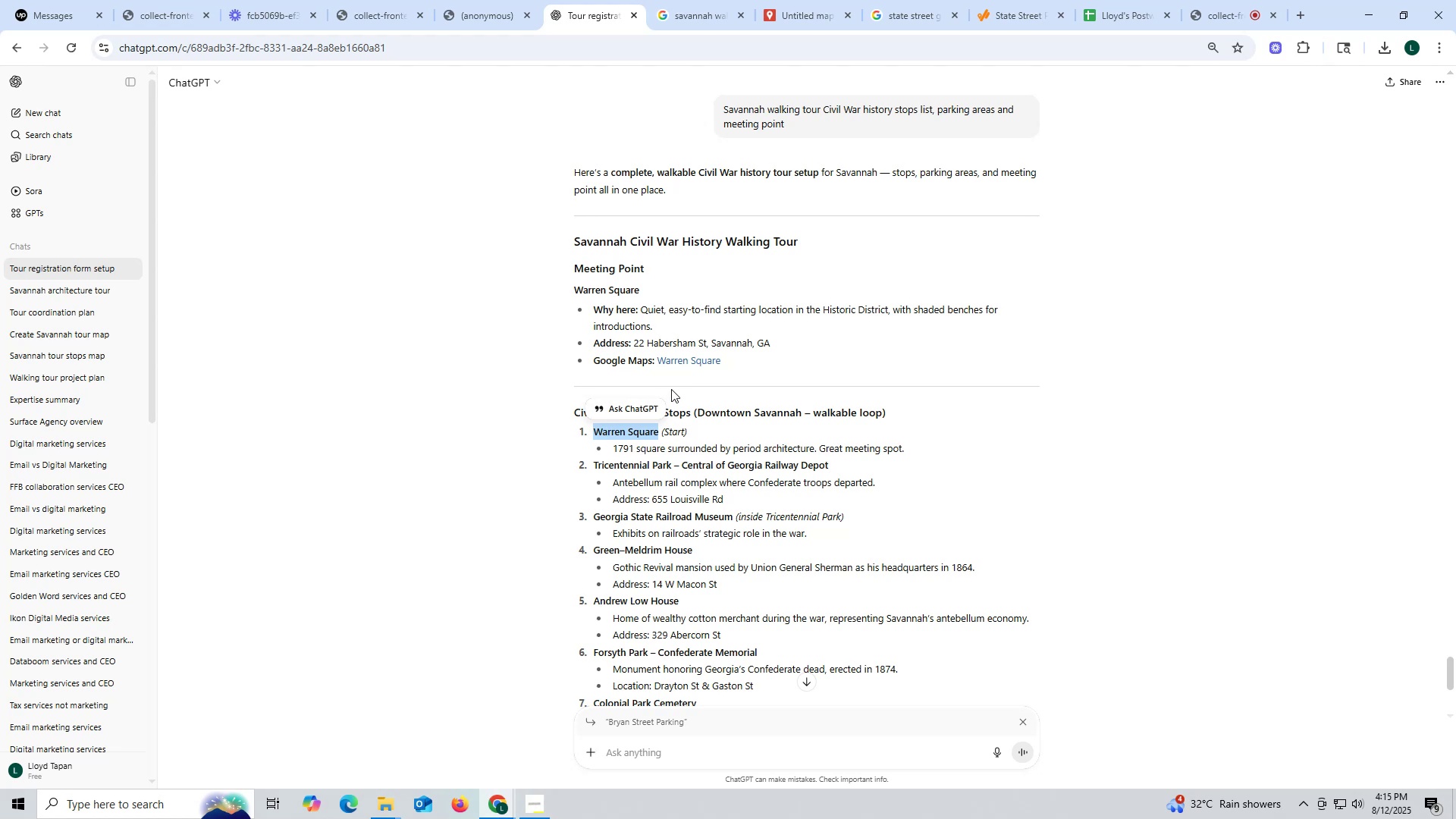 
key(Control+ControlLeft)
 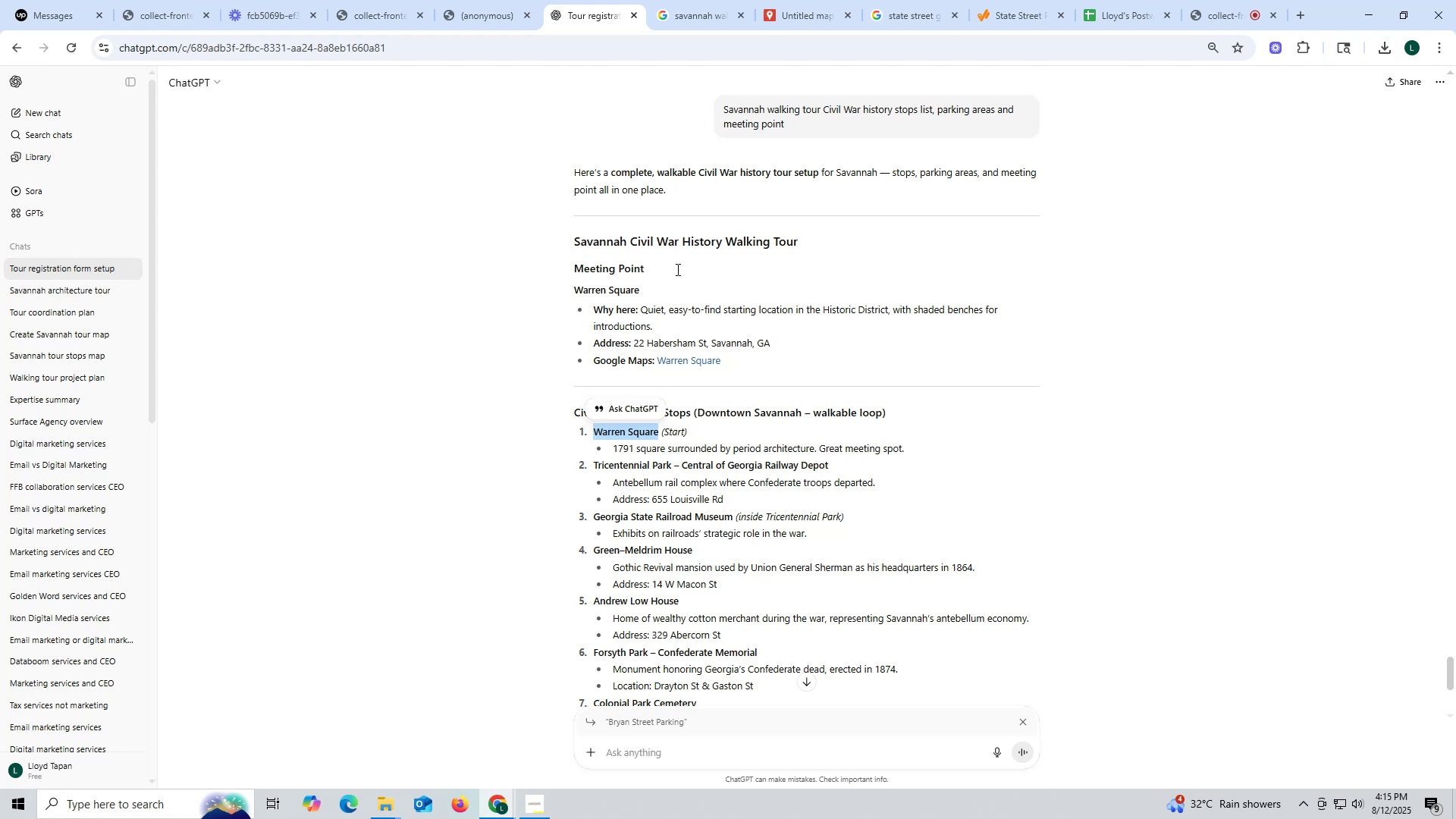 
key(Control+C)
 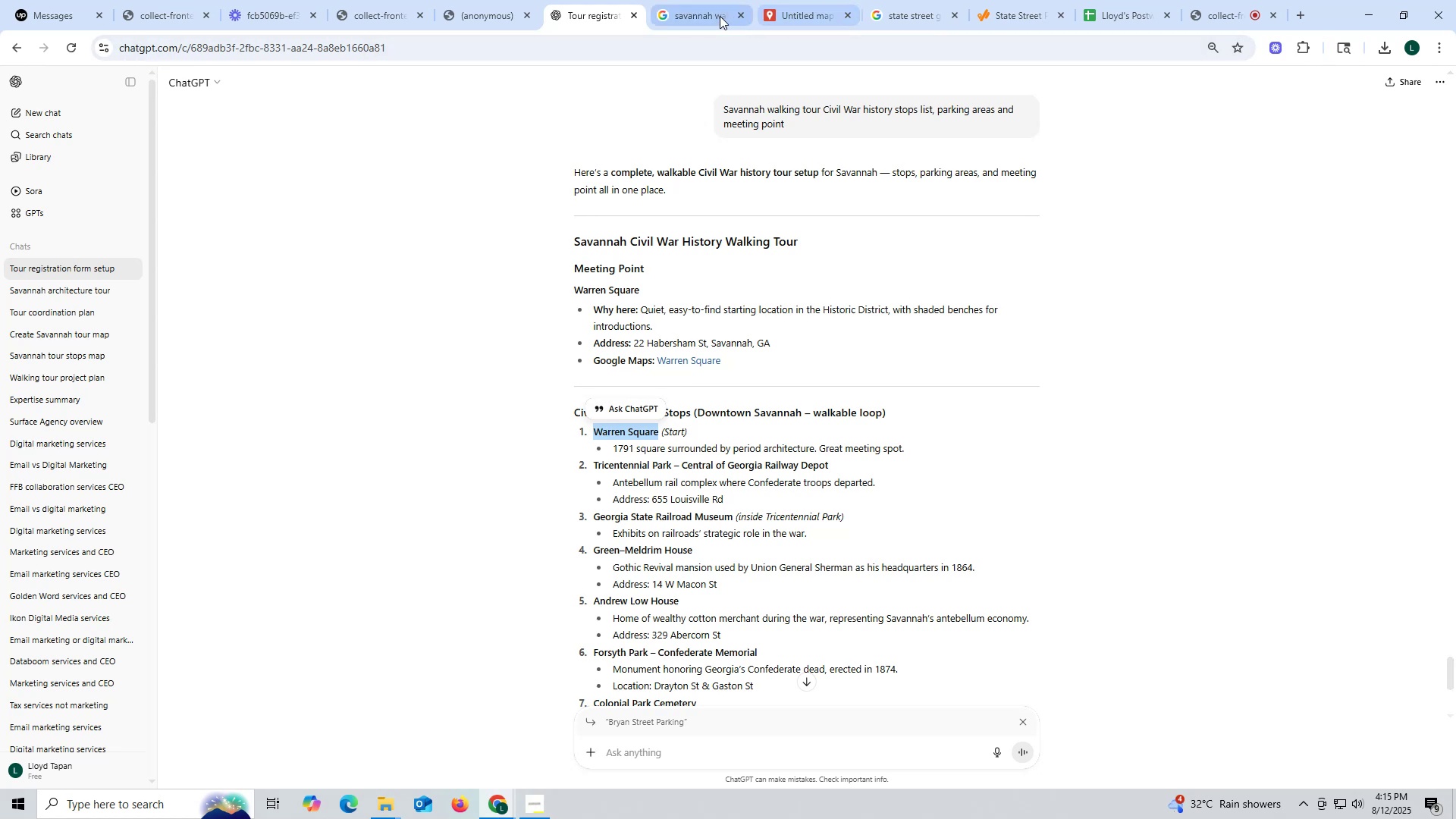 
left_click([716, 15])
 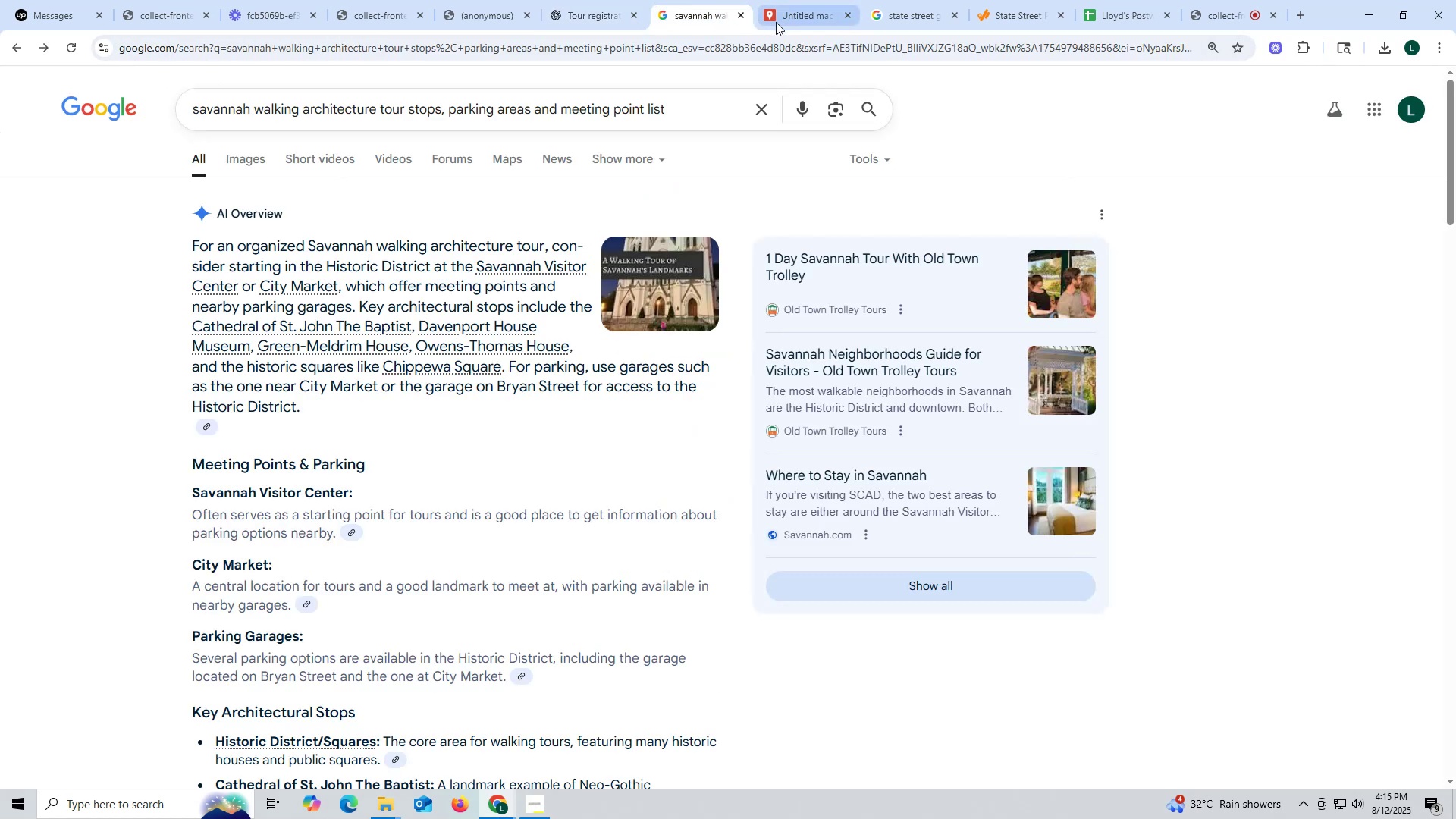 
left_click([786, 17])
 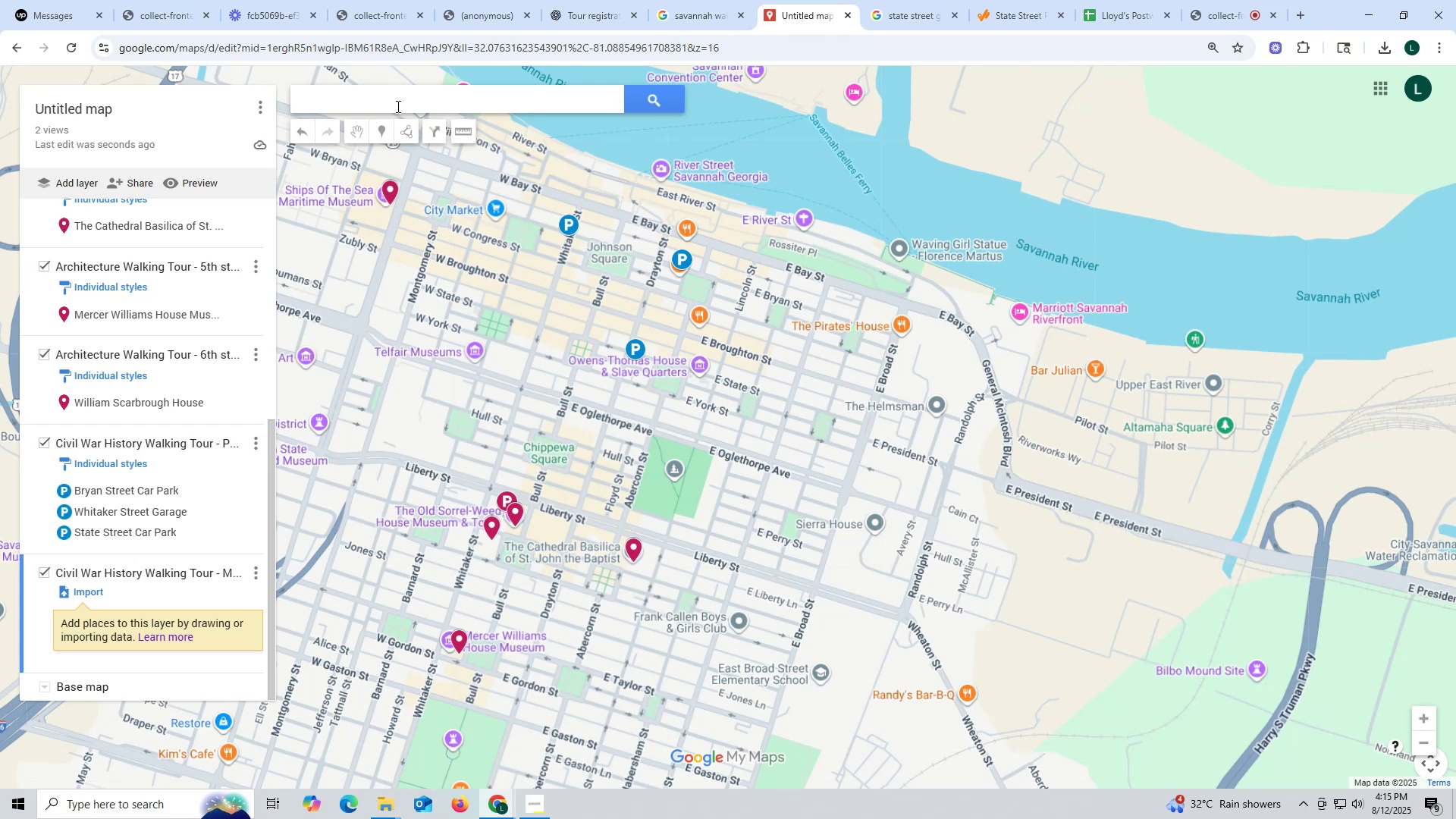 
key(Control+ControlLeft)
 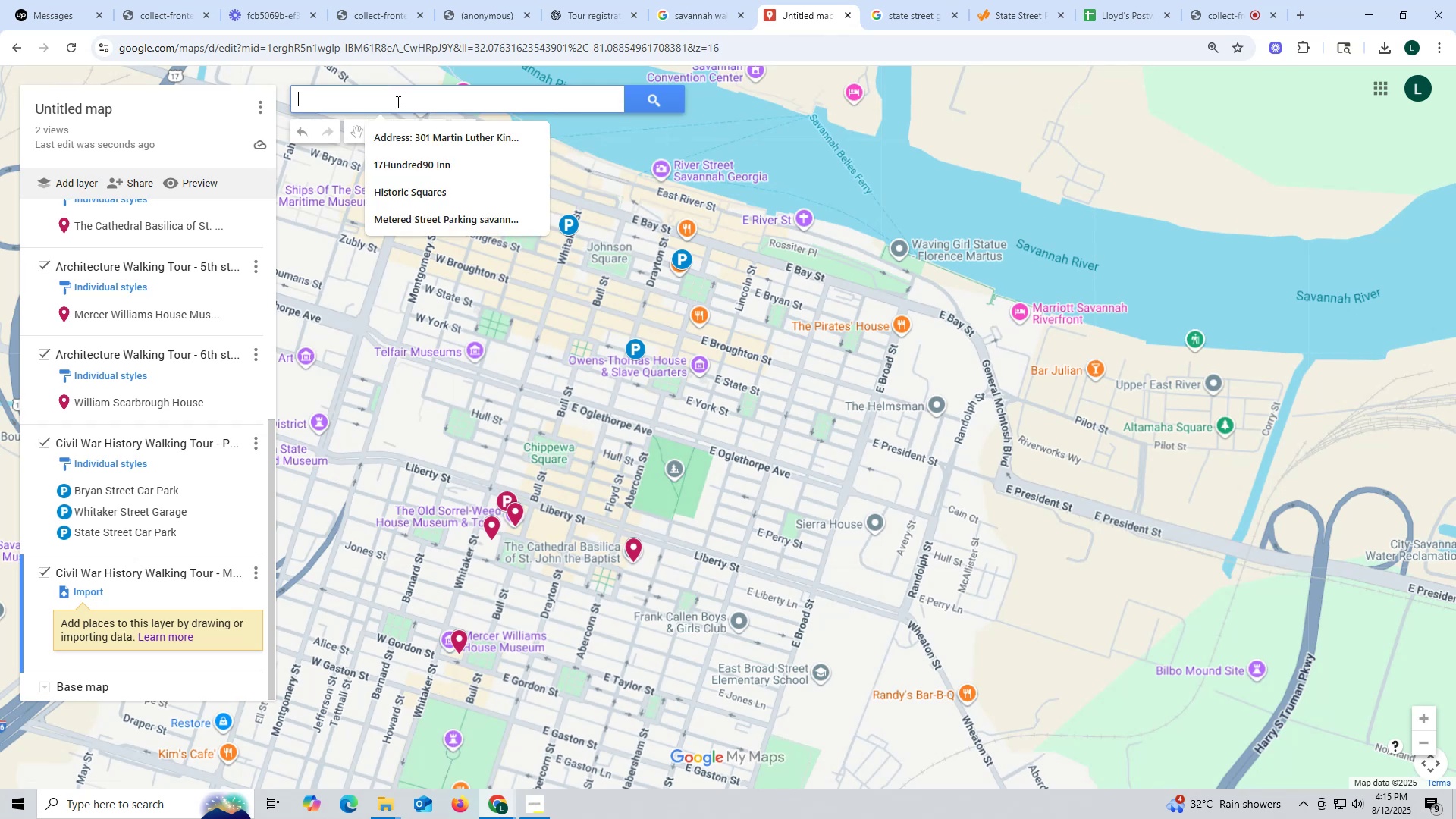 
left_click([397, 102])
 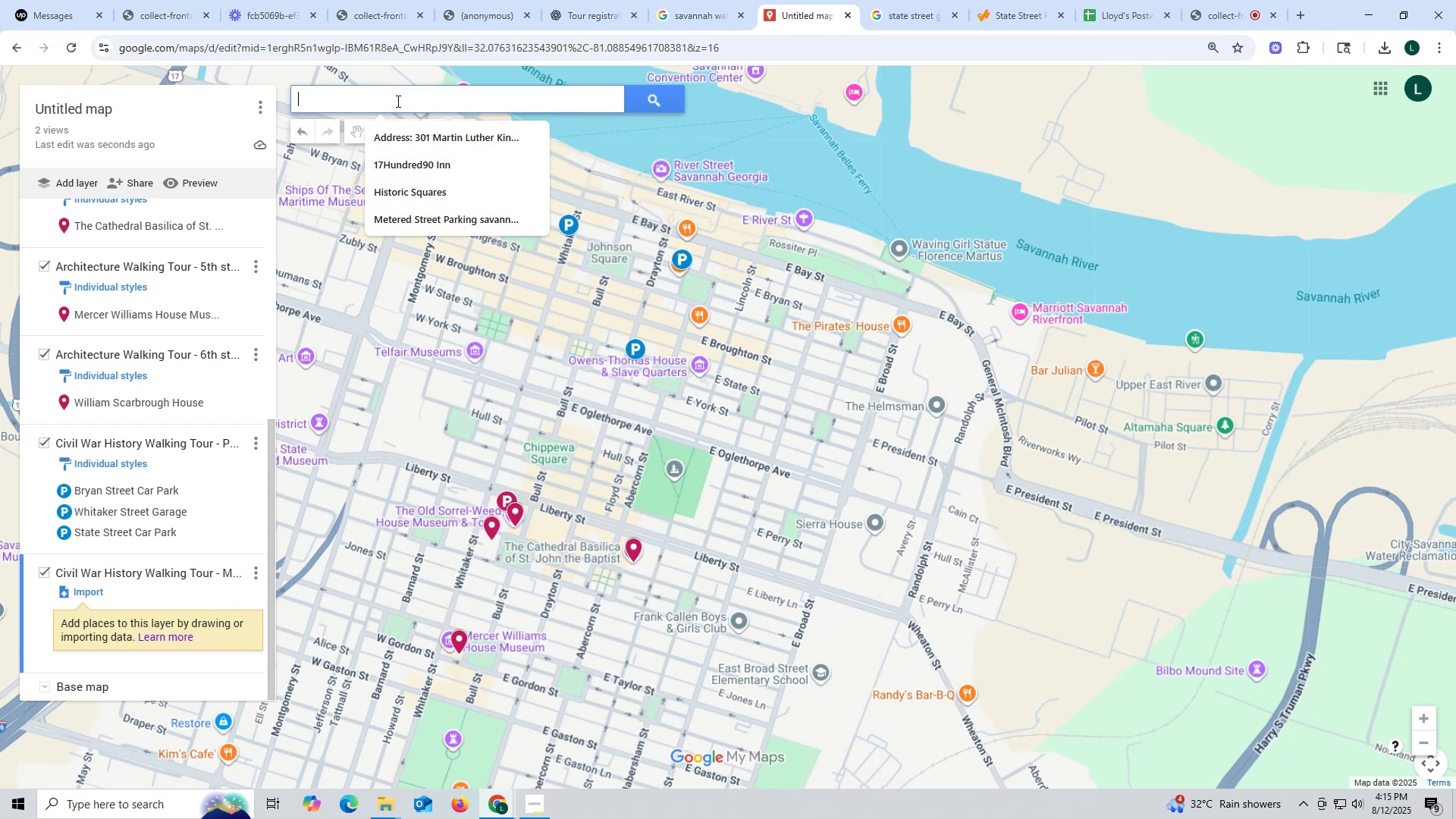 
key(Control+V)
 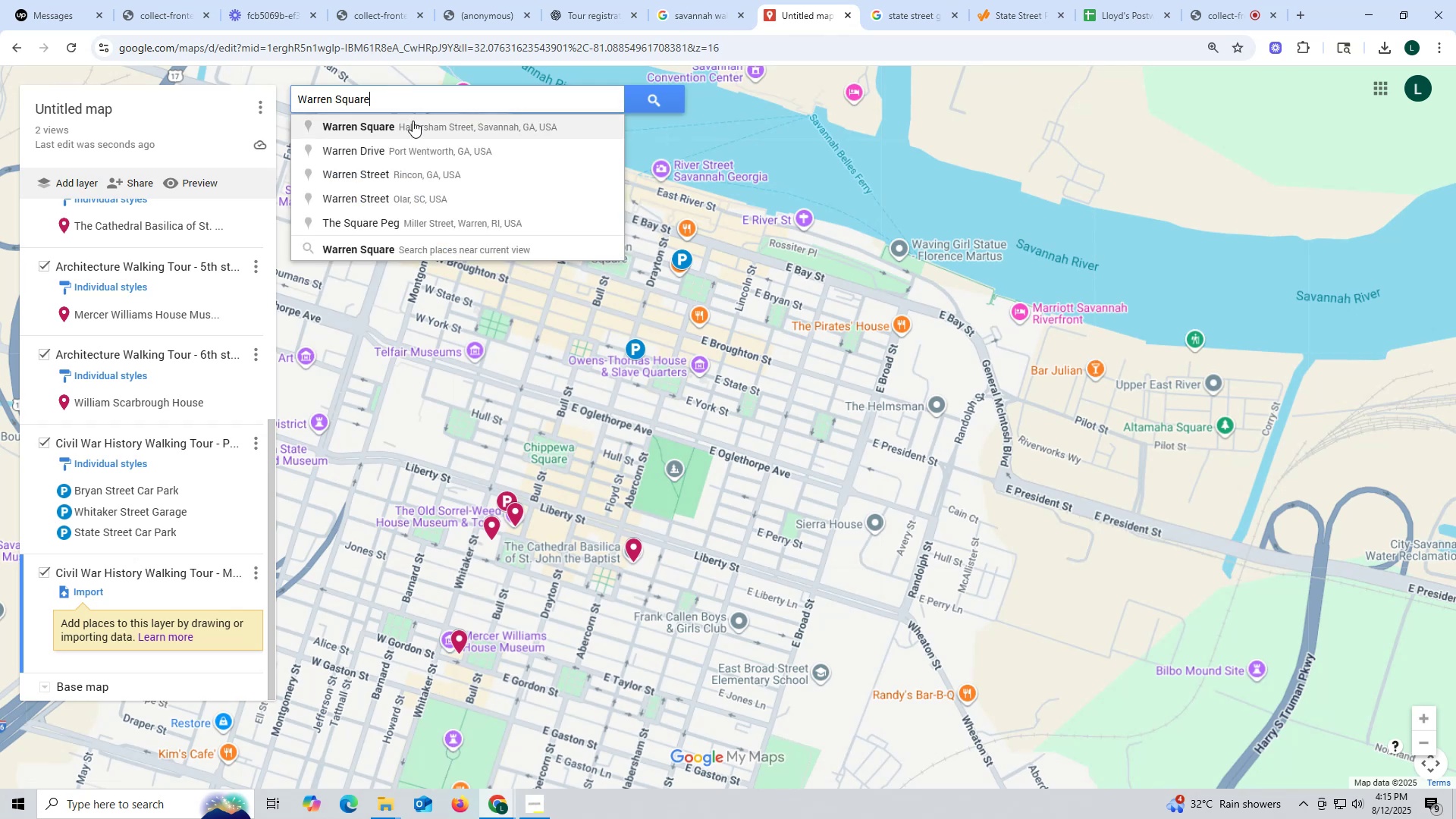 
left_click([419, 127])
 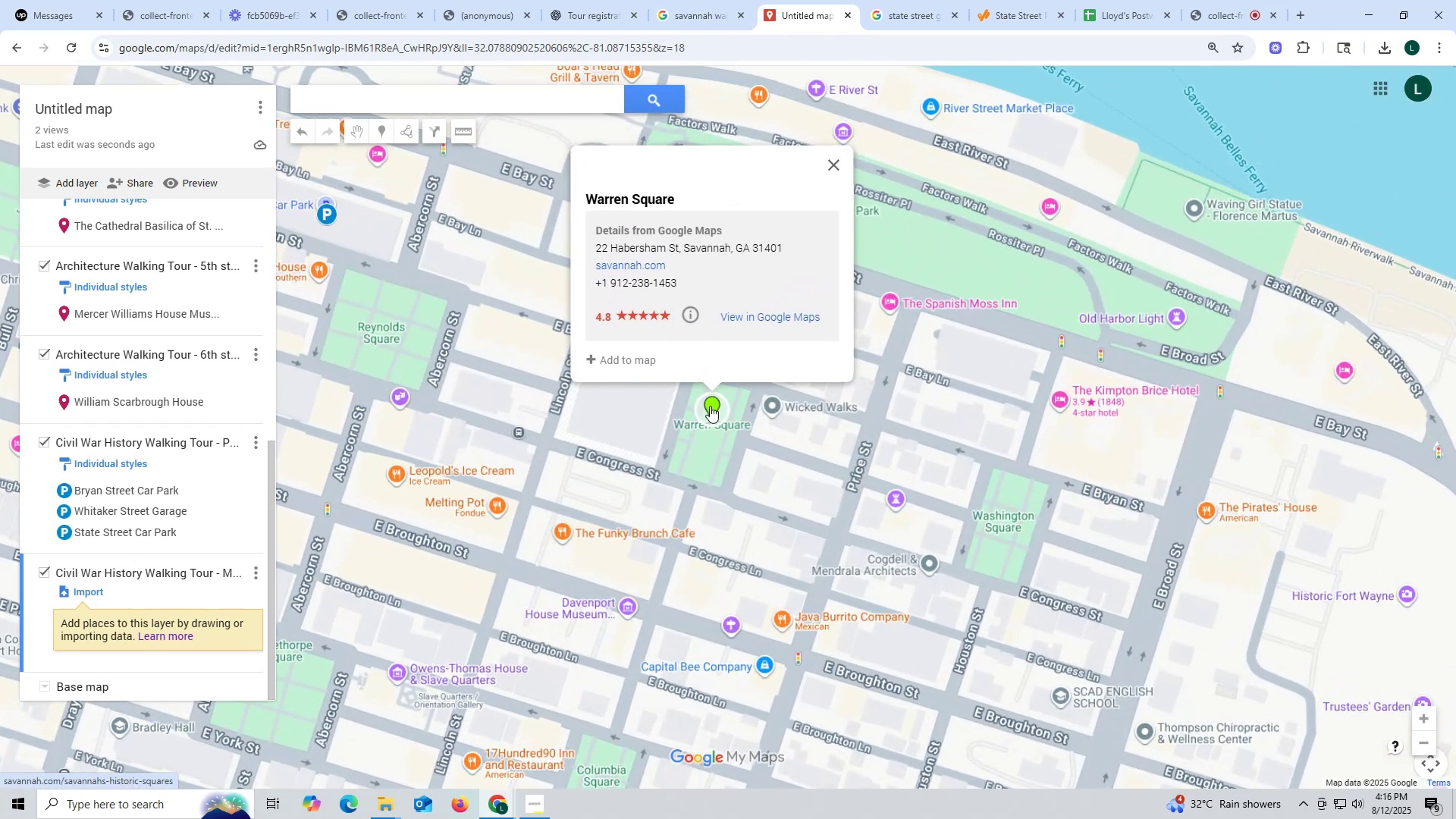 
wait(5.96)
 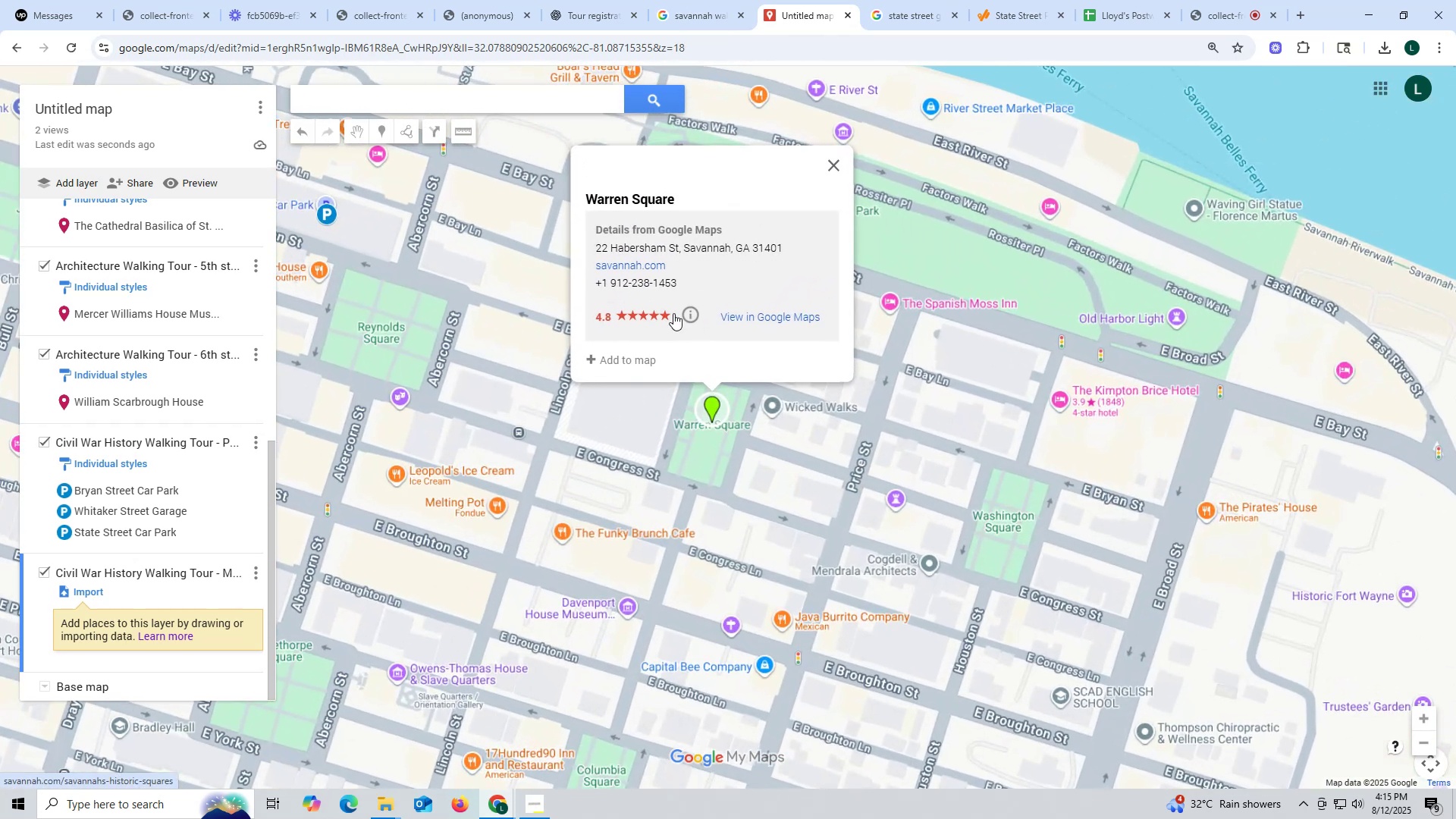 
scroll: coordinate [165, 237], scroll_direction: up, amount: 22.0
 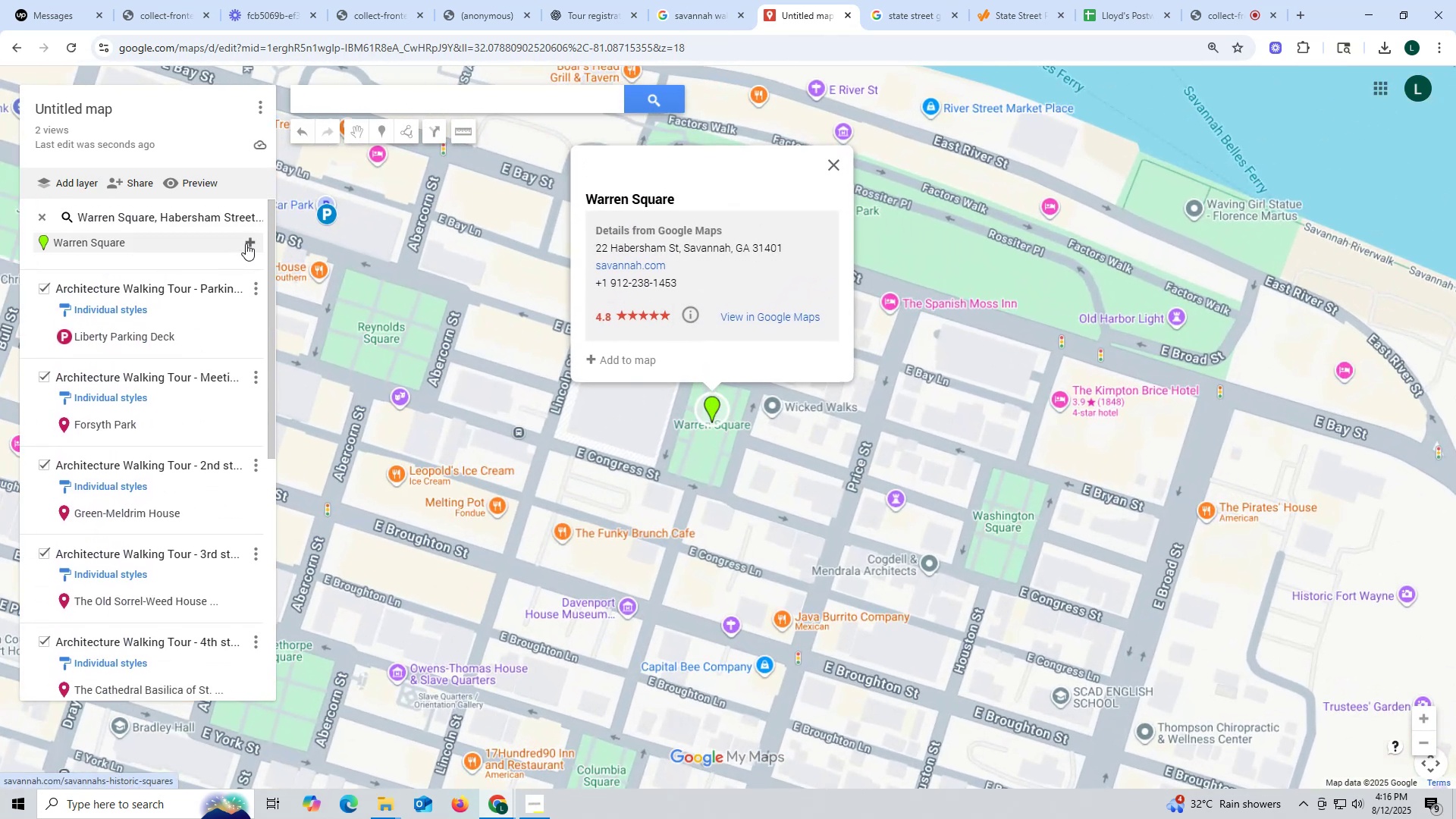 
left_click([246, 243])
 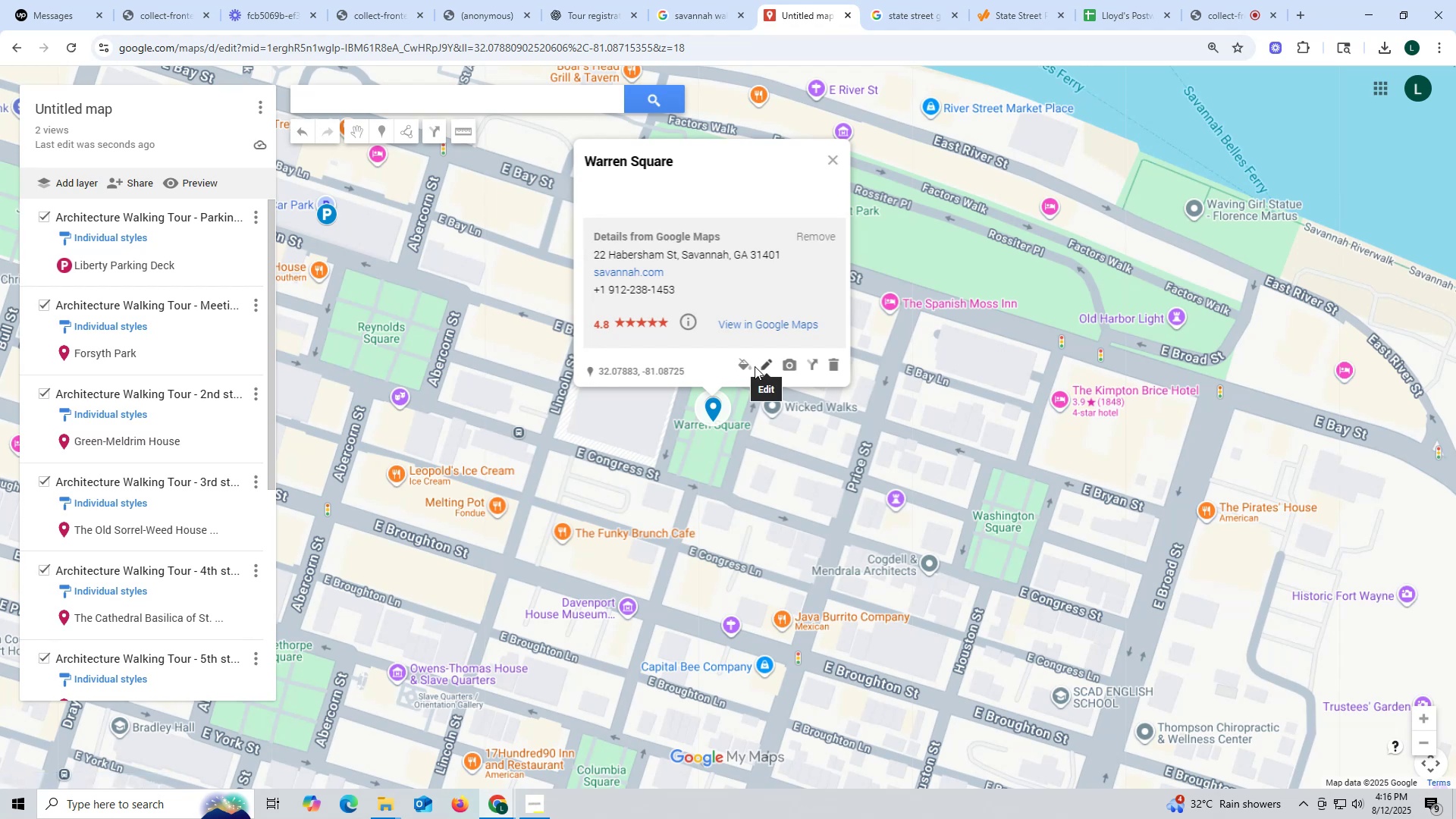 
left_click([748, 363])
 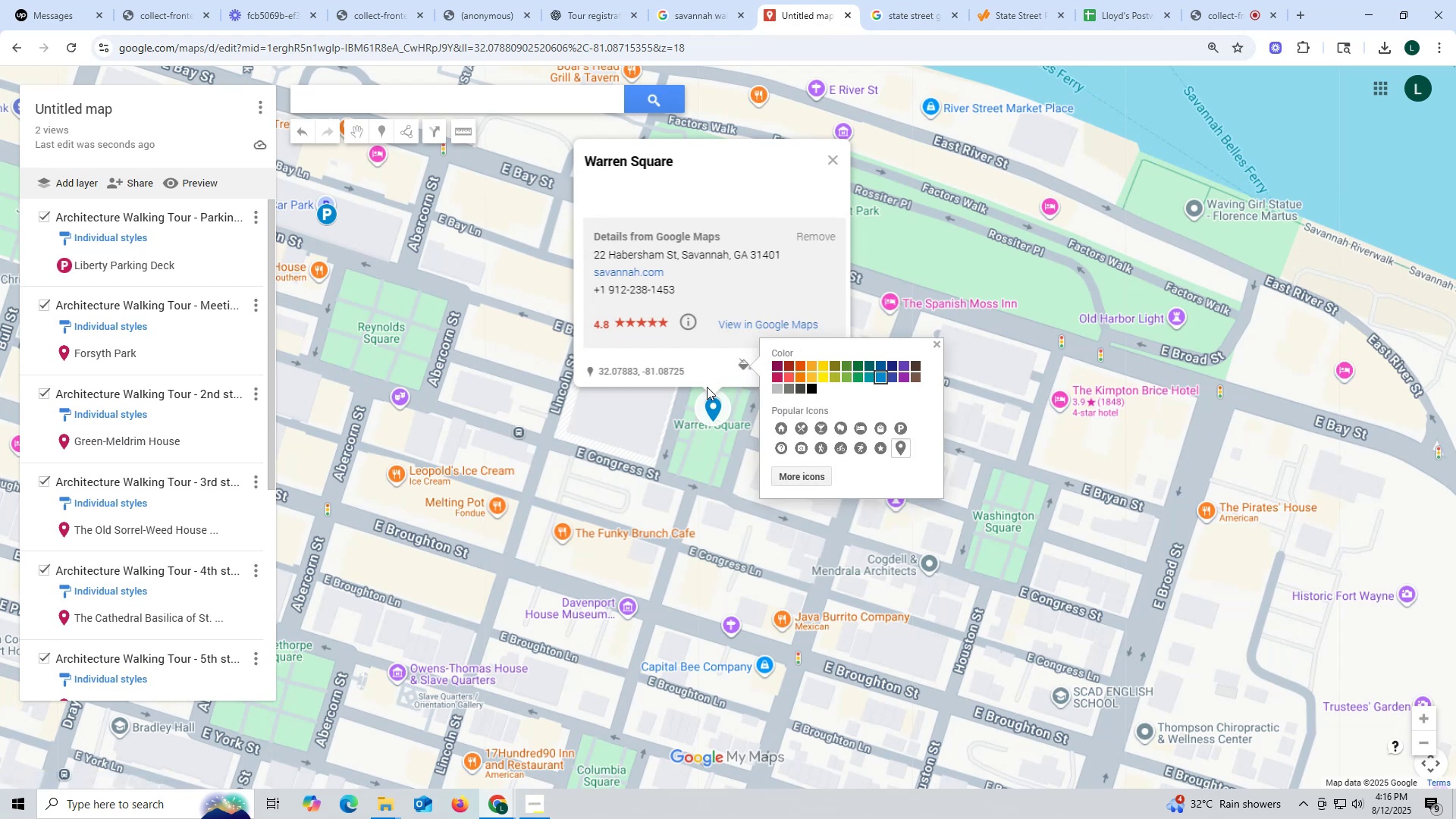 
left_click([745, 287])
 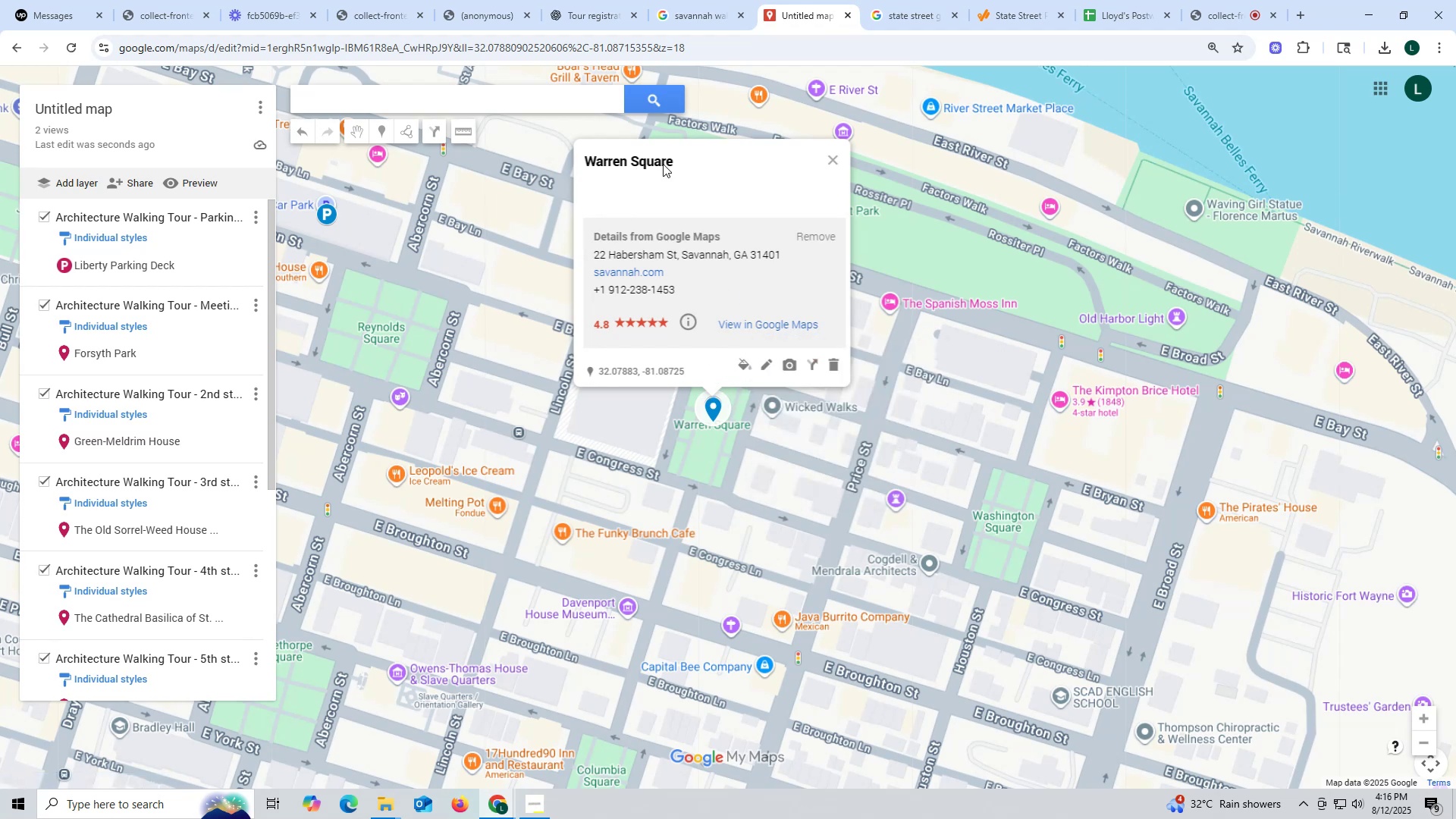 
left_click_drag(start_coordinate=[684, 155], to_coordinate=[589, 157])
 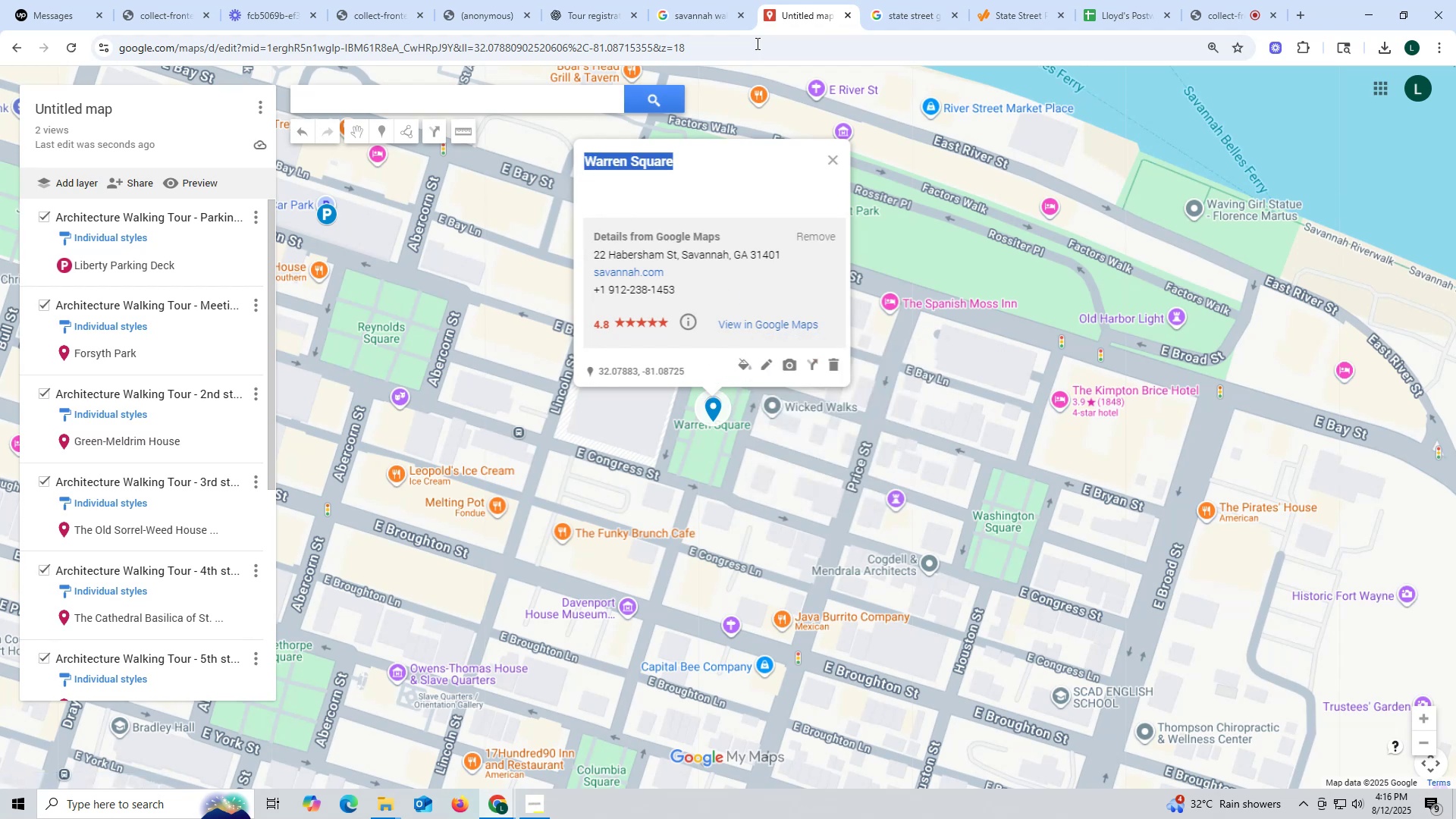 
key(Control+ControlLeft)
 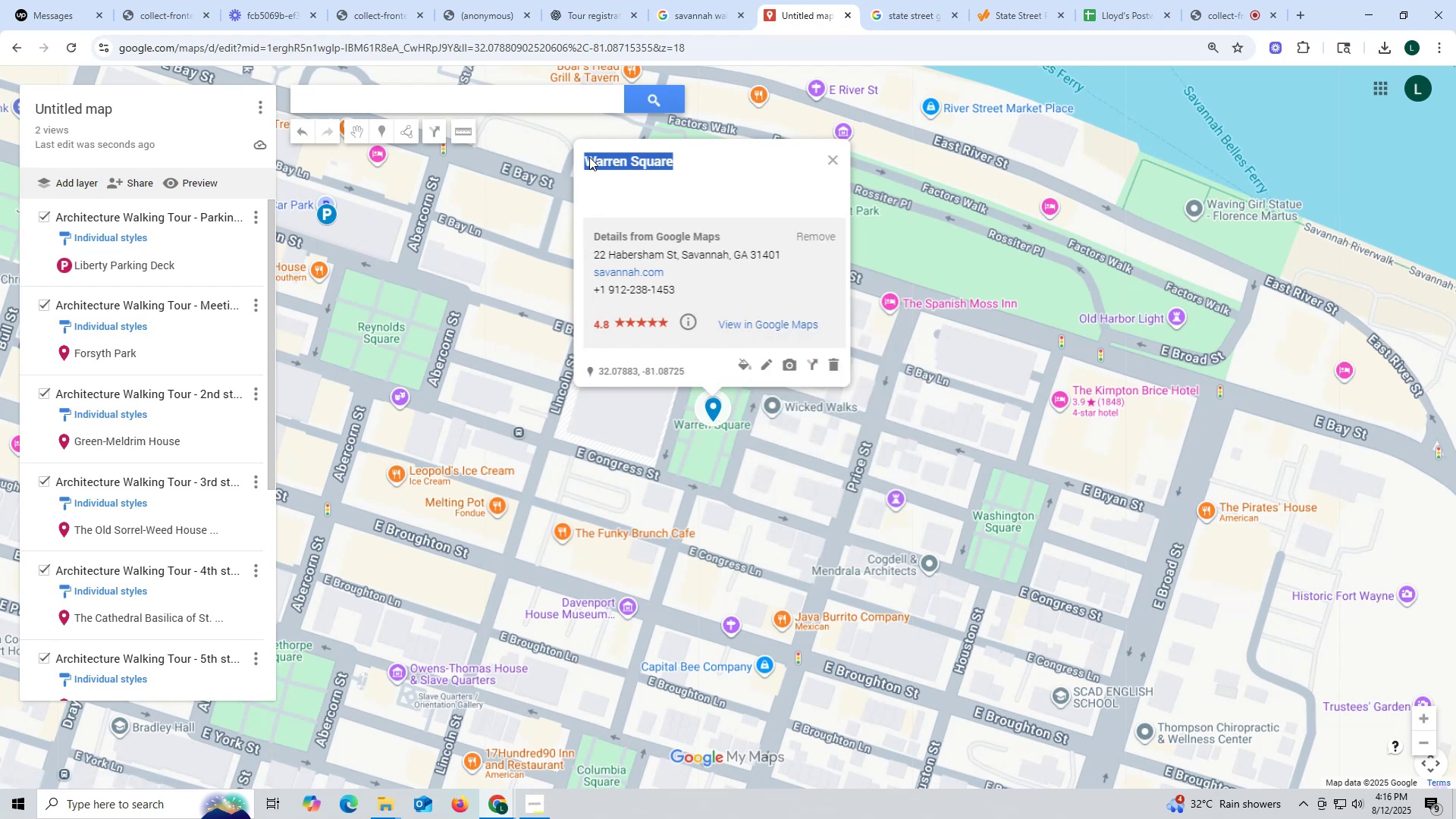 
key(Control+C)
 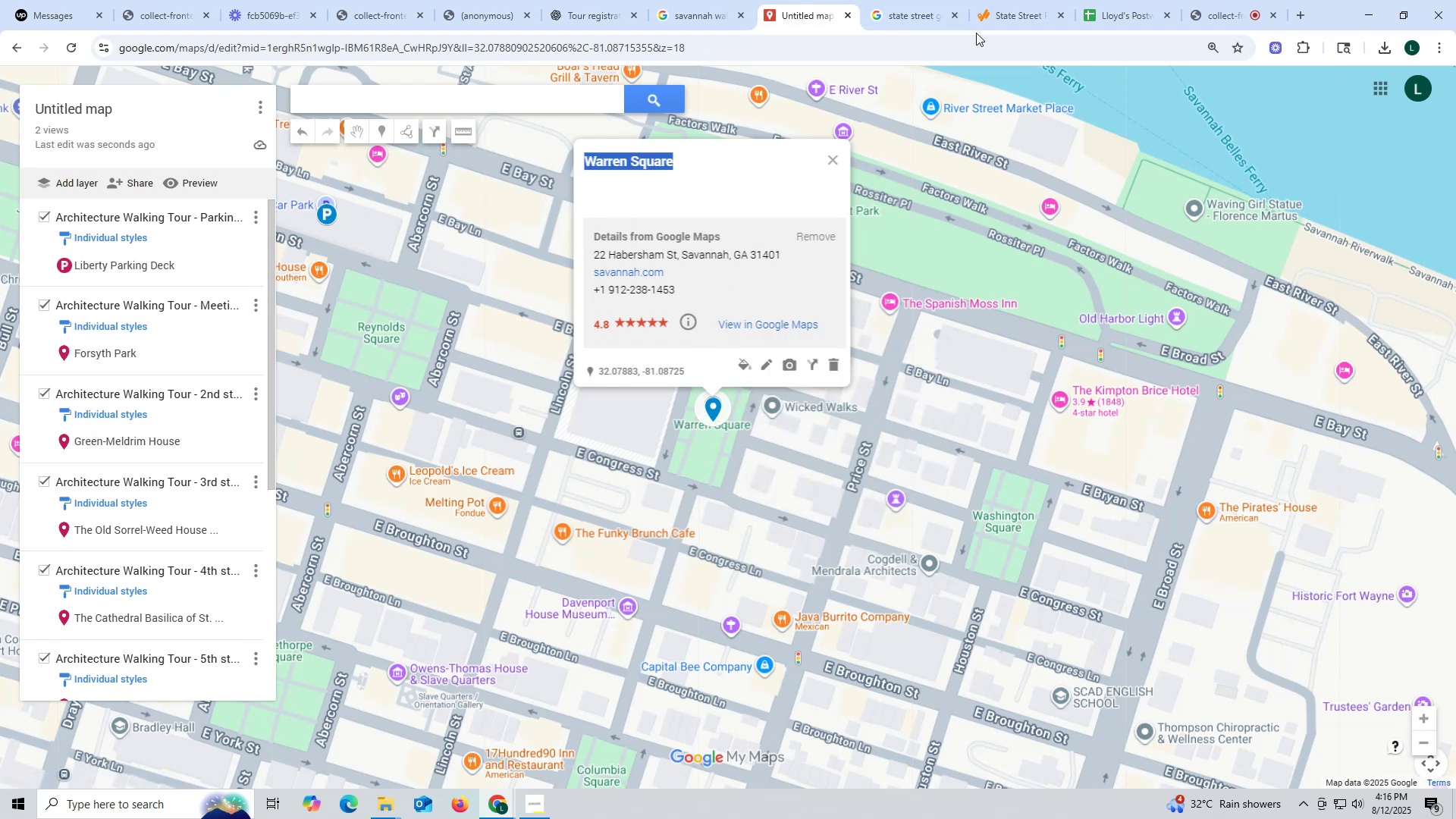 
left_click_drag(start_coordinate=[1013, 14], to_coordinate=[1020, 14])
 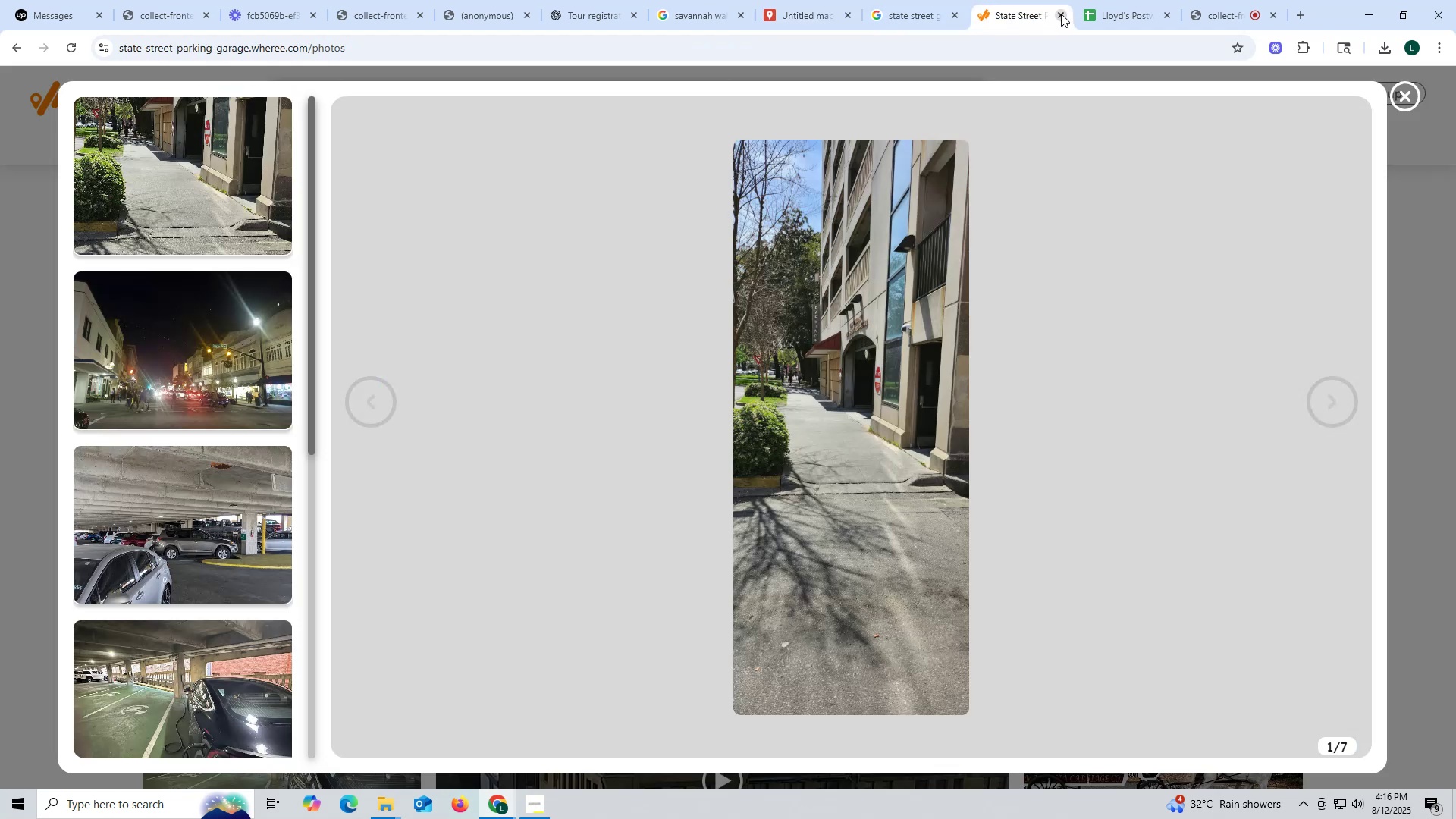 
left_click([1062, 14])
 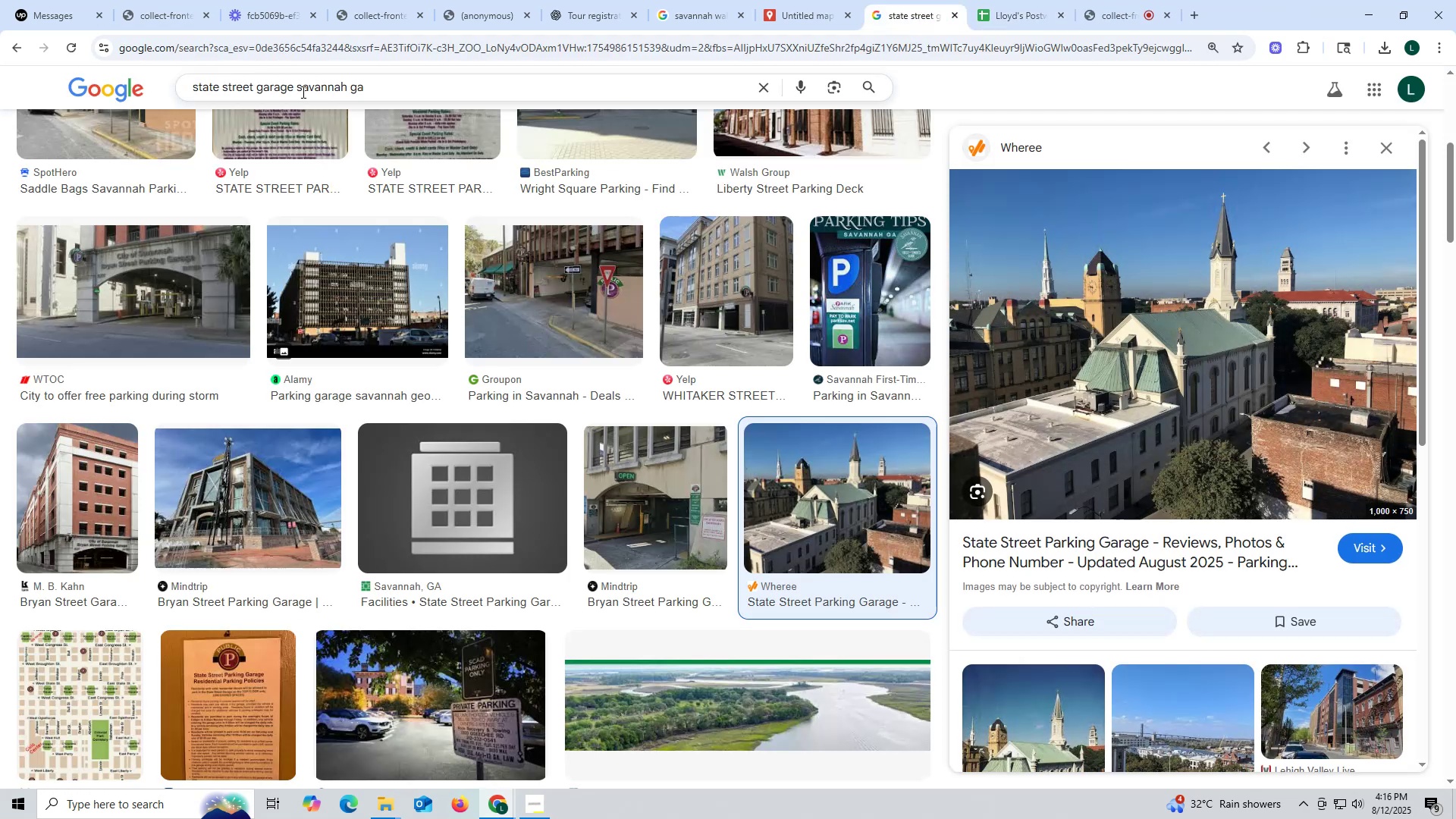 
left_click_drag(start_coordinate=[405, 83], to_coordinate=[0, 101])
 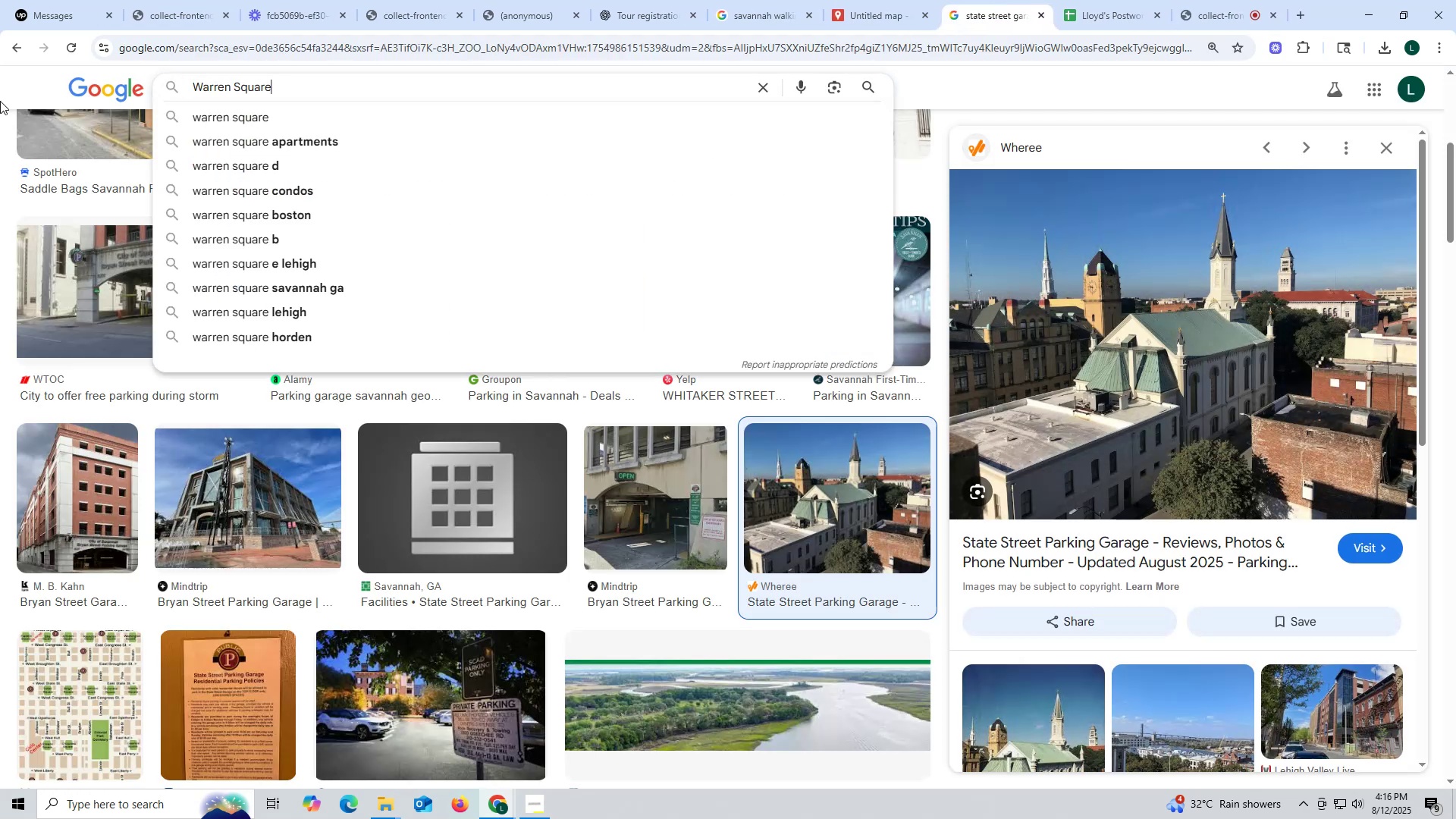 
key(Control+ControlLeft)
 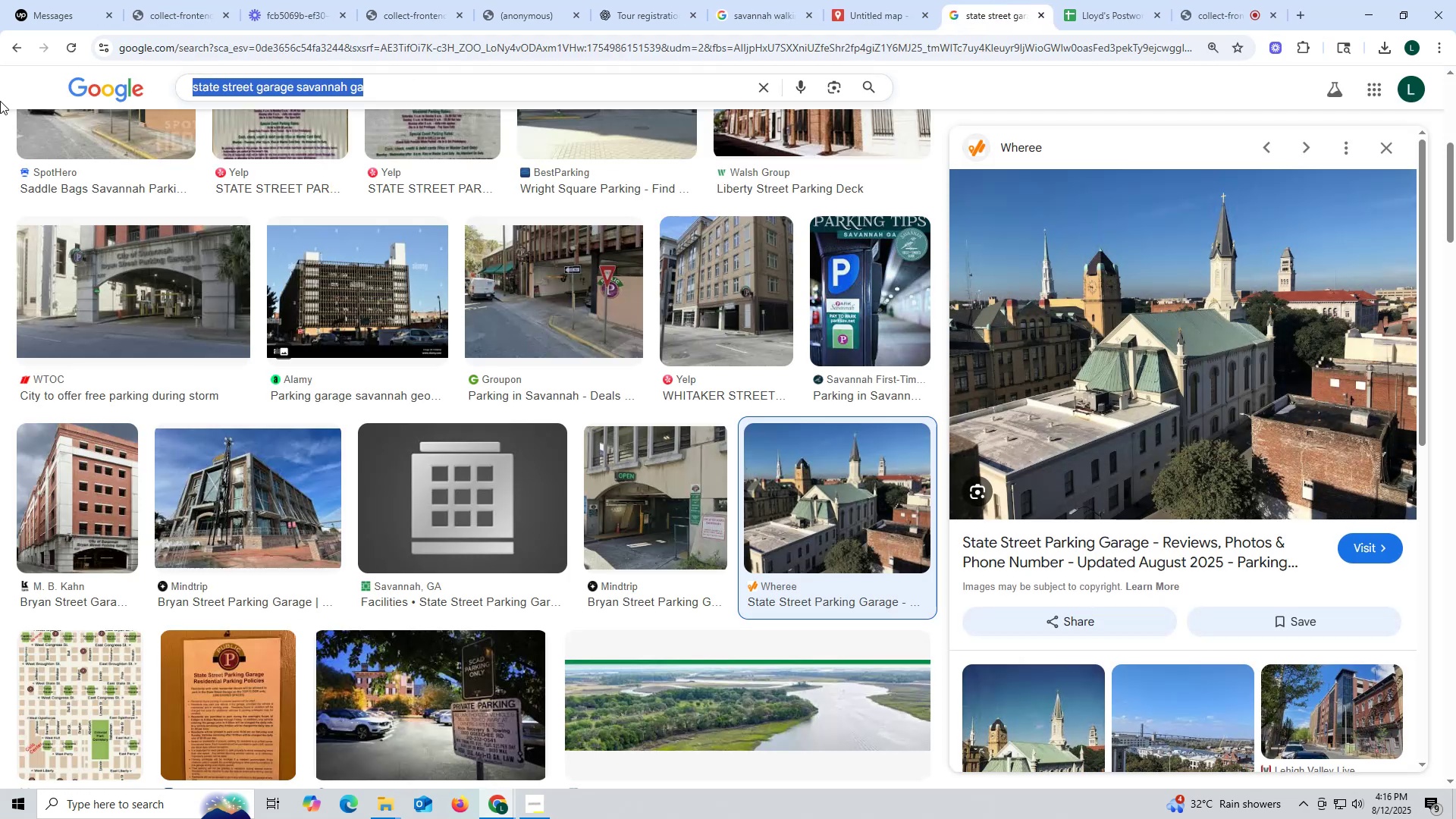 
key(Control+V)
 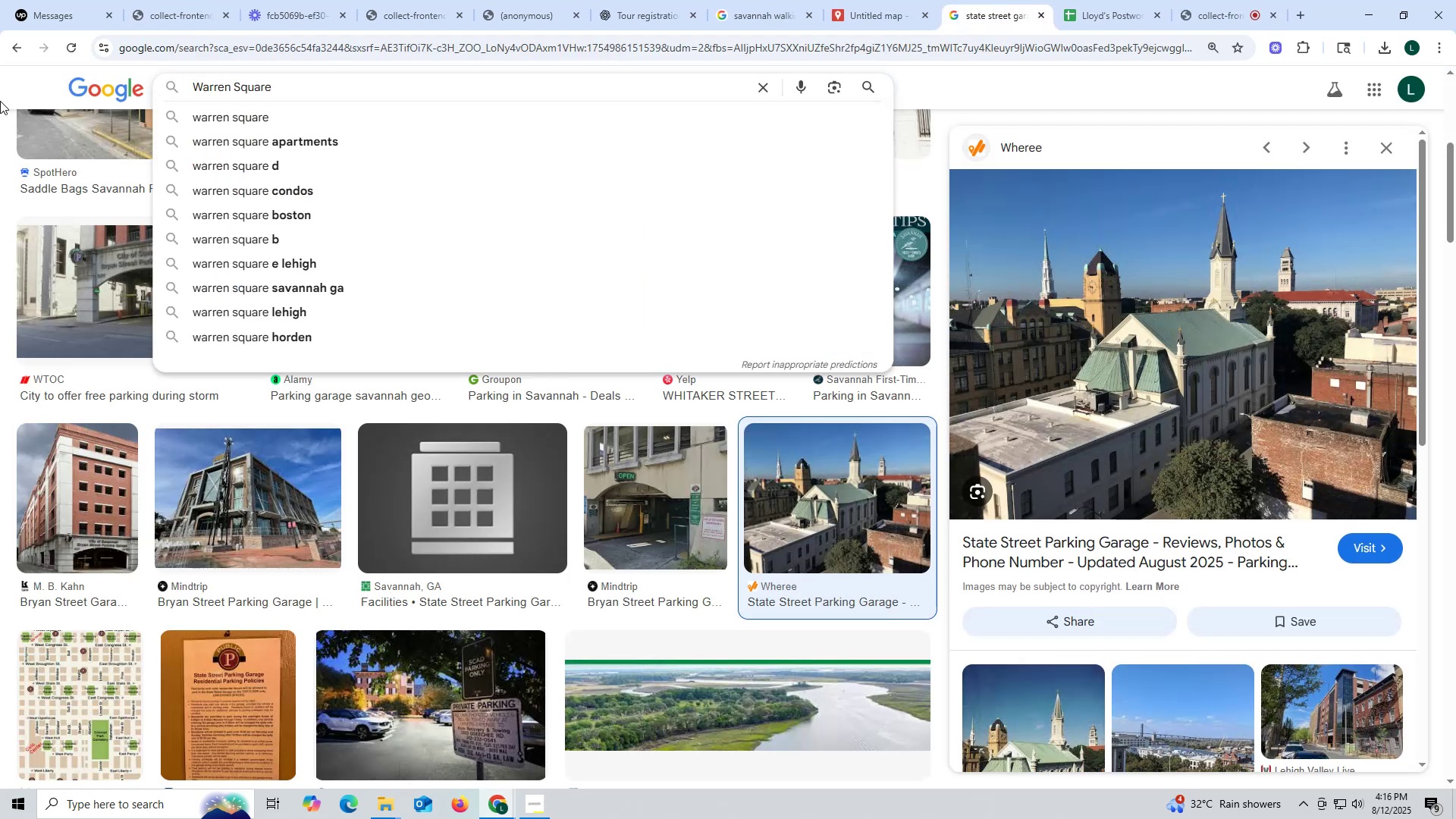 
key(Enter)
 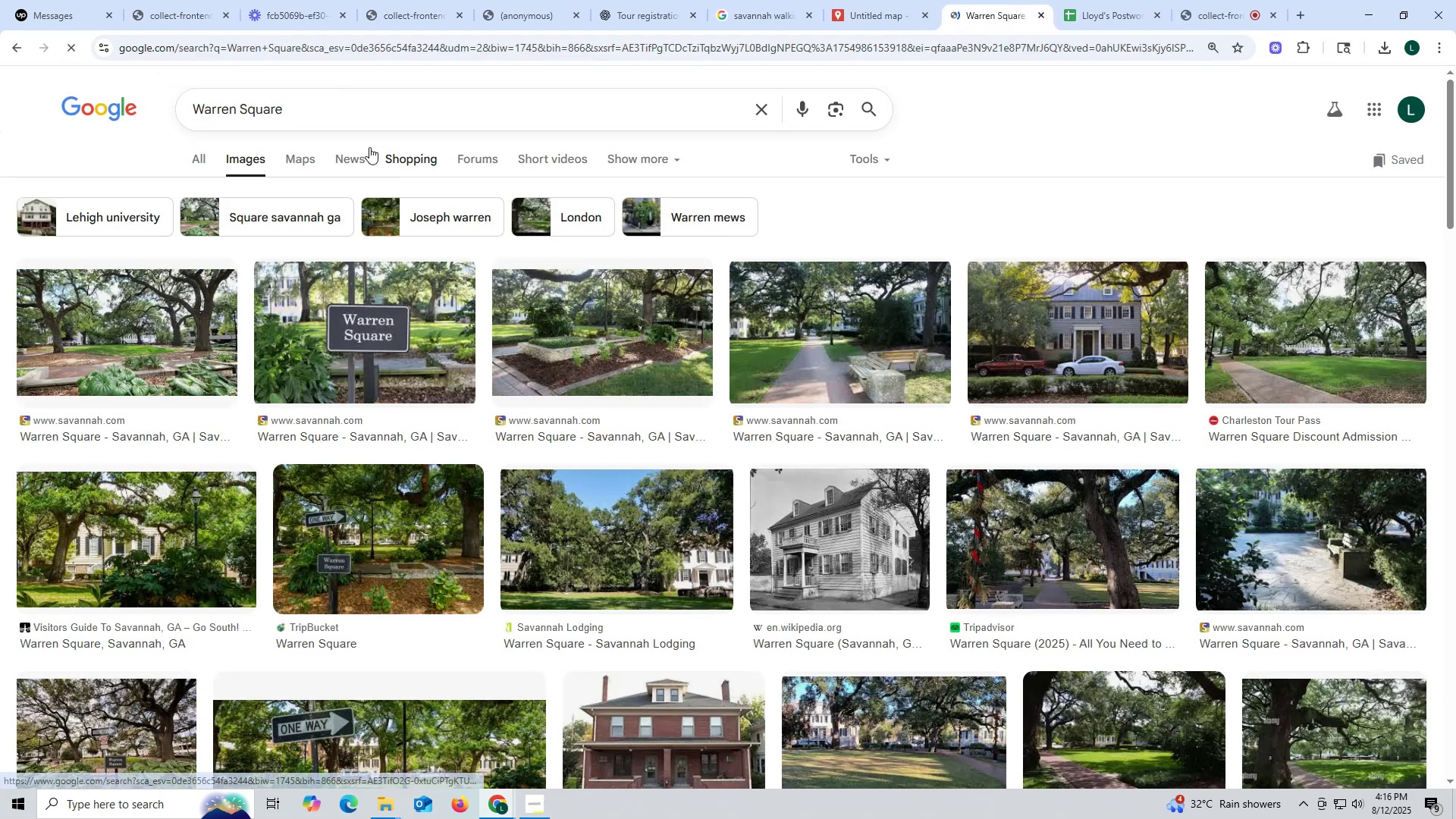 
left_click([310, 118])
 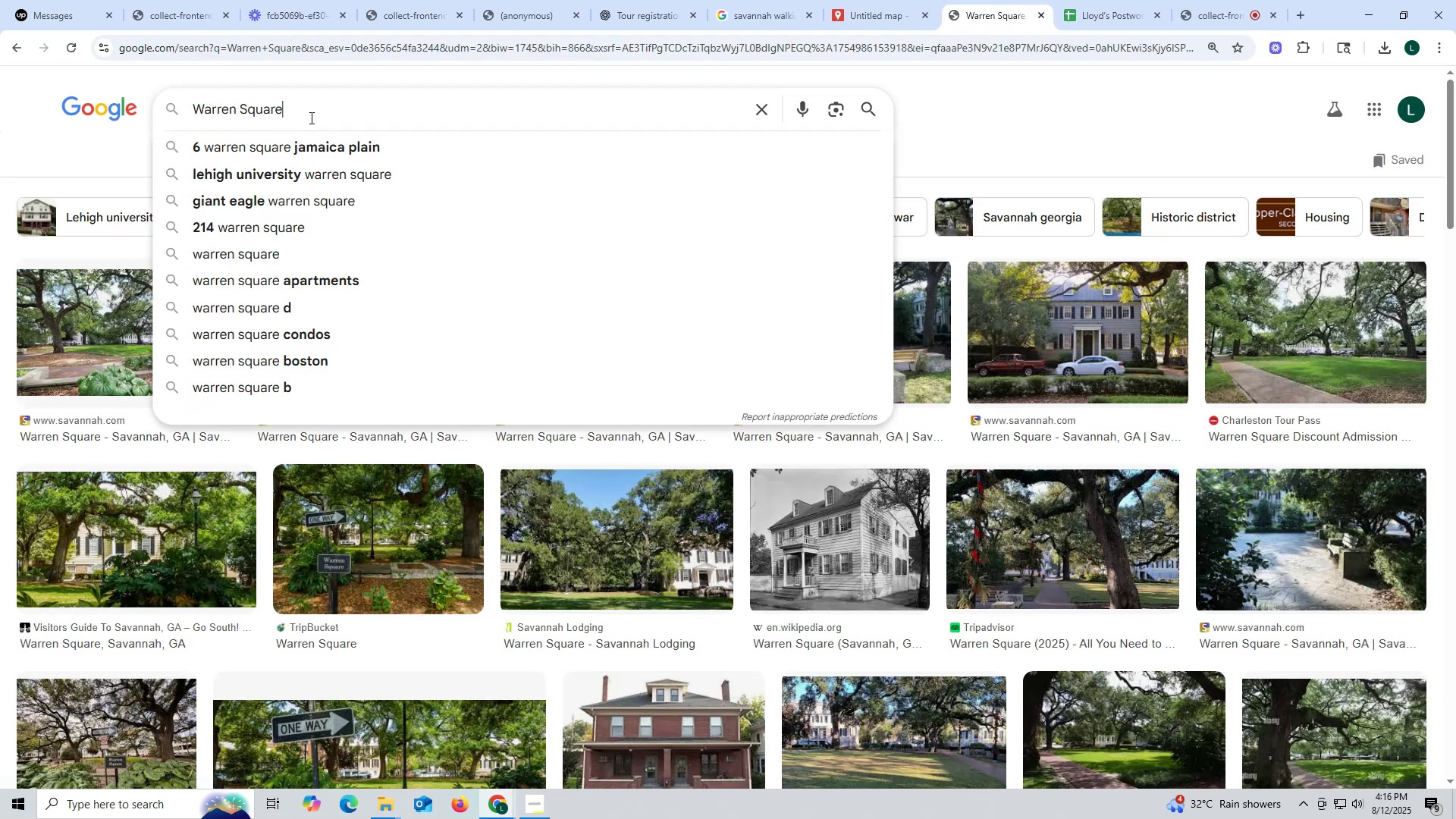 
type( sa)
 